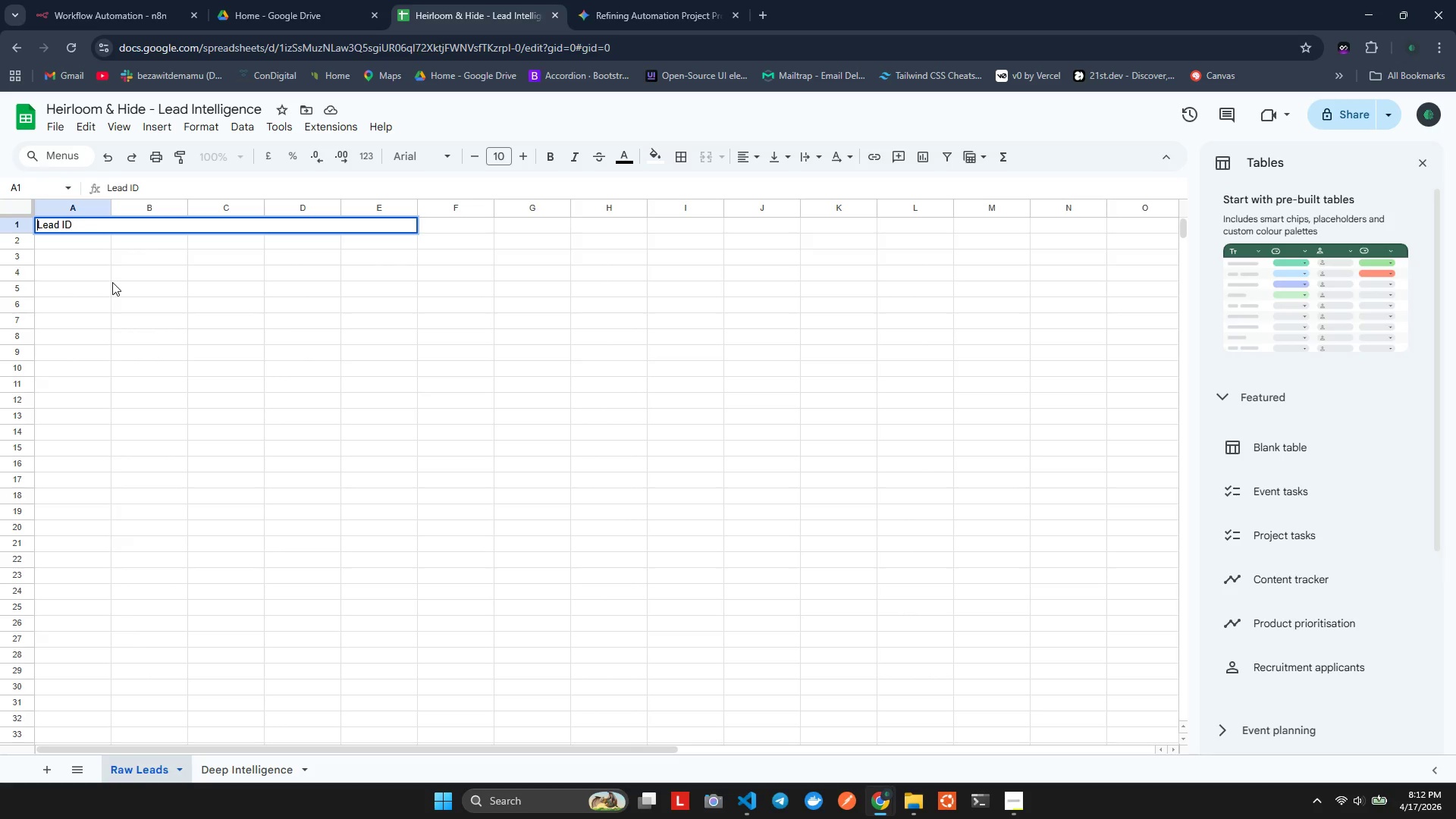 
left_click([120, 282])
 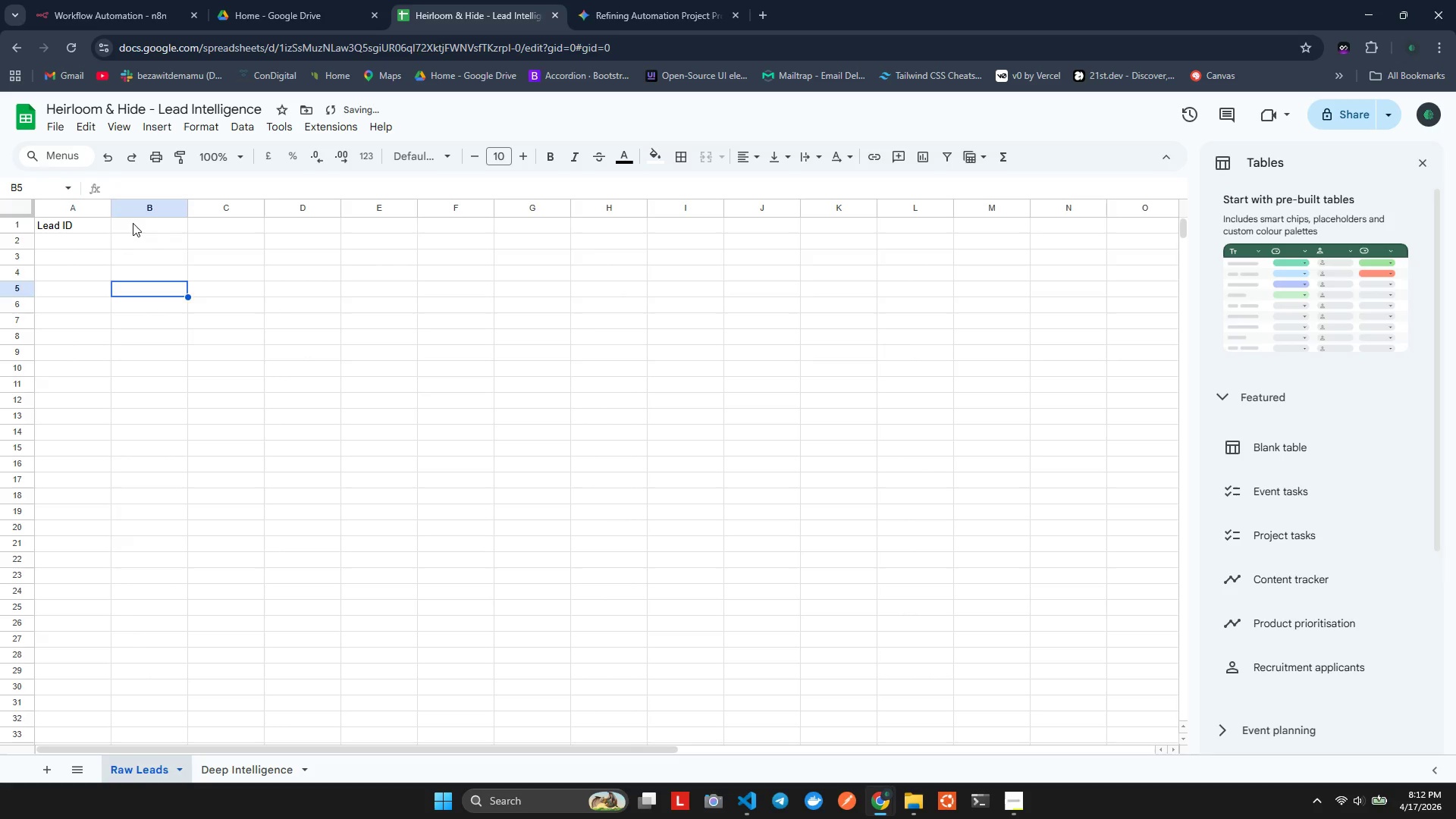 
double_click([133, 223])
 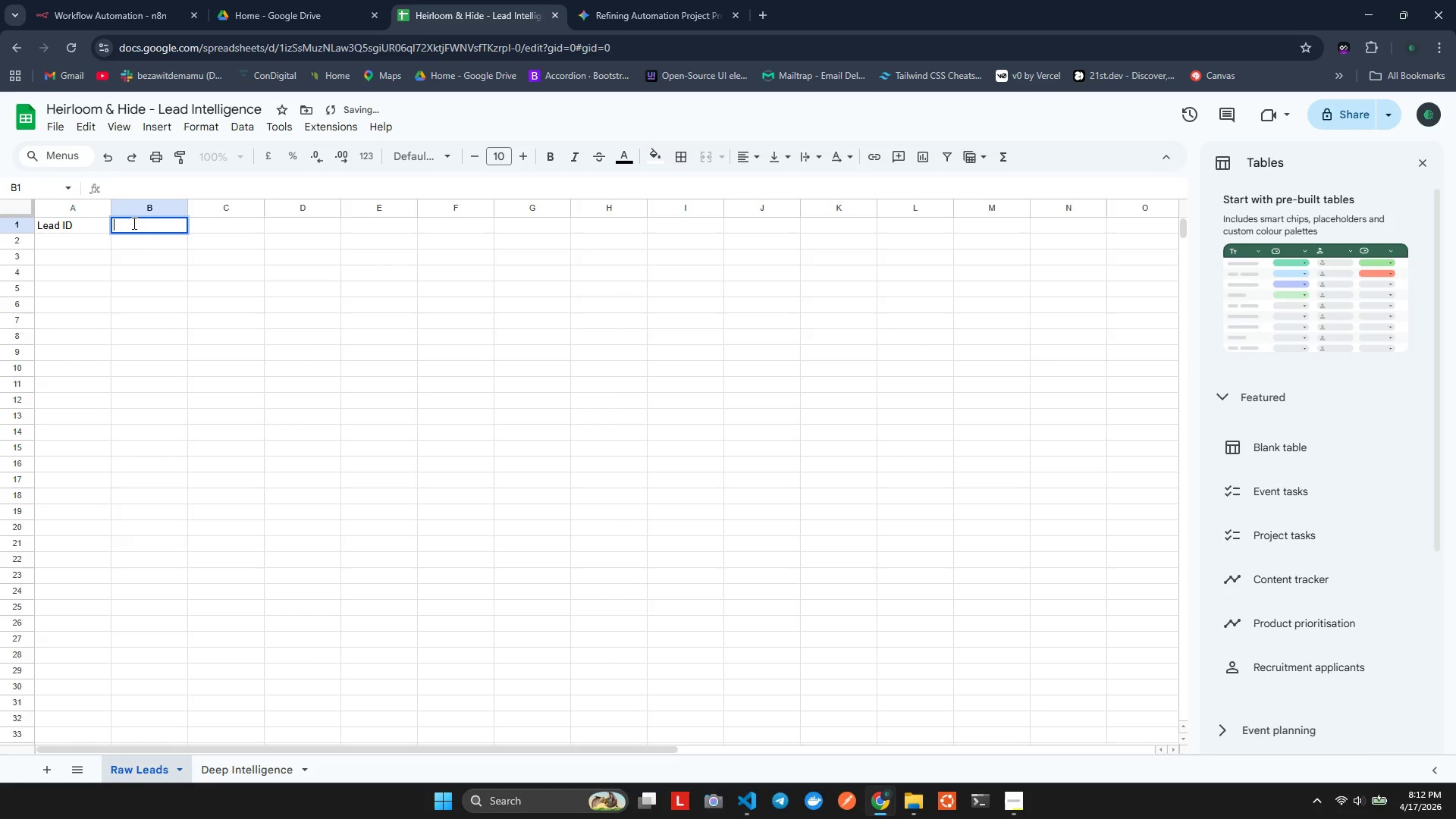 
key(Control+V)
 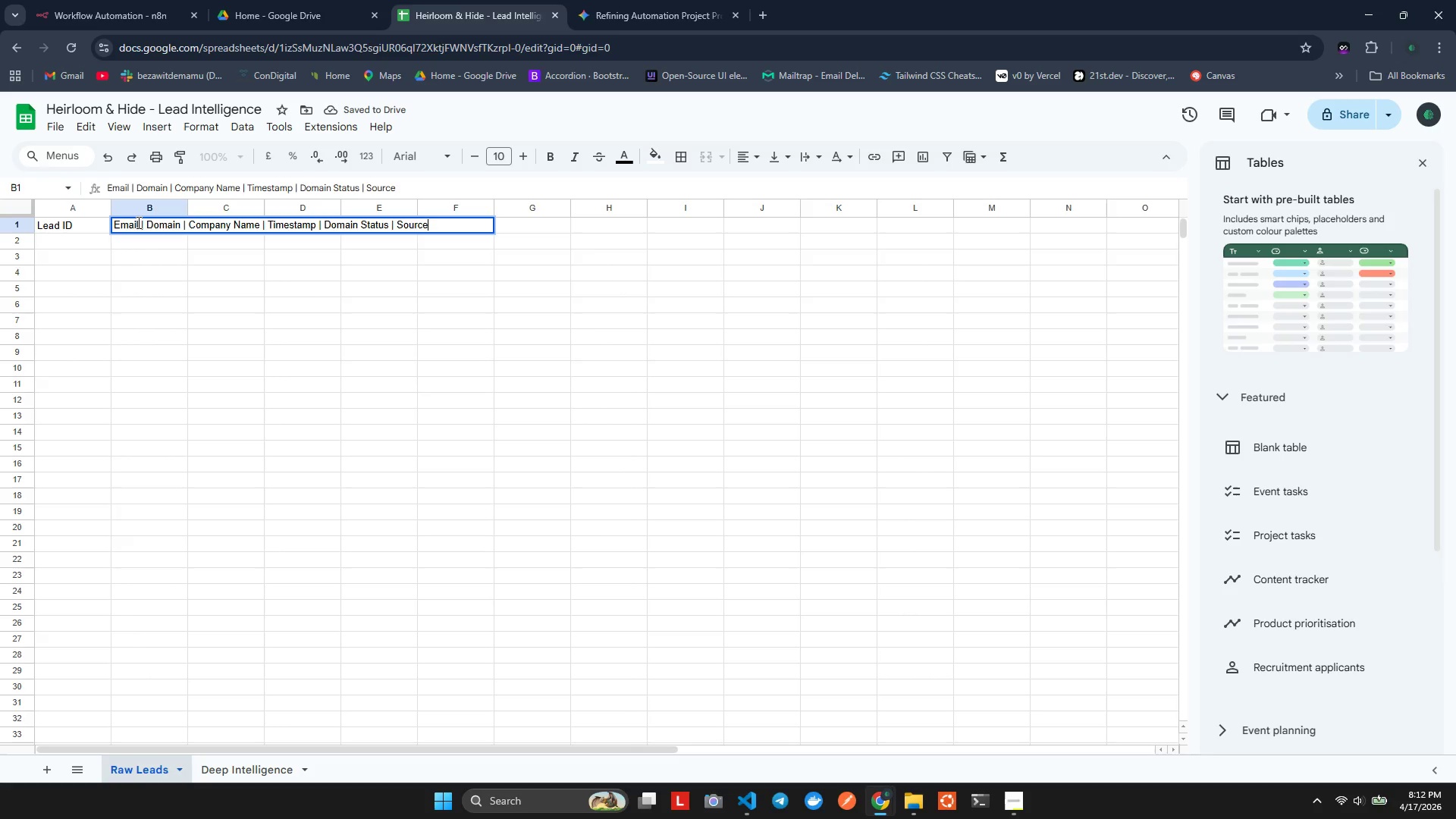 
left_click_drag(start_coordinate=[149, 222], to_coordinate=[441, 220])
 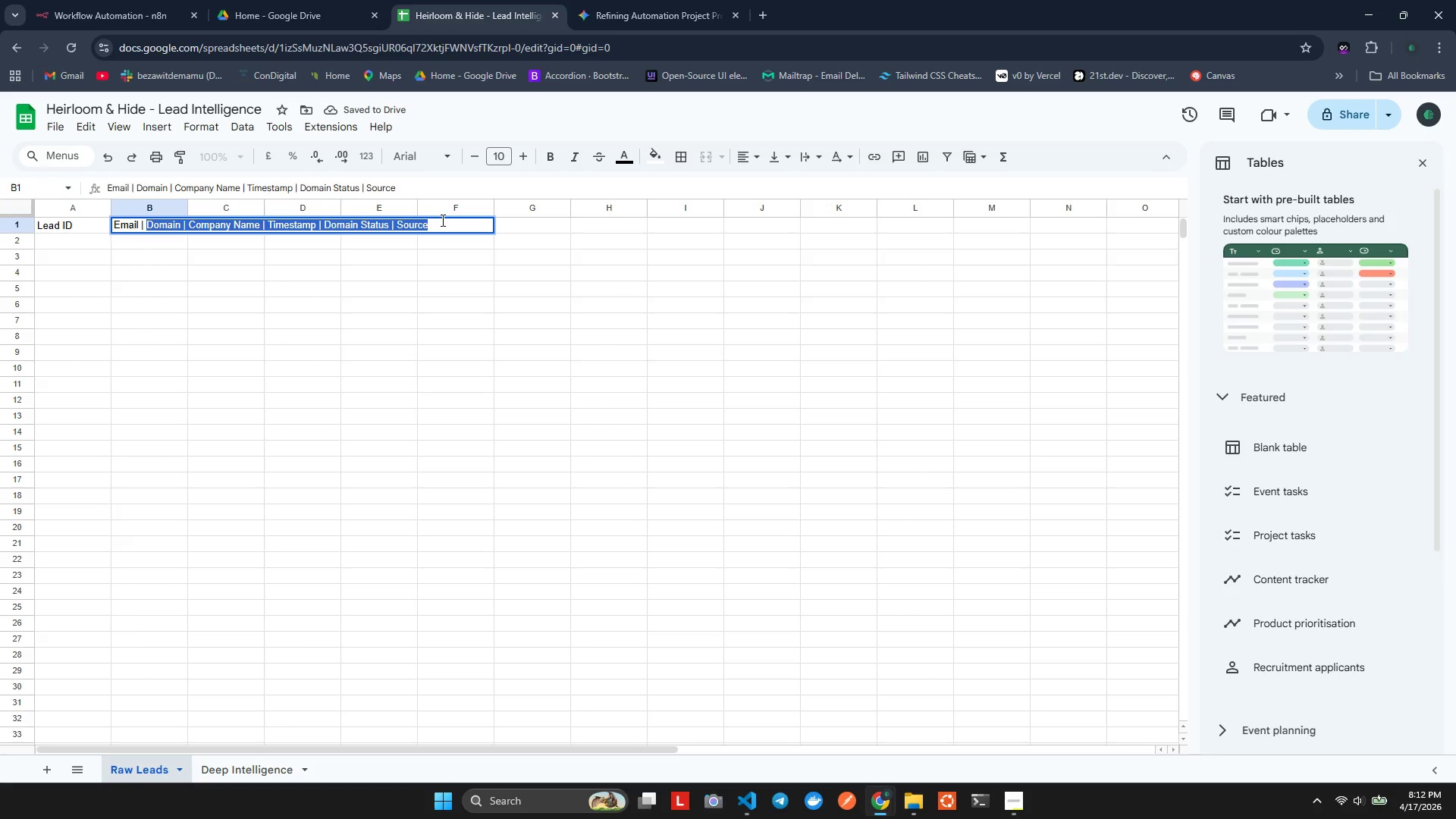 
key(Control+X)
 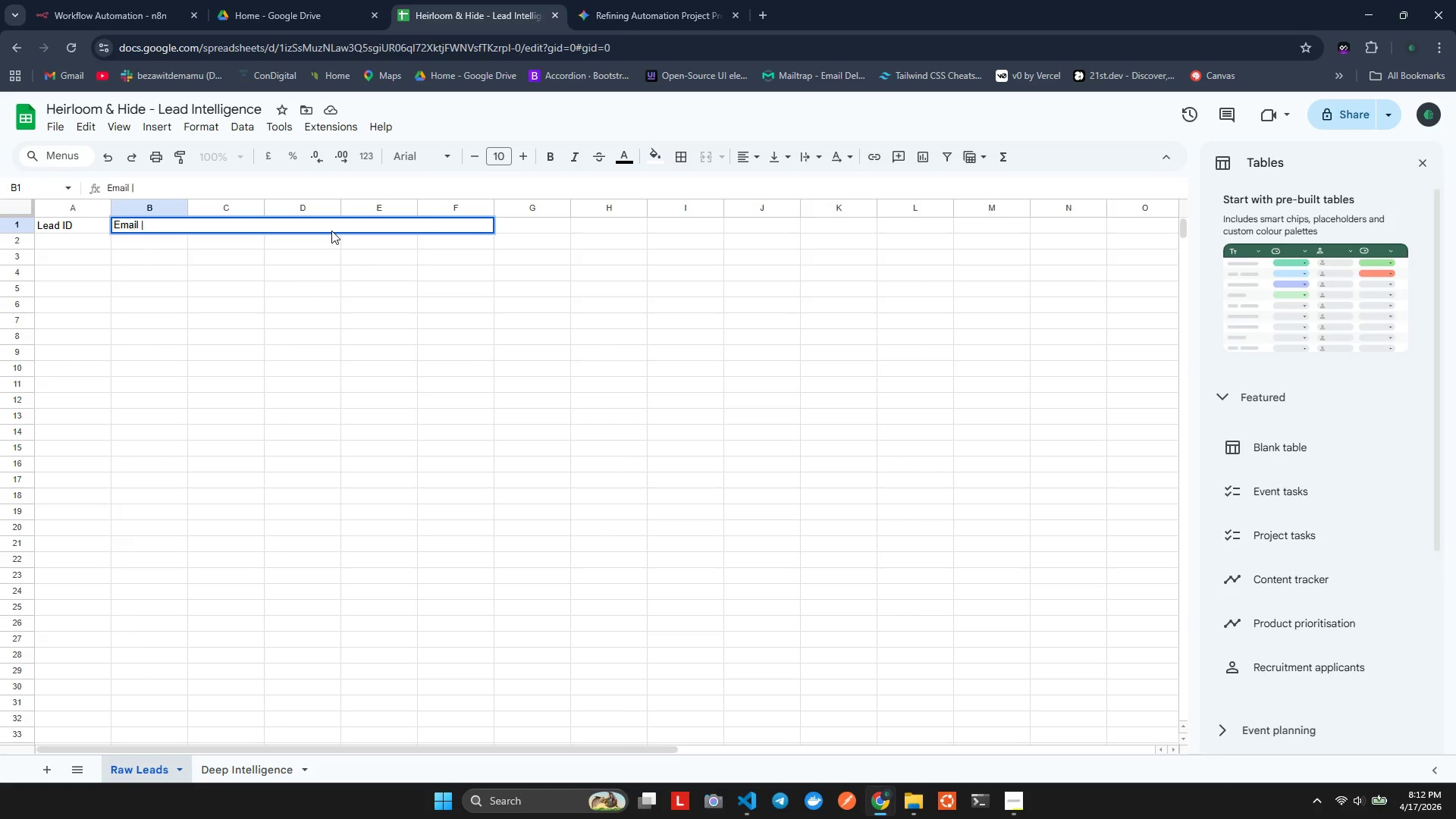 
key(Backspace)
 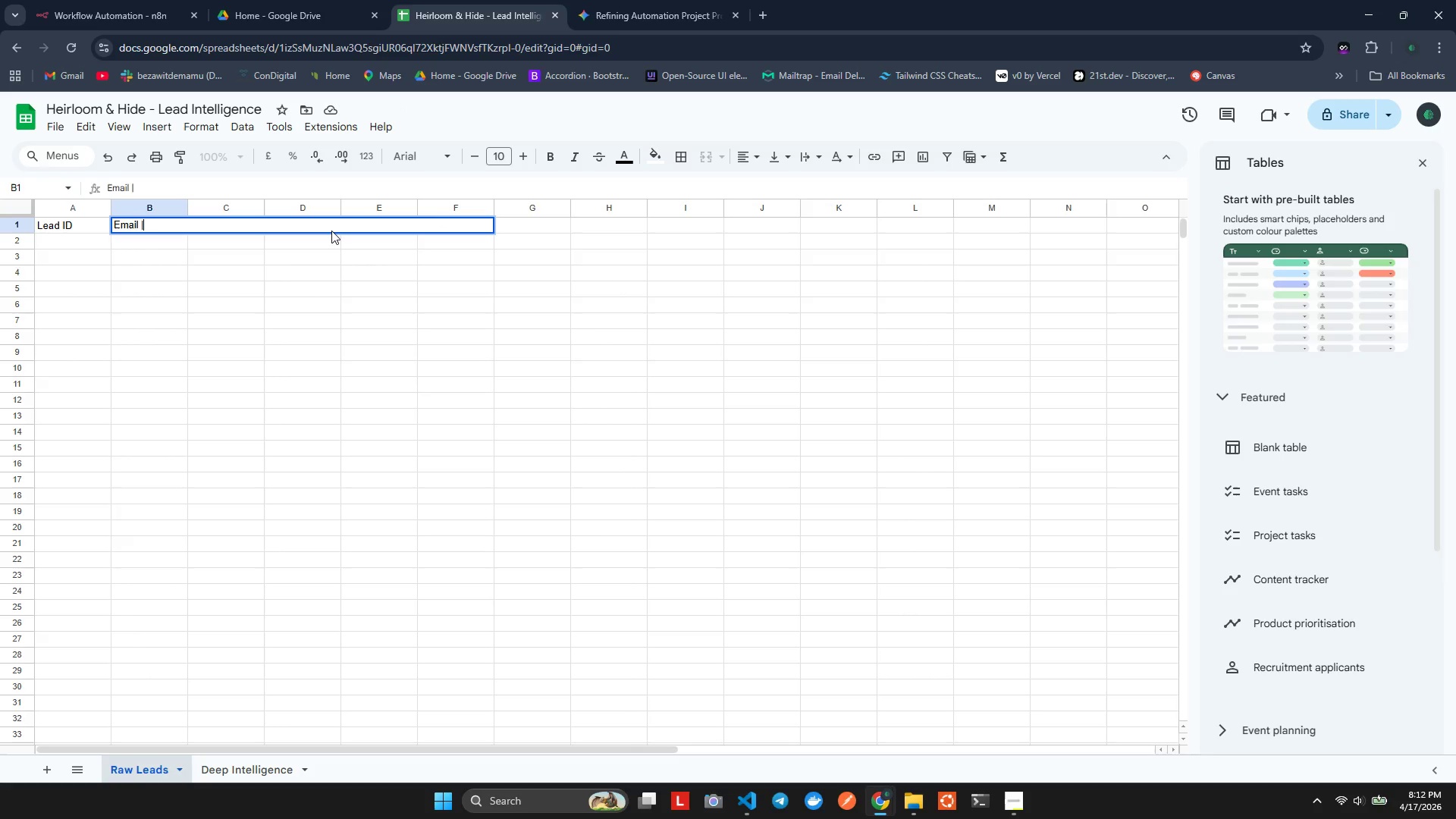 
key(Backspace)
 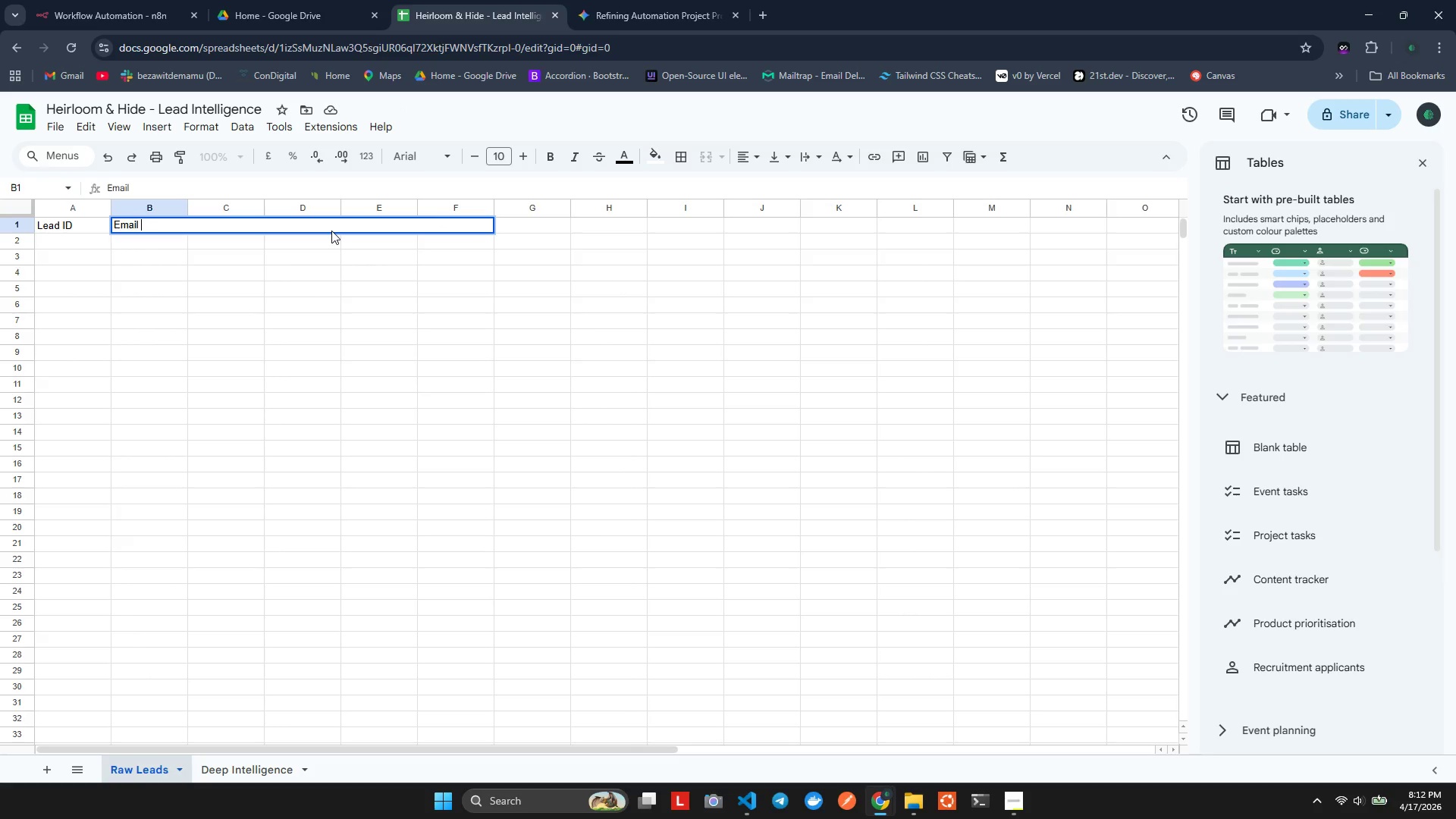 
key(Backspace)
 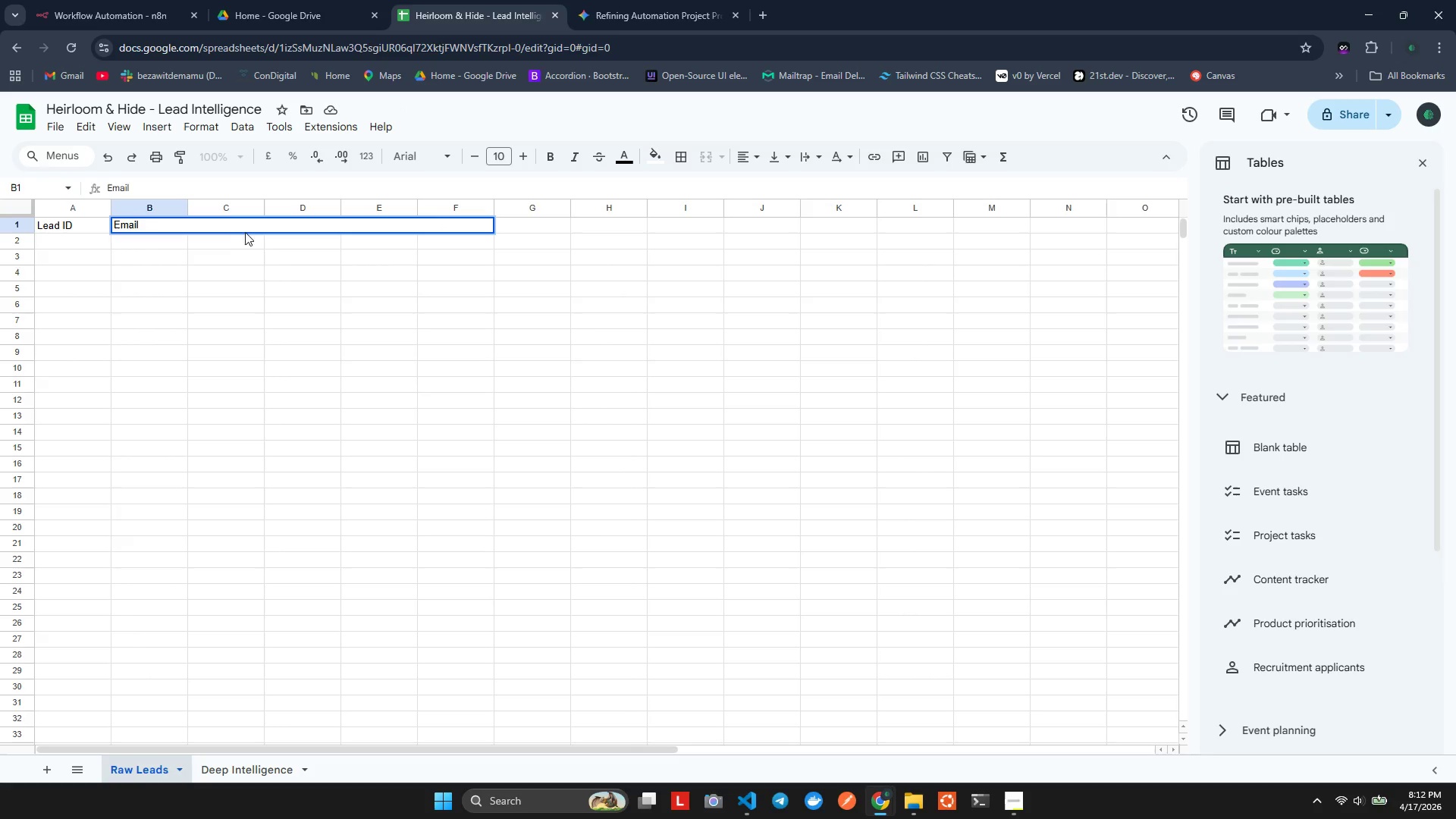 
left_click([207, 253])
 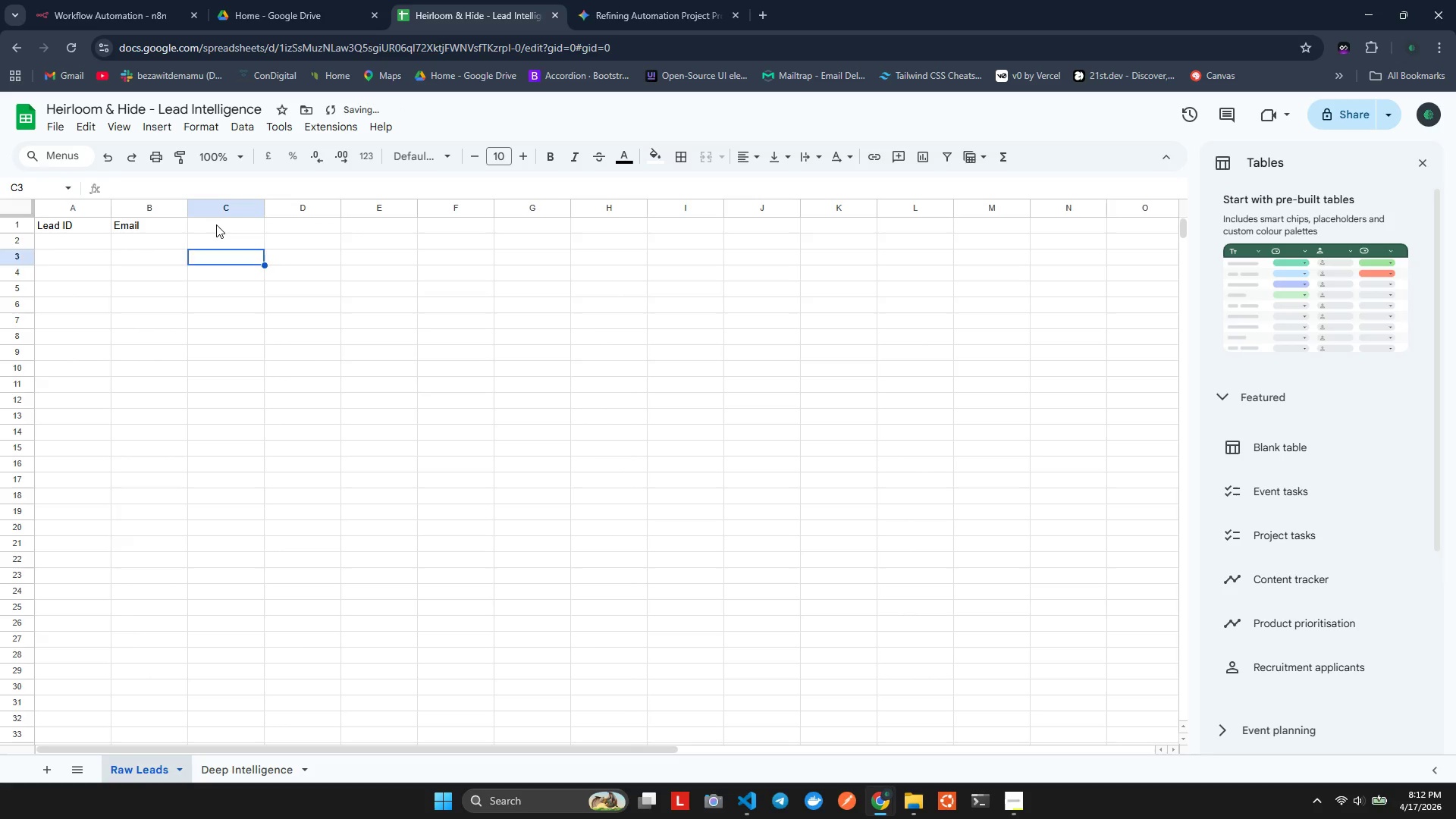 
double_click([217, 224])
 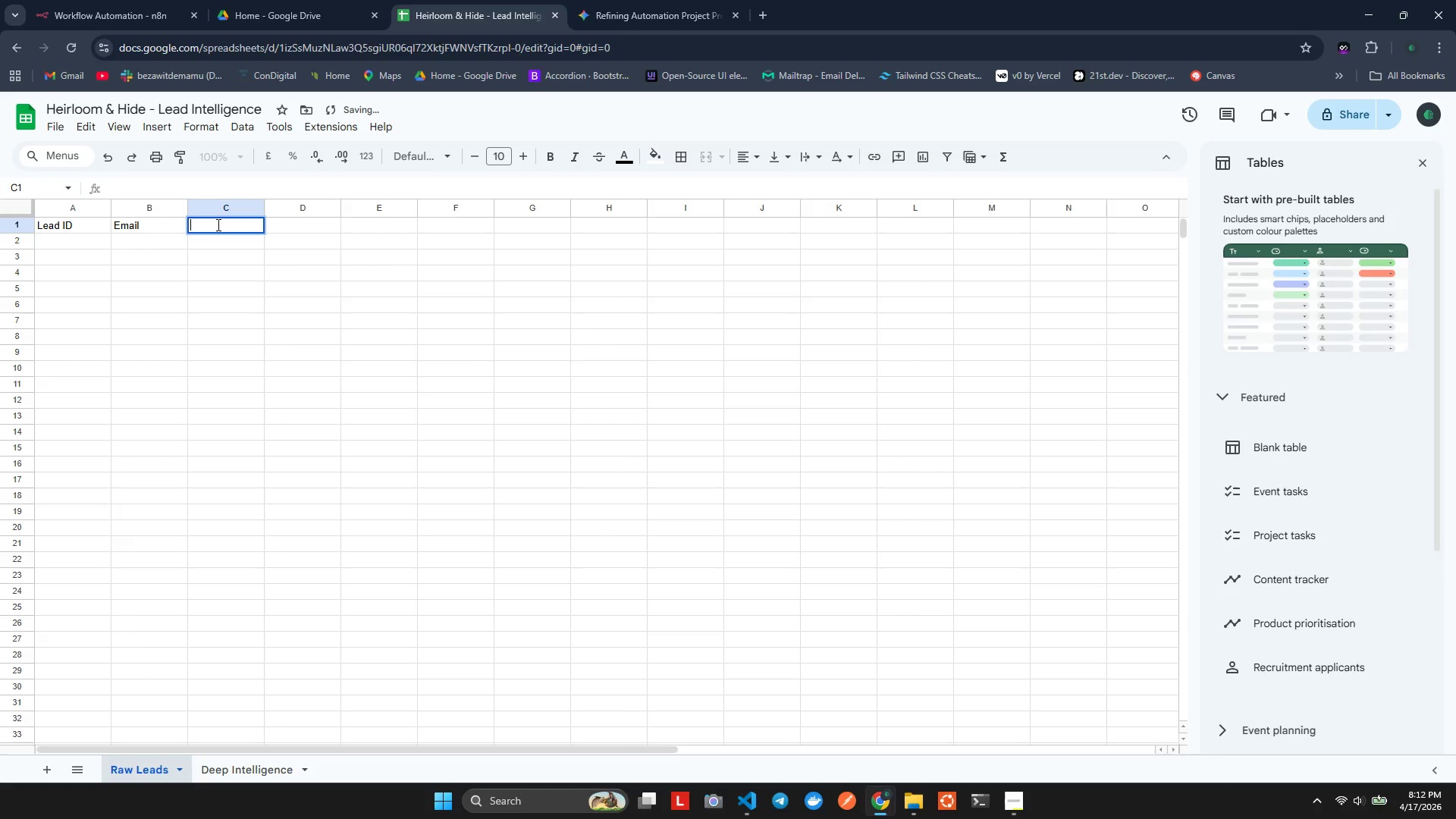 
key(Control+V)
 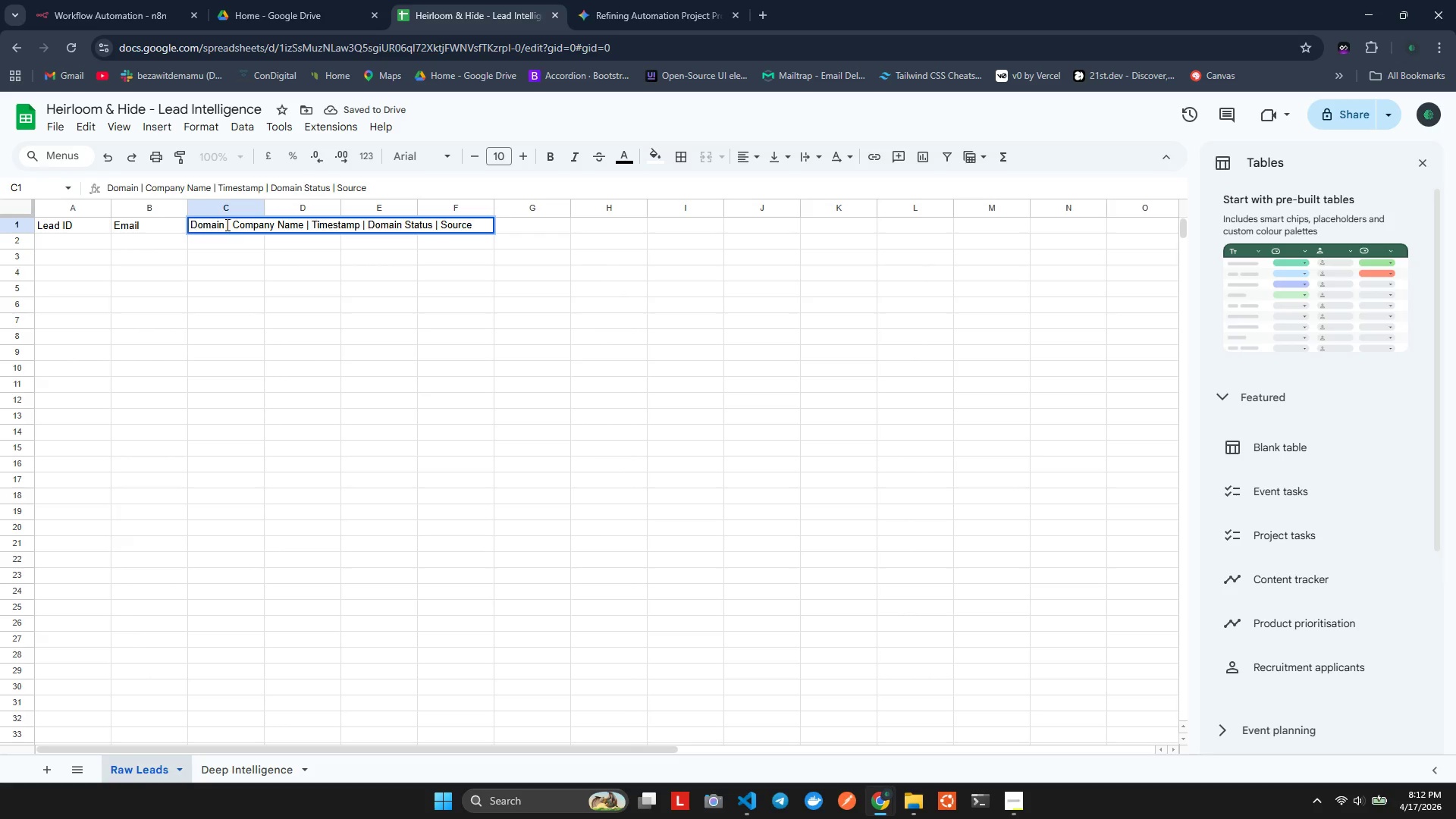 
left_click_drag(start_coordinate=[221, 225], to_coordinate=[510, 224])
 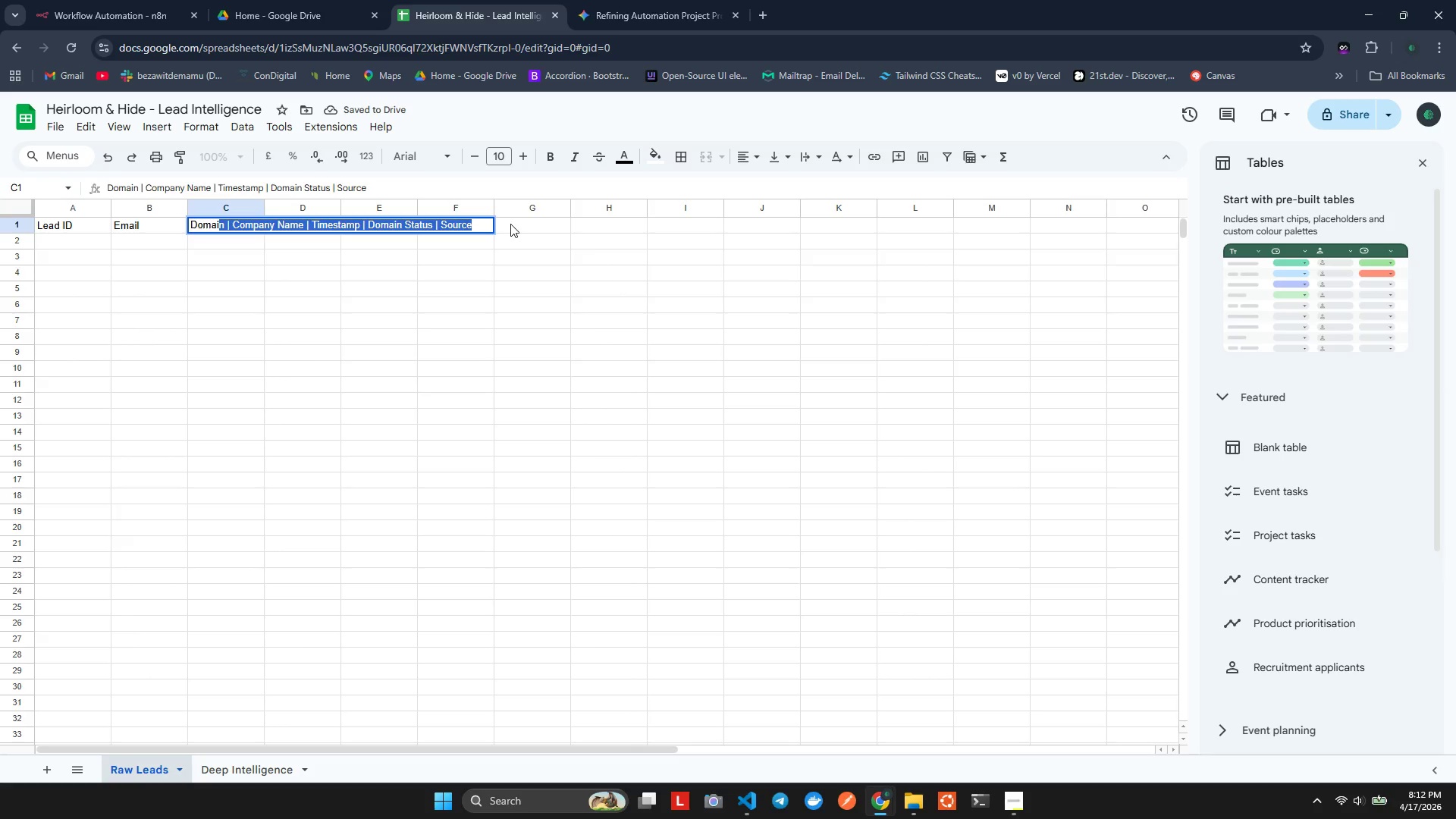 
key(Control+X)
 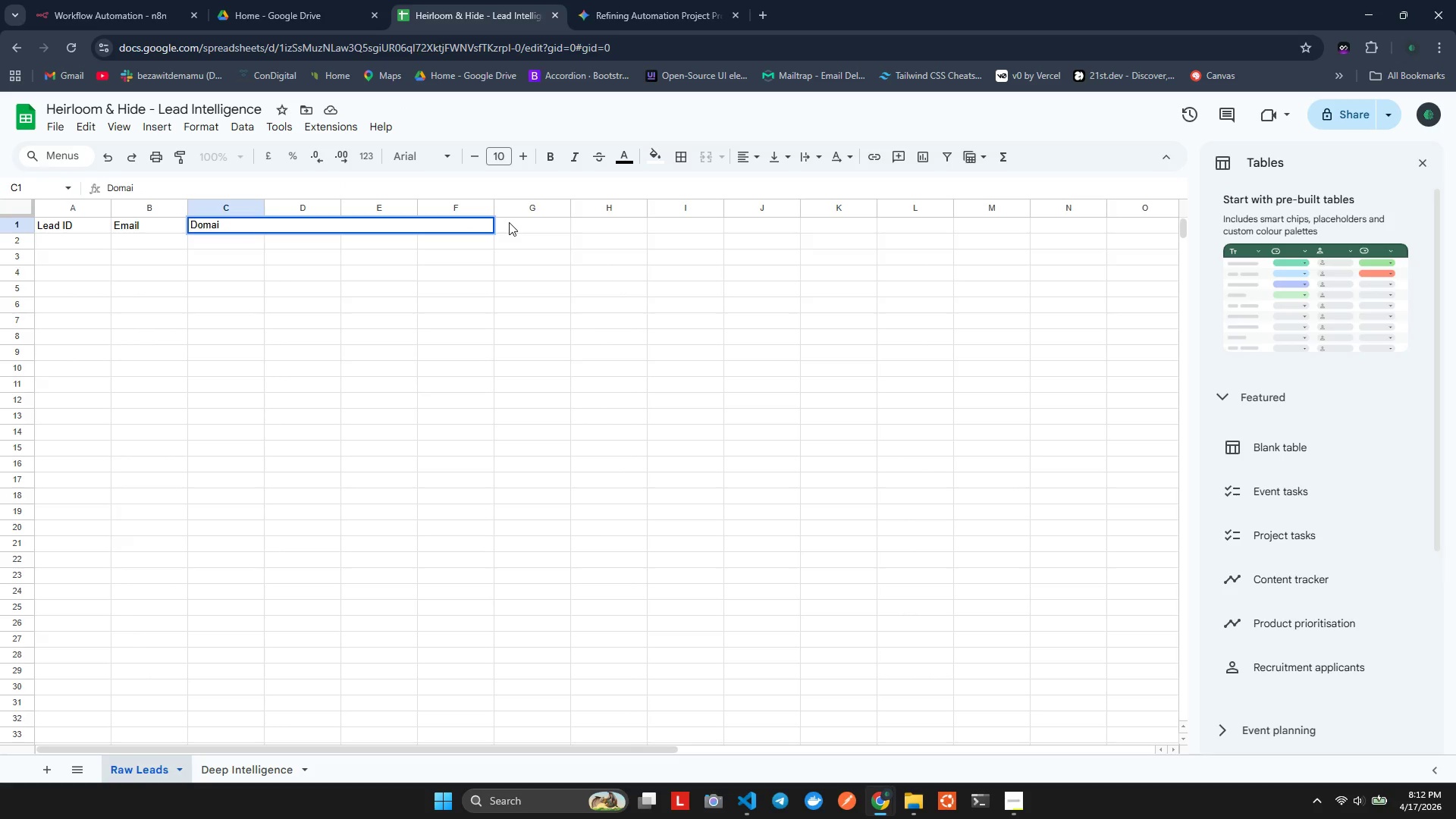 
key(N)
 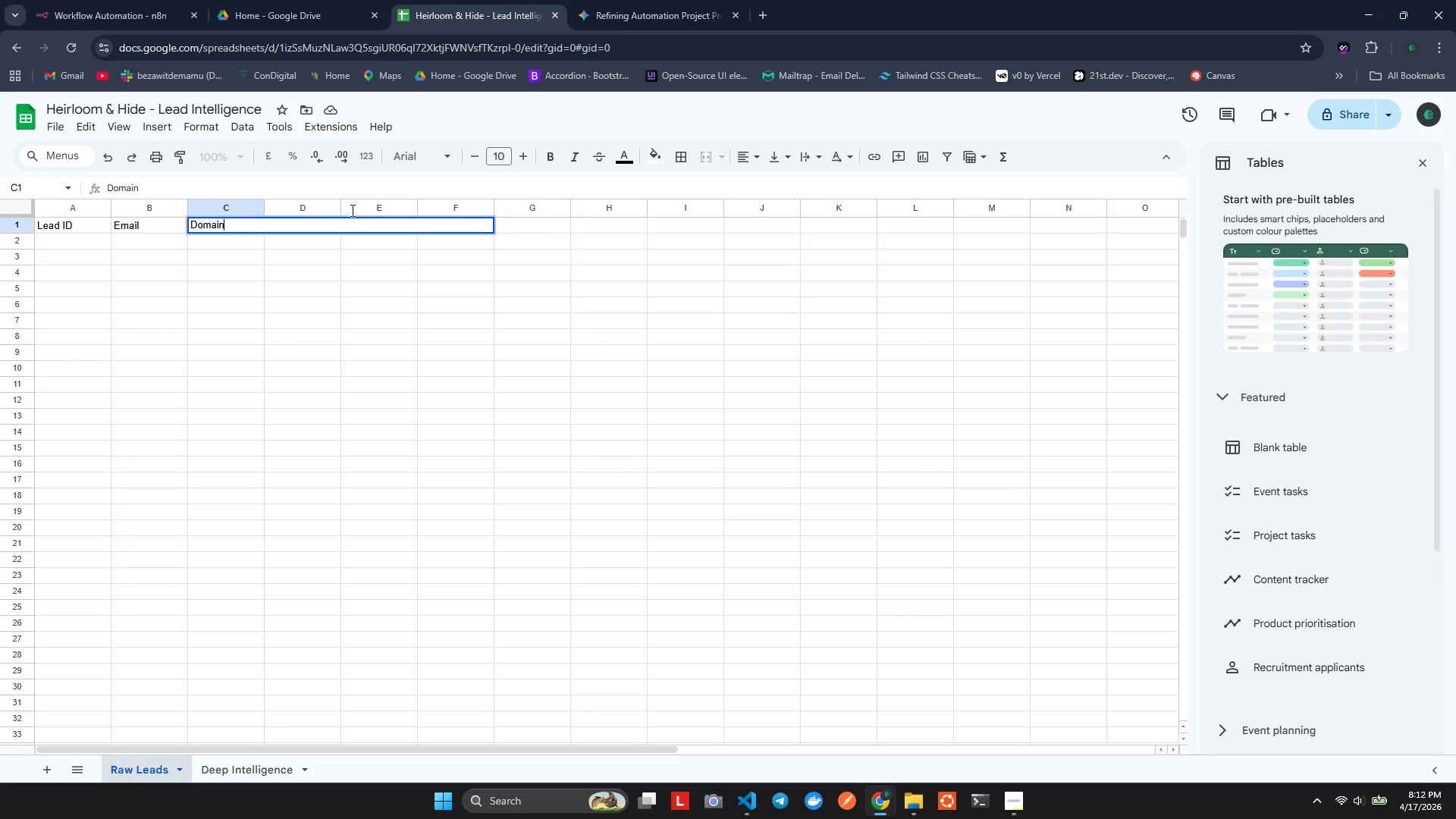 
left_click([319, 232])
 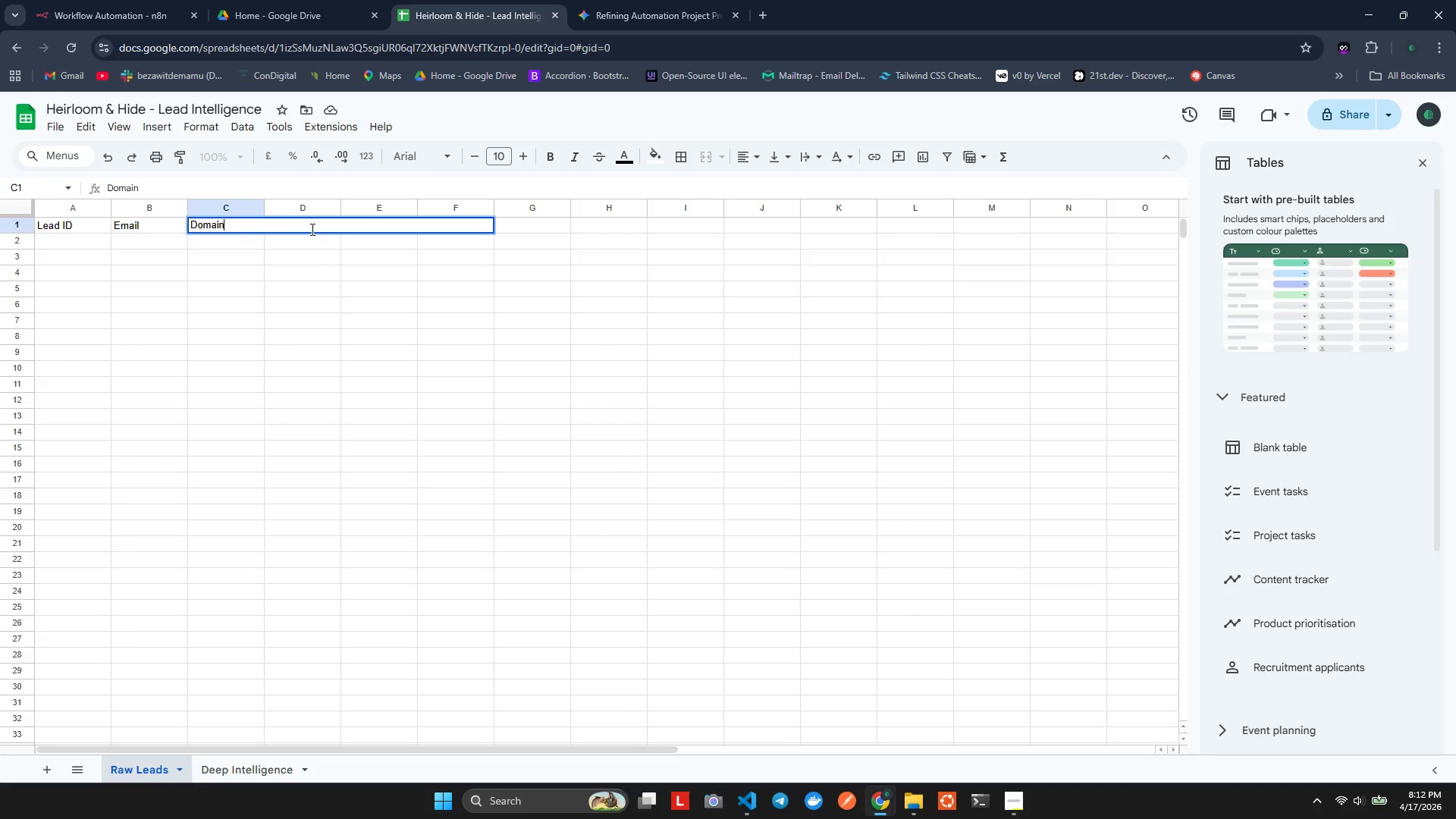 
double_click([310, 228])
 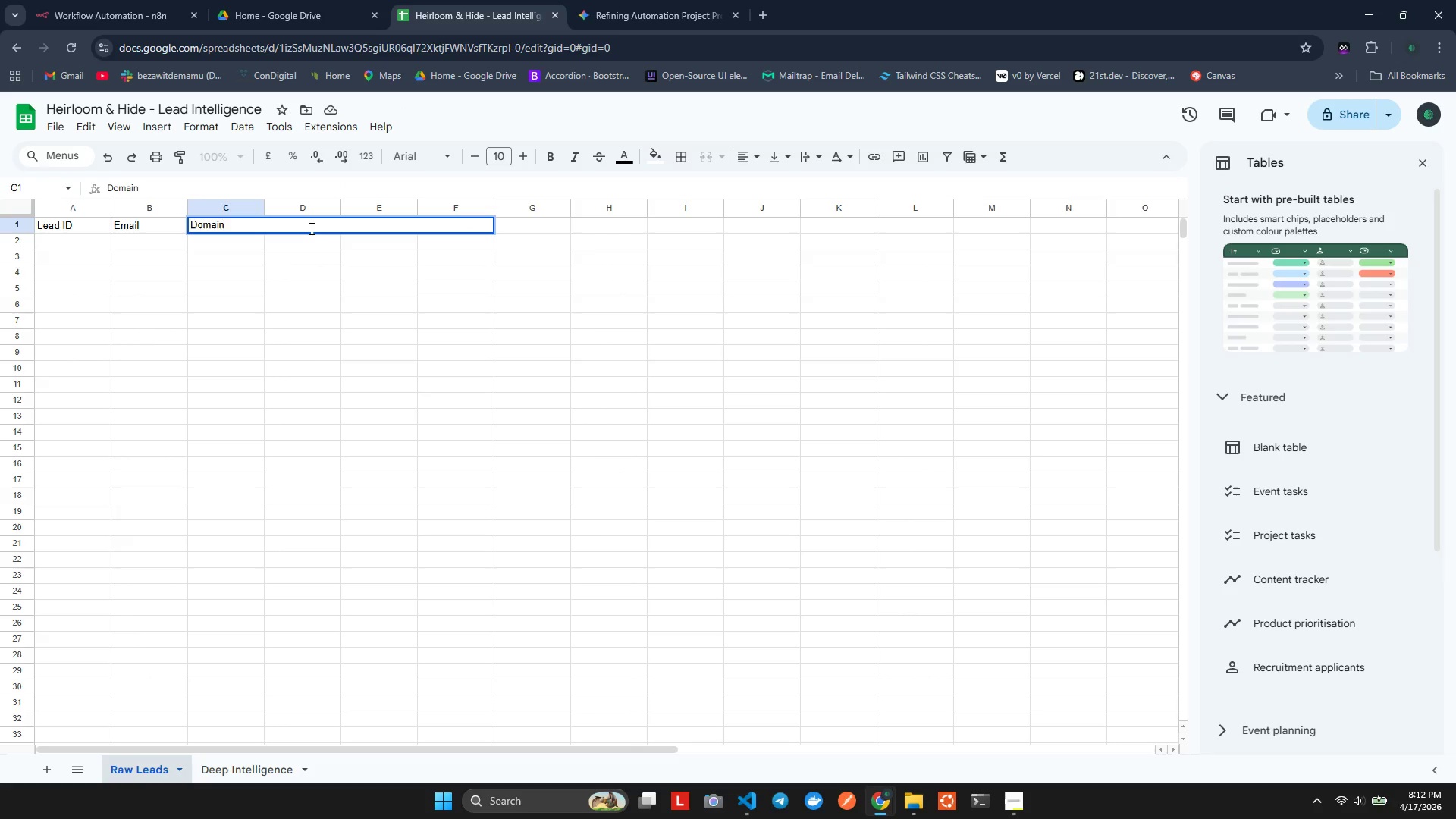 
triple_click([310, 228])
 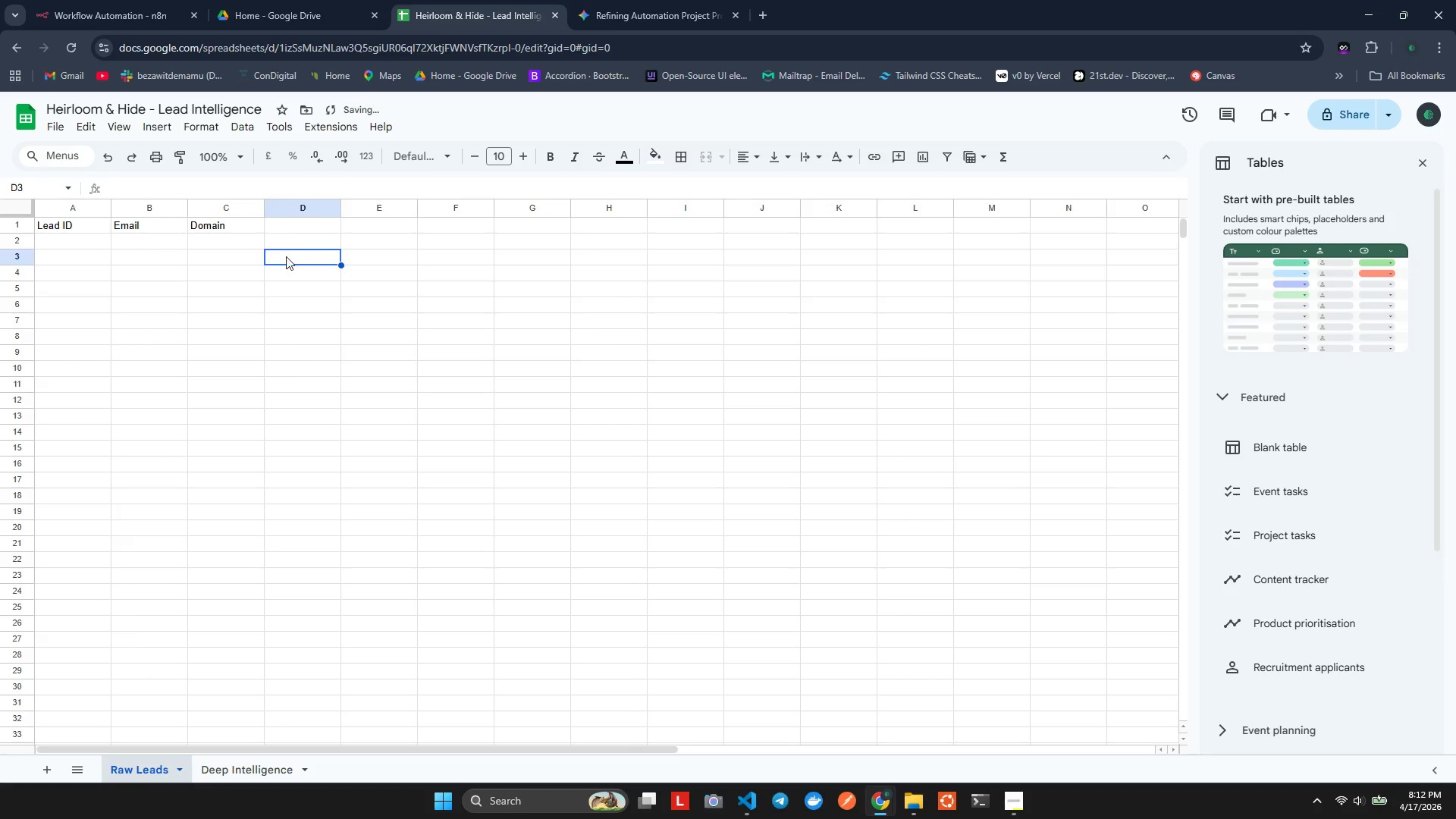 
left_click([287, 228])
 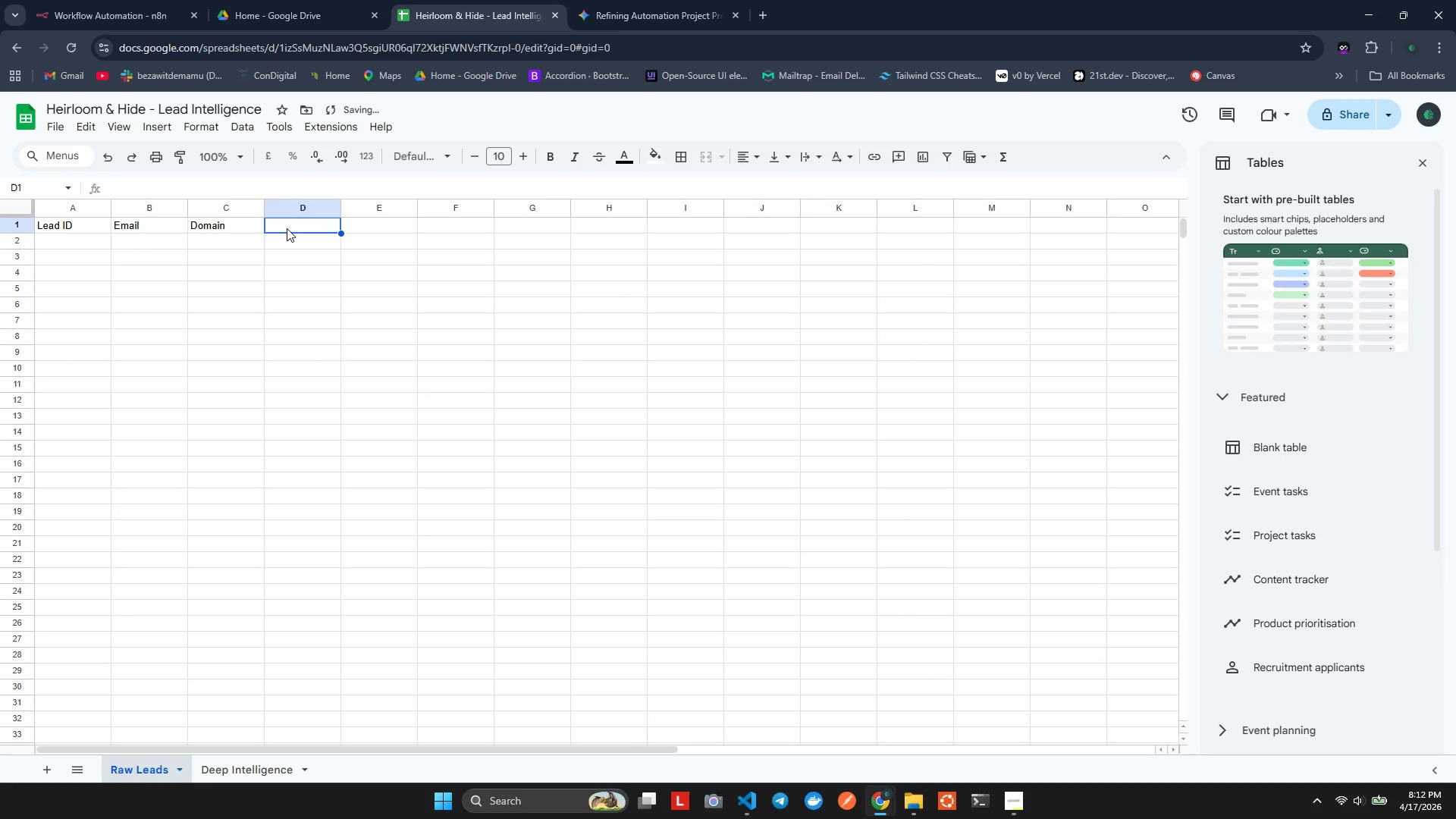 
left_click([287, 228])
 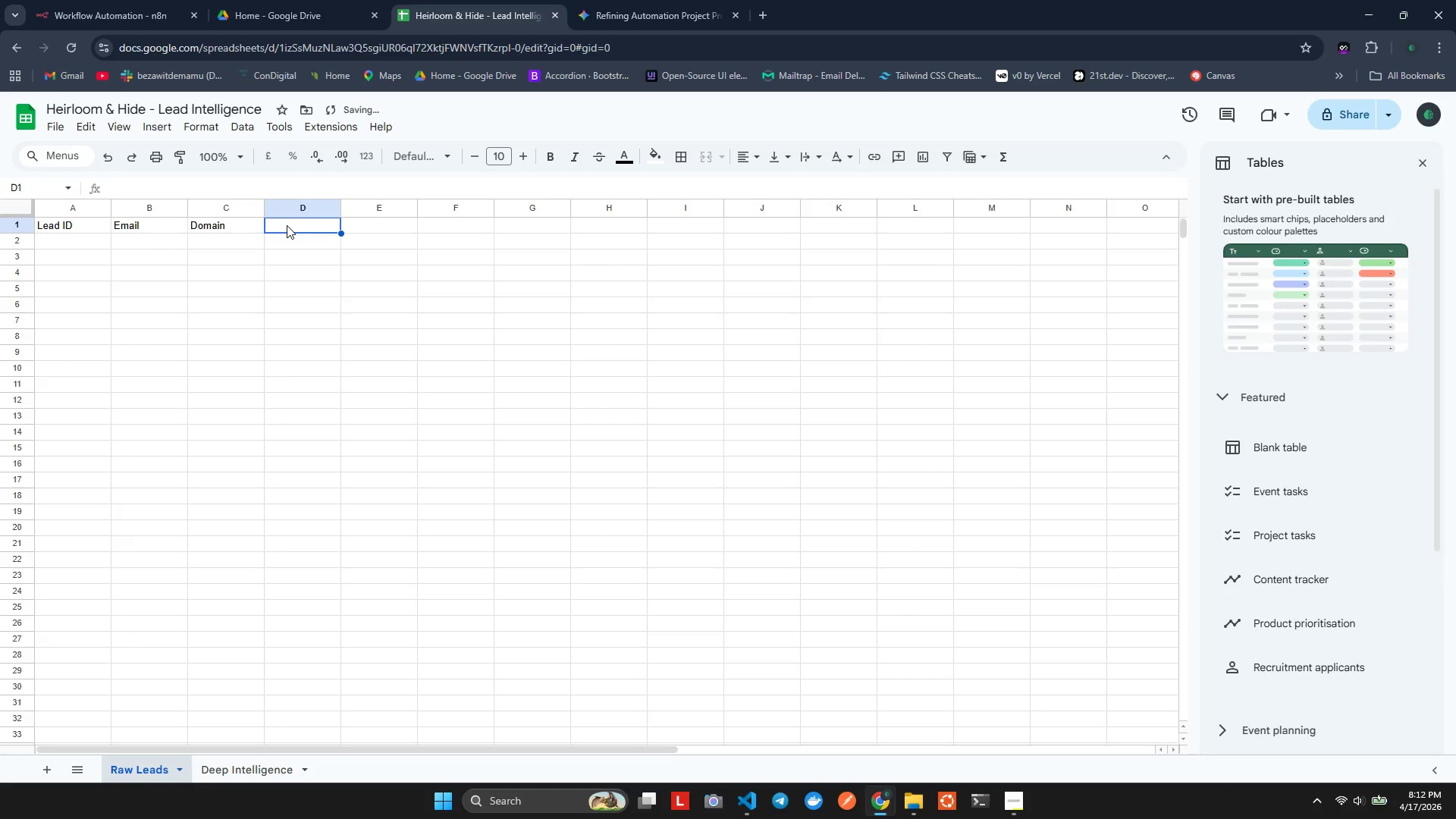 
double_click([286, 224])
 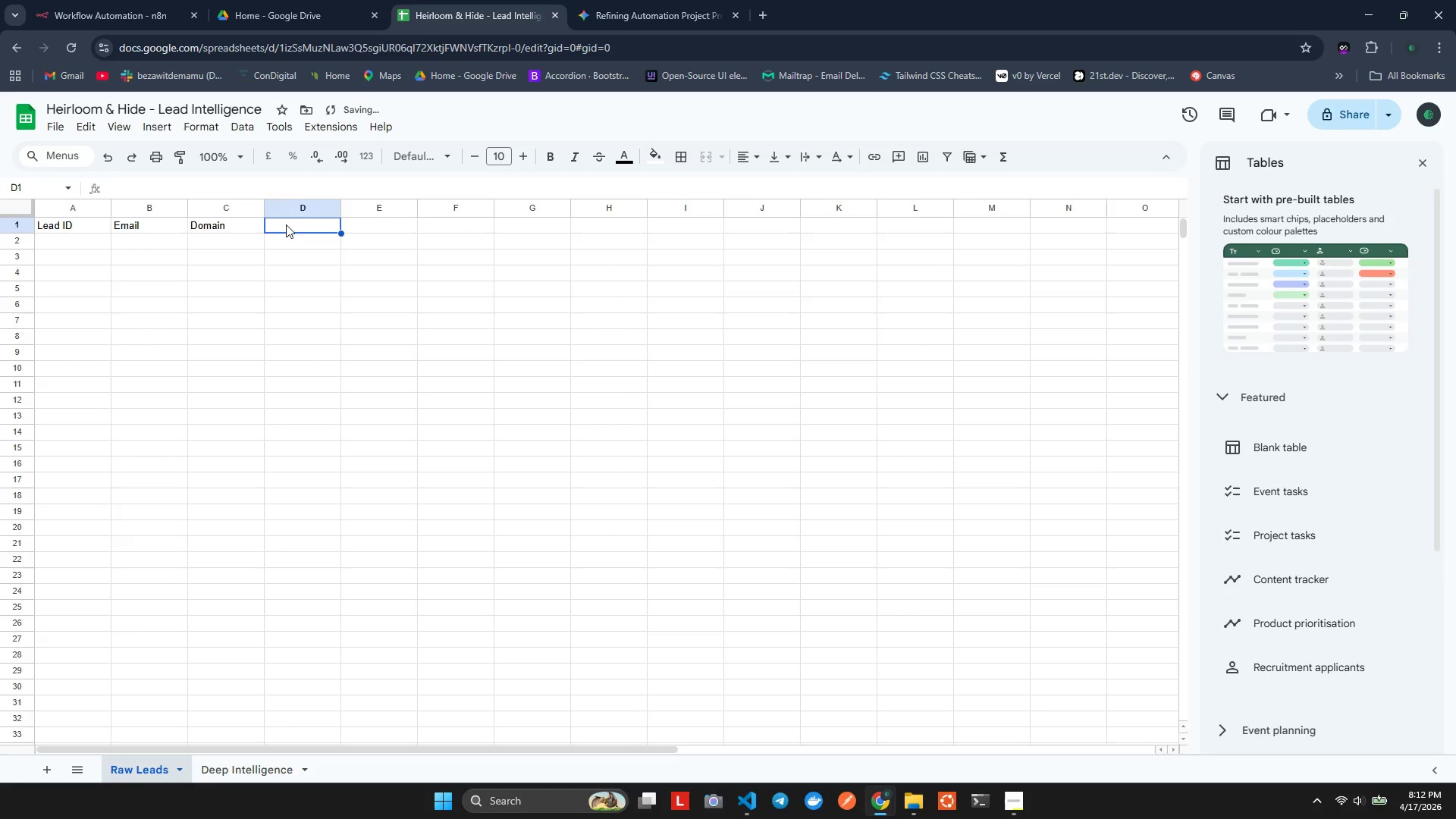 
triple_click([285, 224])
 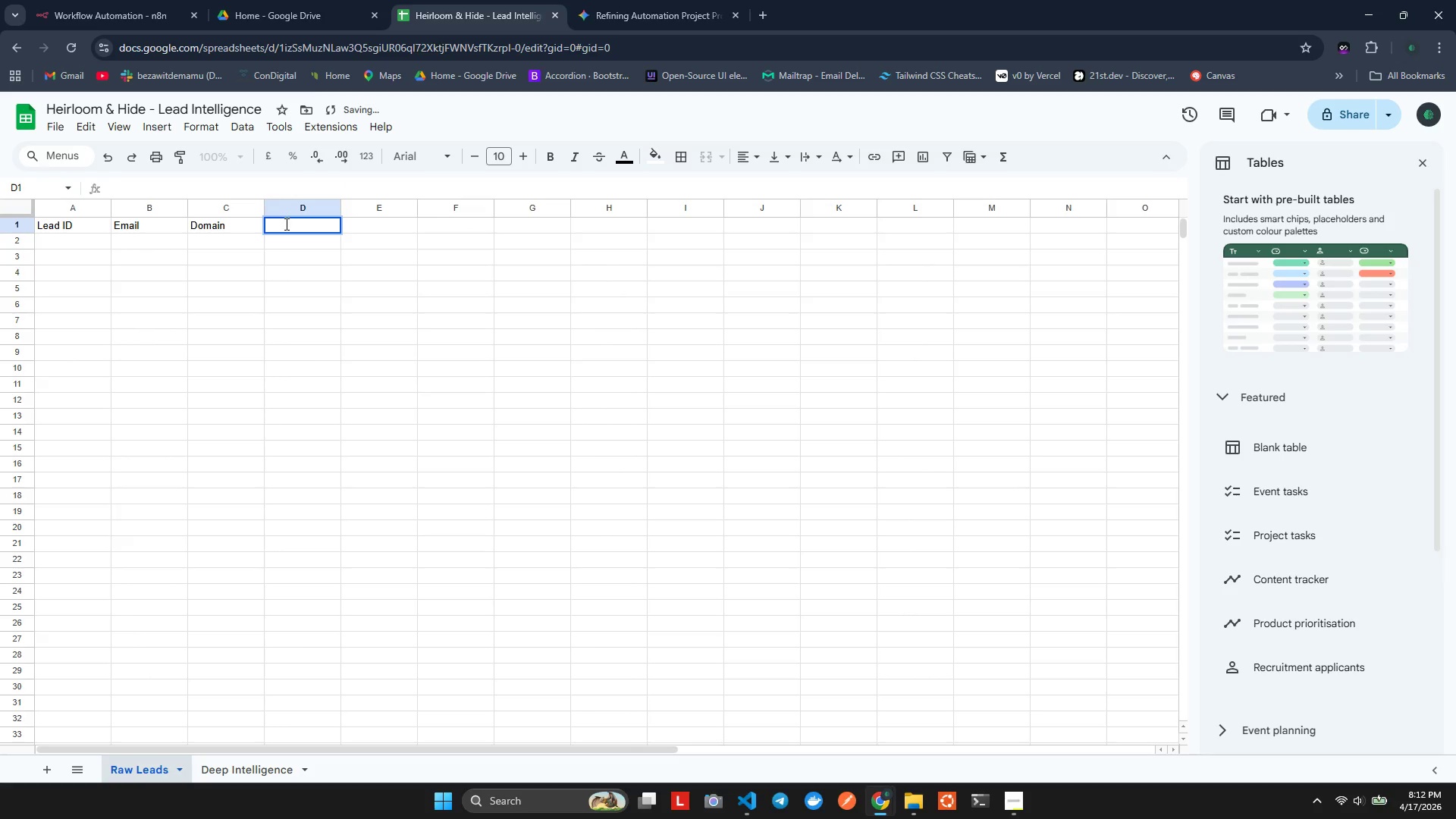 
key(Control+V)
 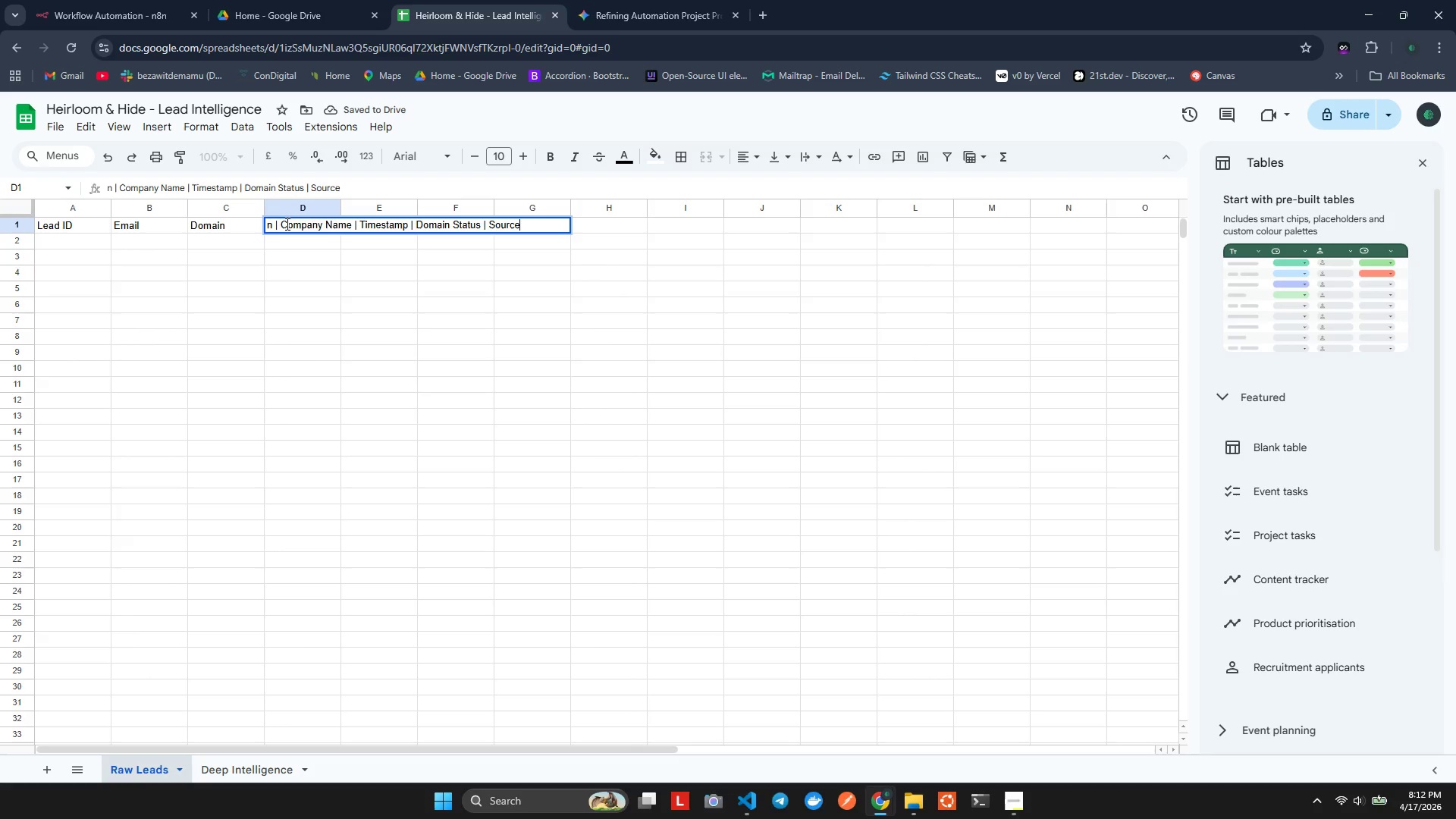 
left_click_drag(start_coordinate=[281, 224], to_coordinate=[259, 235])
 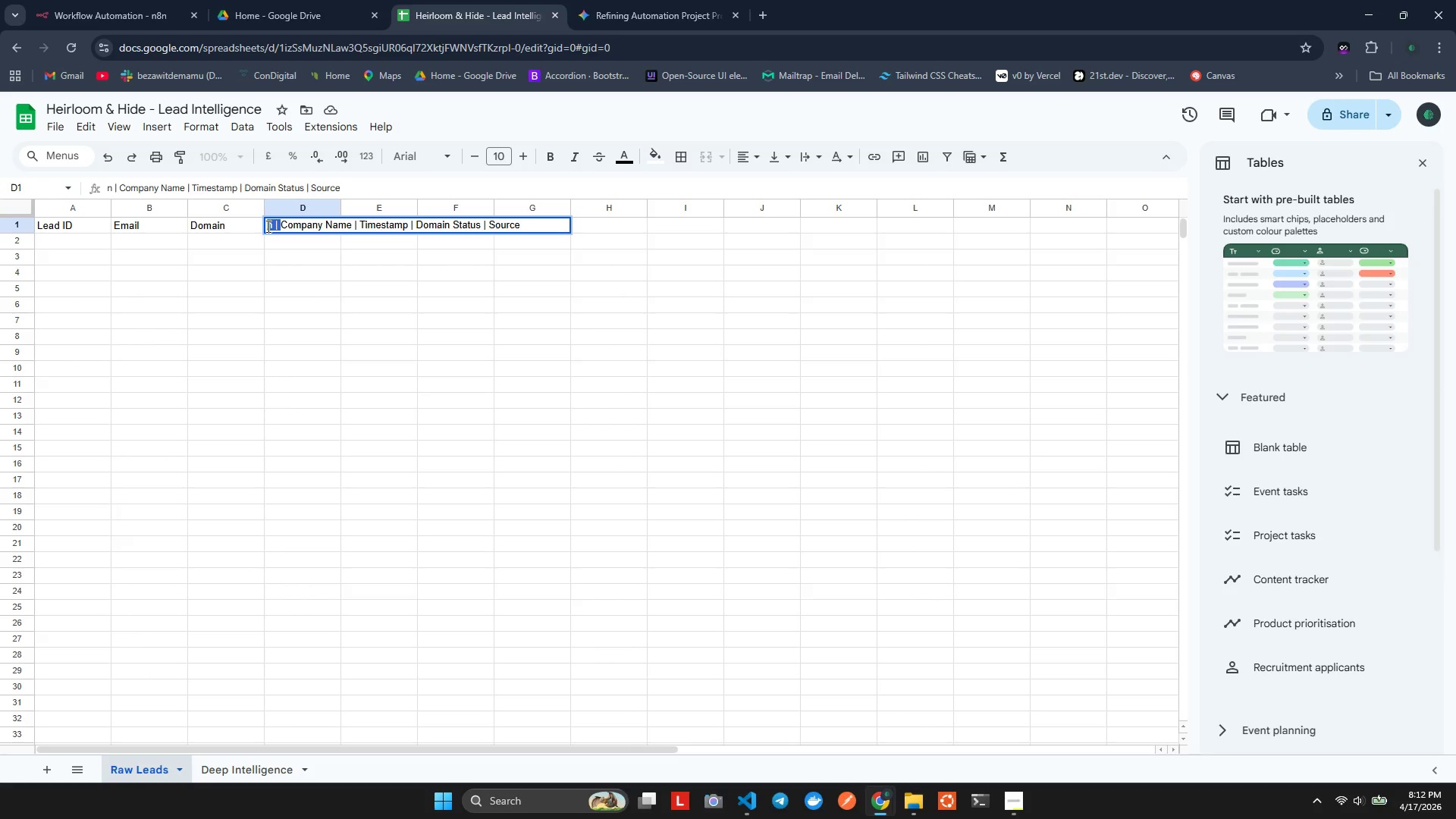 
key(Backspace)
 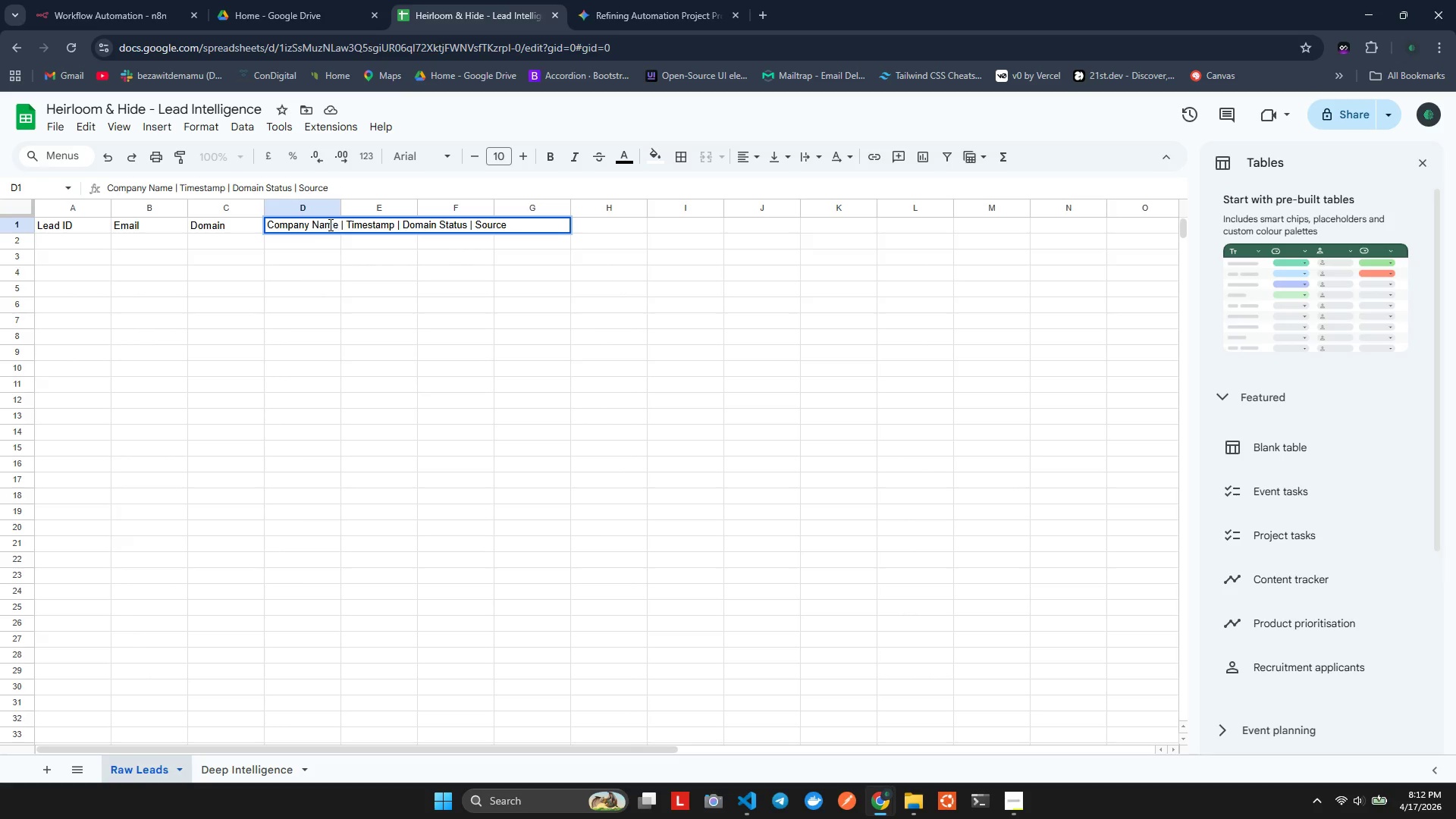 
left_click_drag(start_coordinate=[337, 224], to_coordinate=[526, 239])
 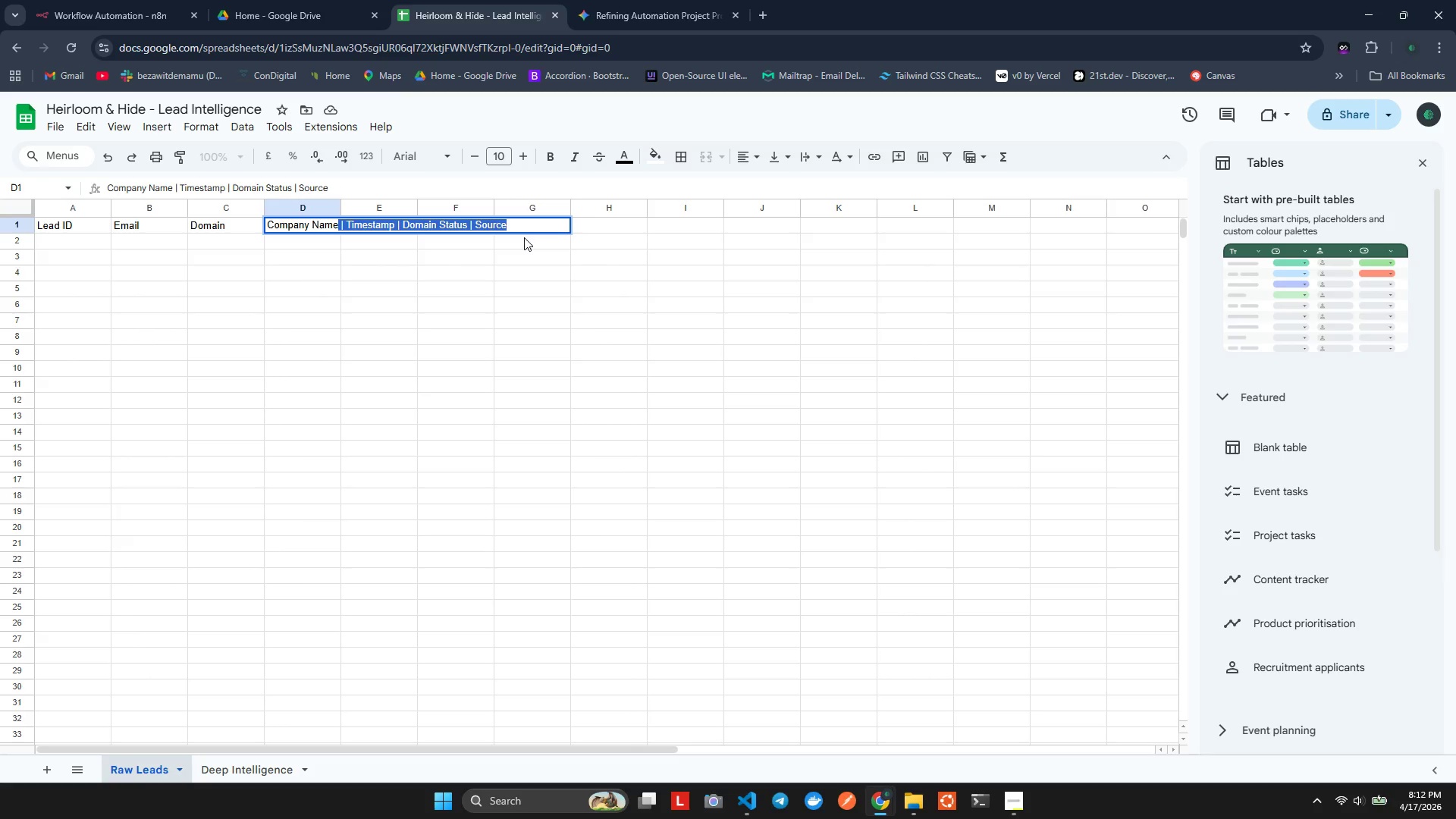 
key(Control+X)
 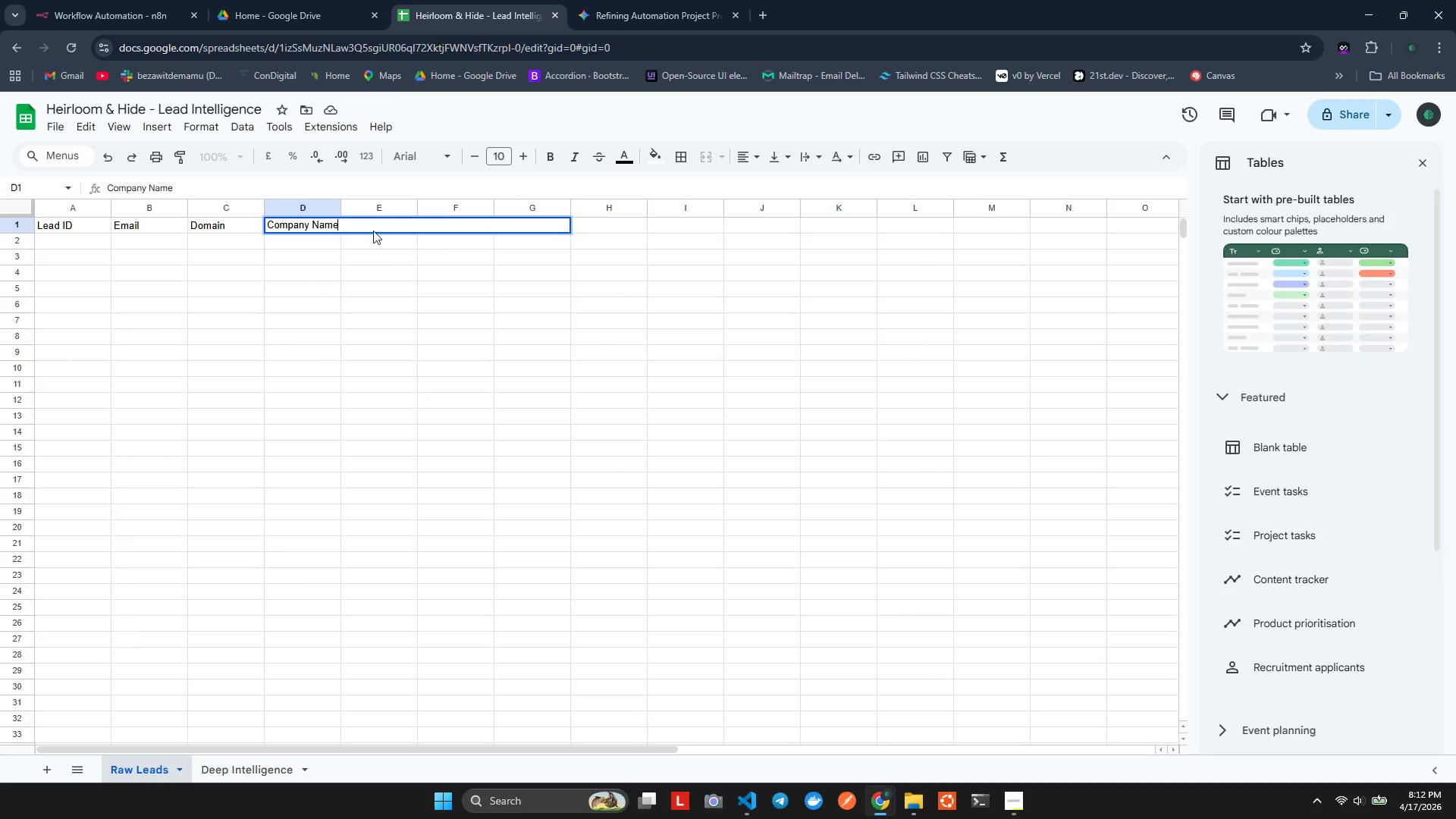 
double_click([371, 228])
 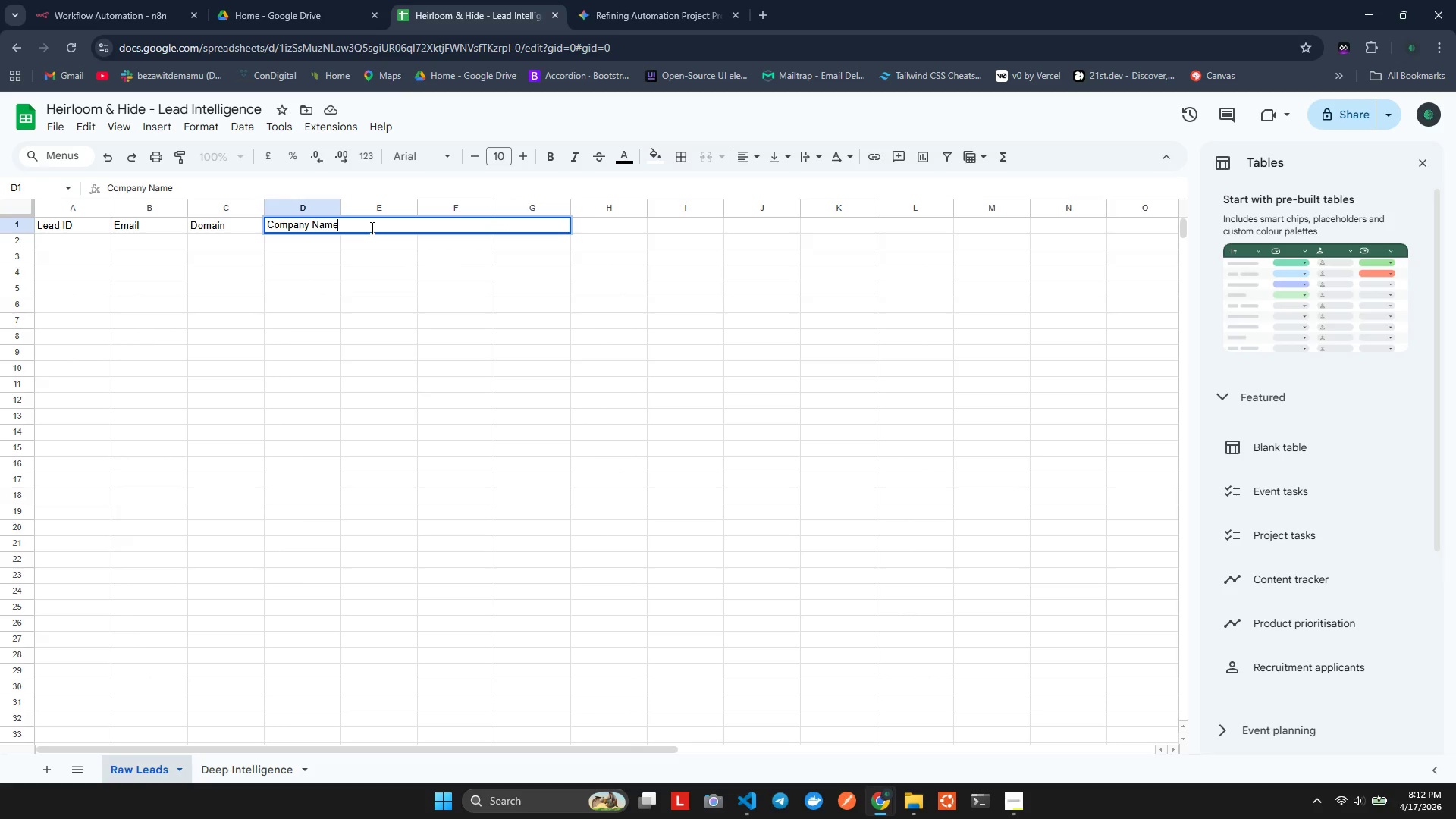 
triple_click([371, 228])
 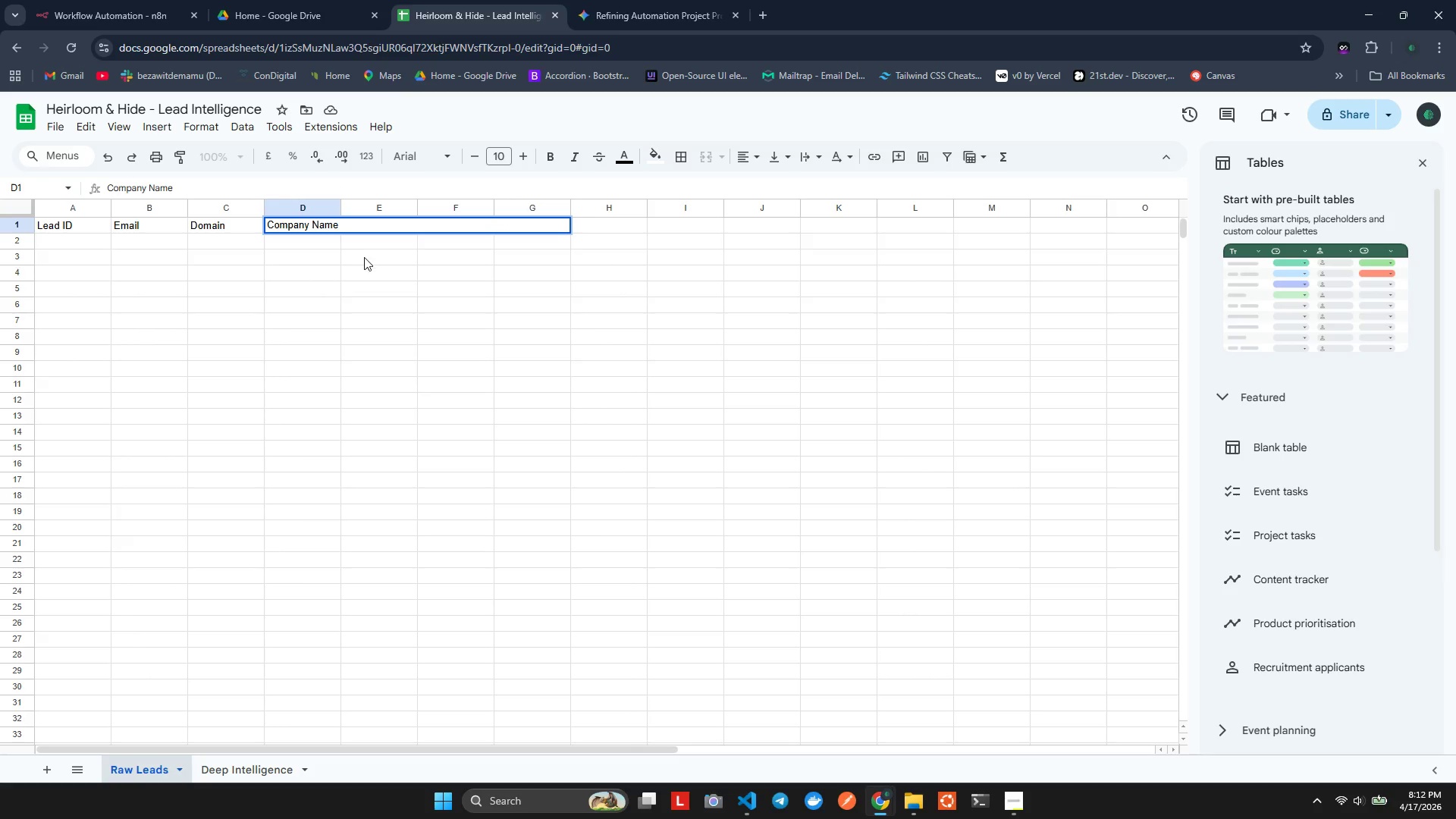 
left_click([364, 257])
 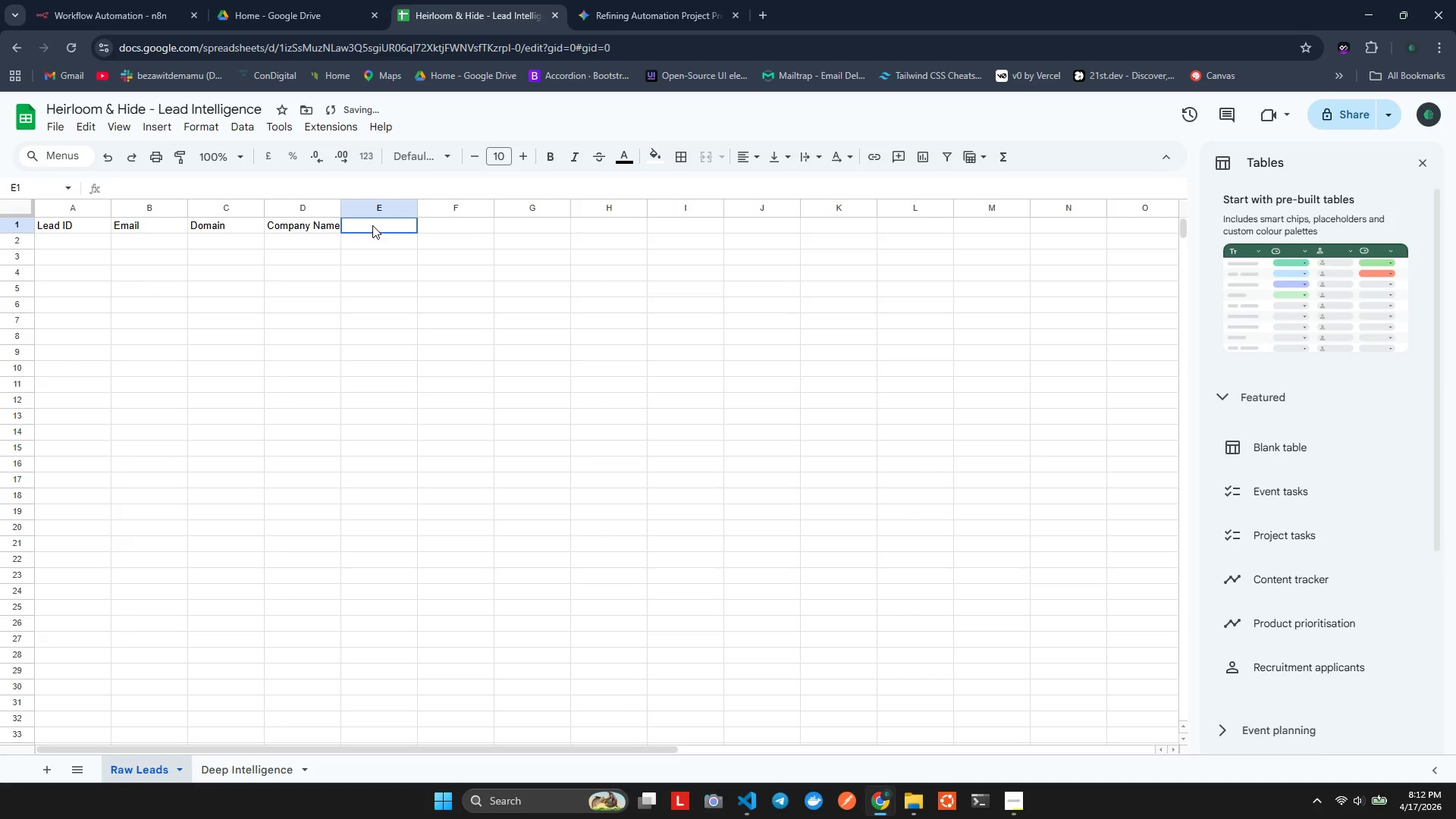 
key(Control+V)
 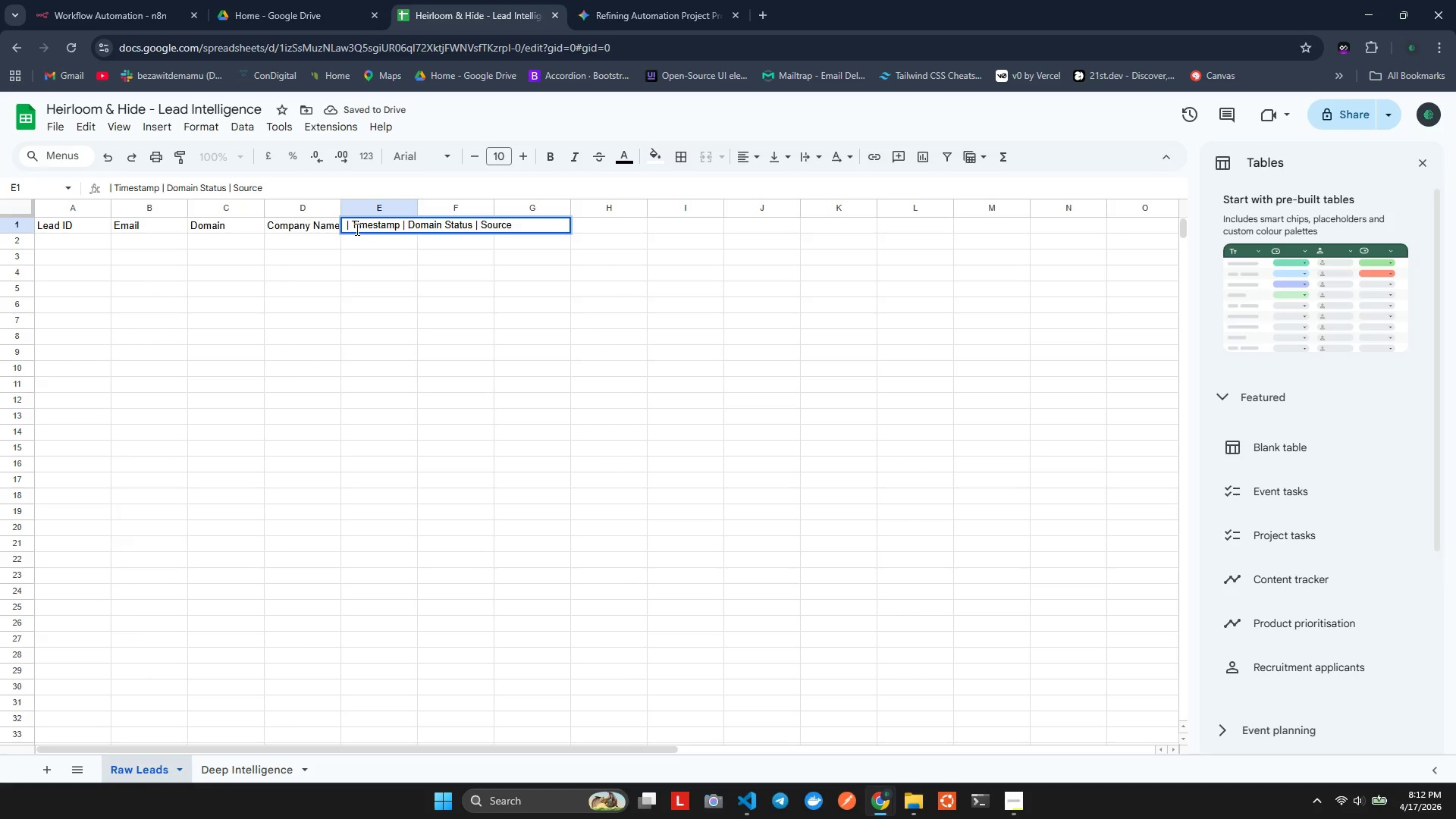 
left_click_drag(start_coordinate=[354, 228], to_coordinate=[322, 238])
 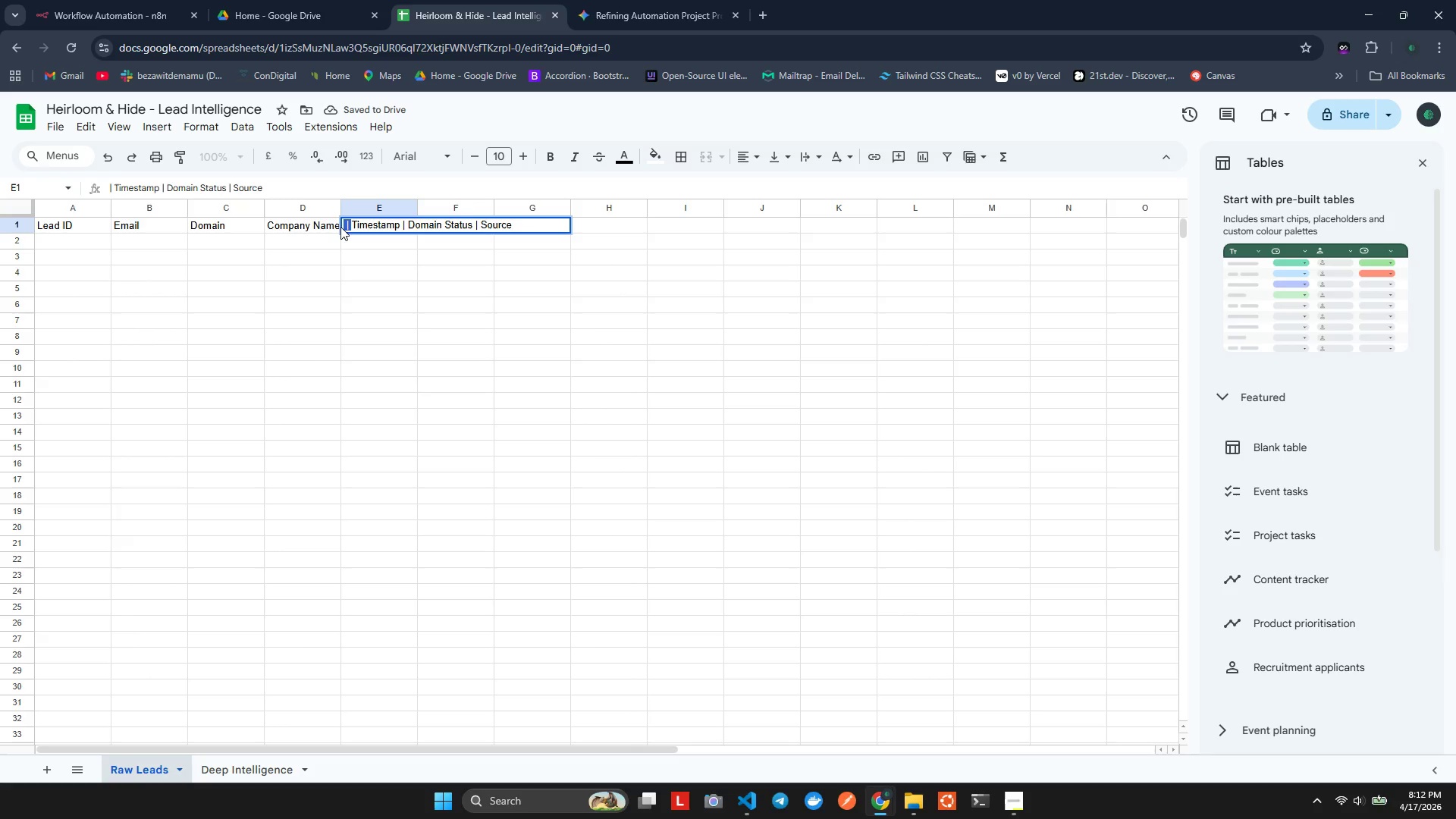 
key(Backspace)
 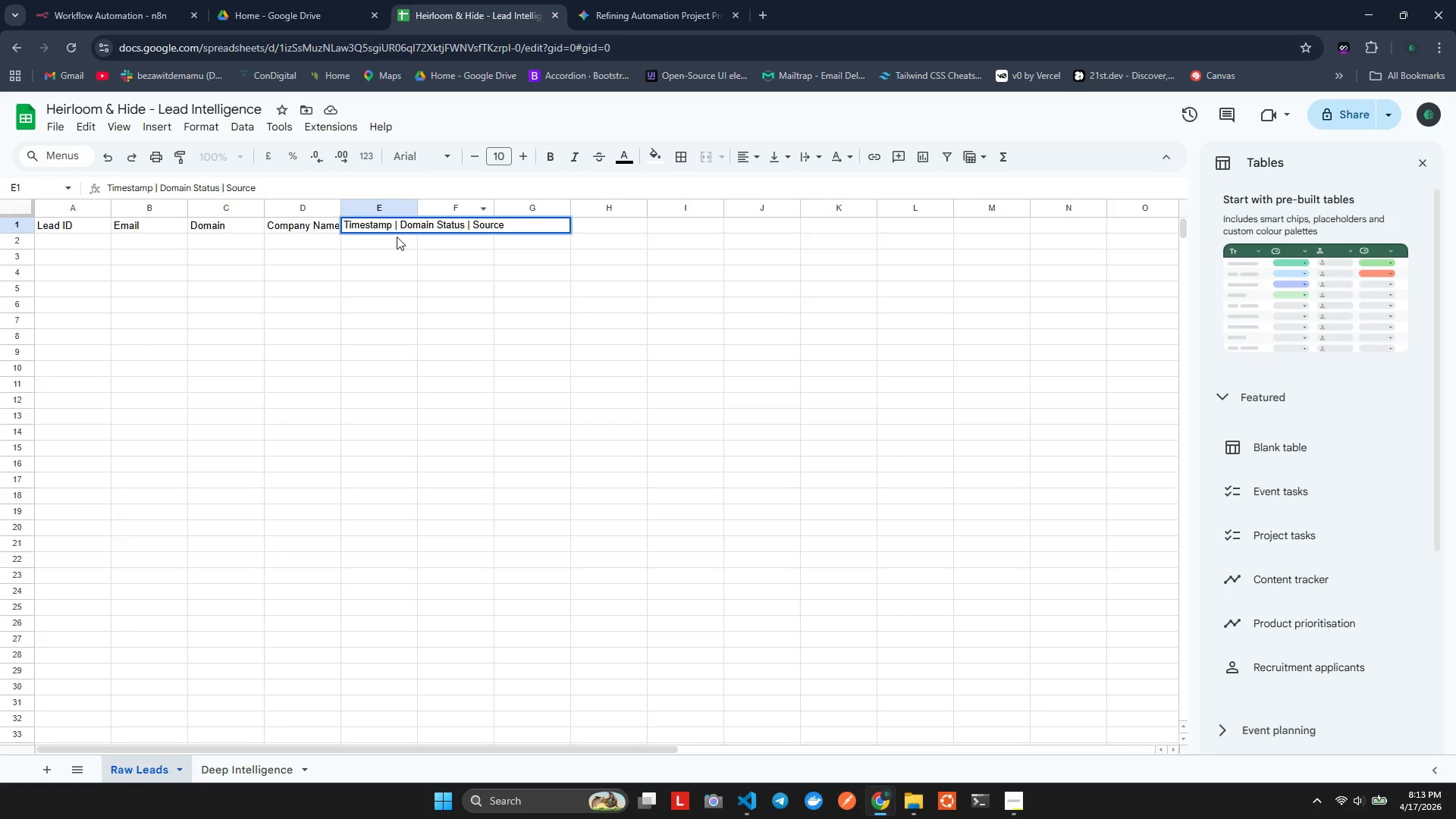 
left_click_drag(start_coordinate=[394, 226], to_coordinate=[548, 224])
 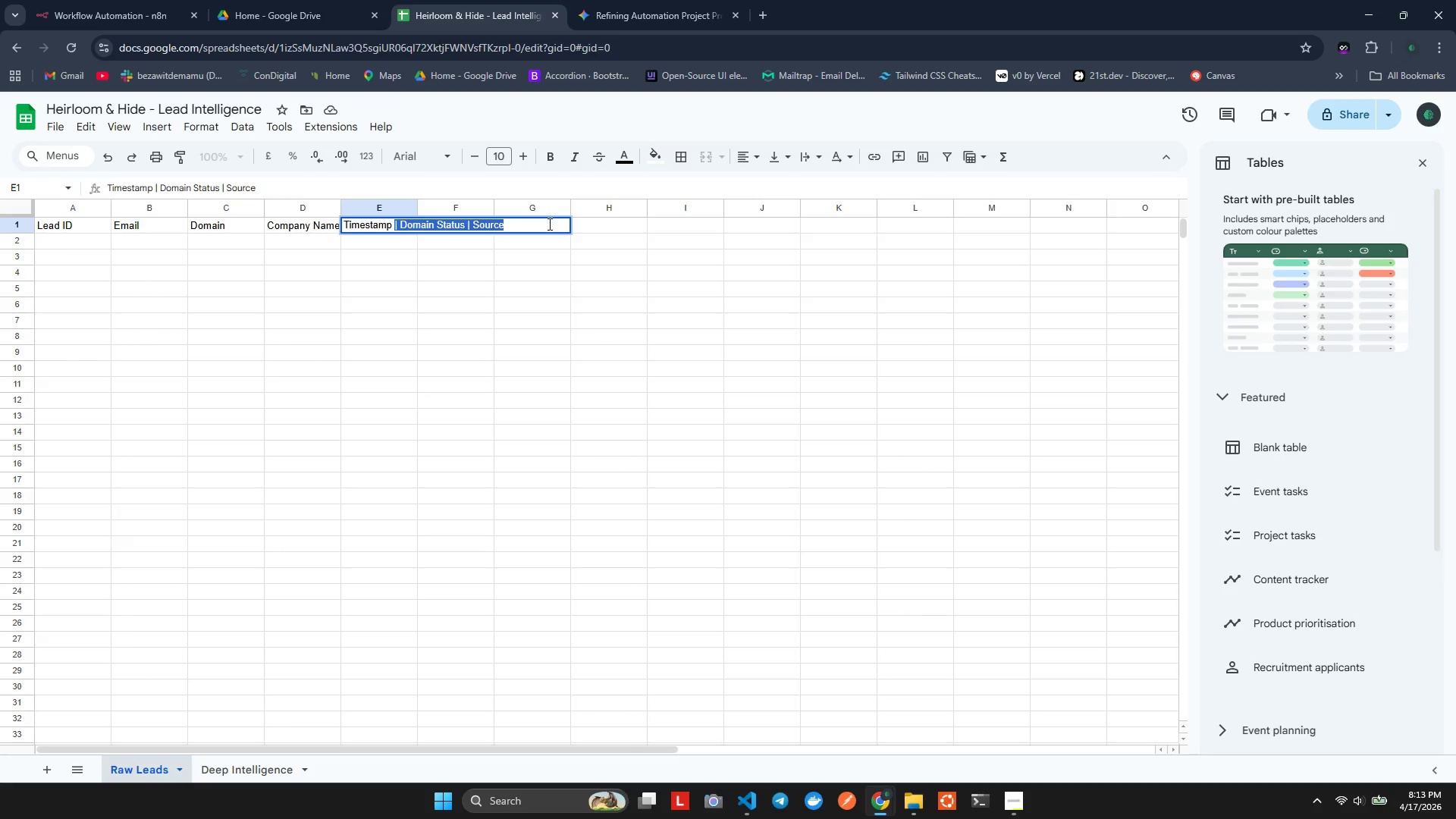 
key(Control+X)
 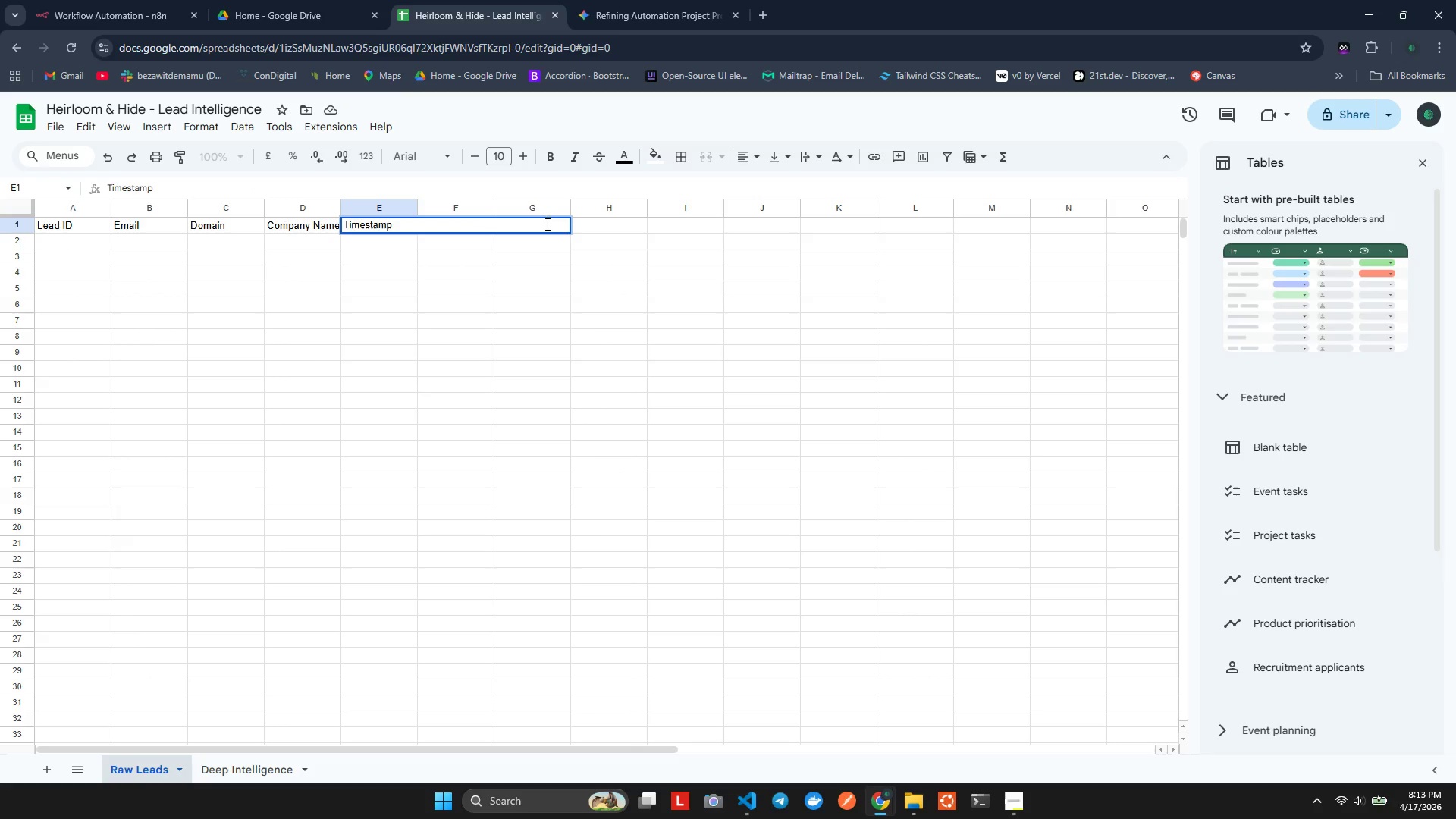 
key(Backspace)
 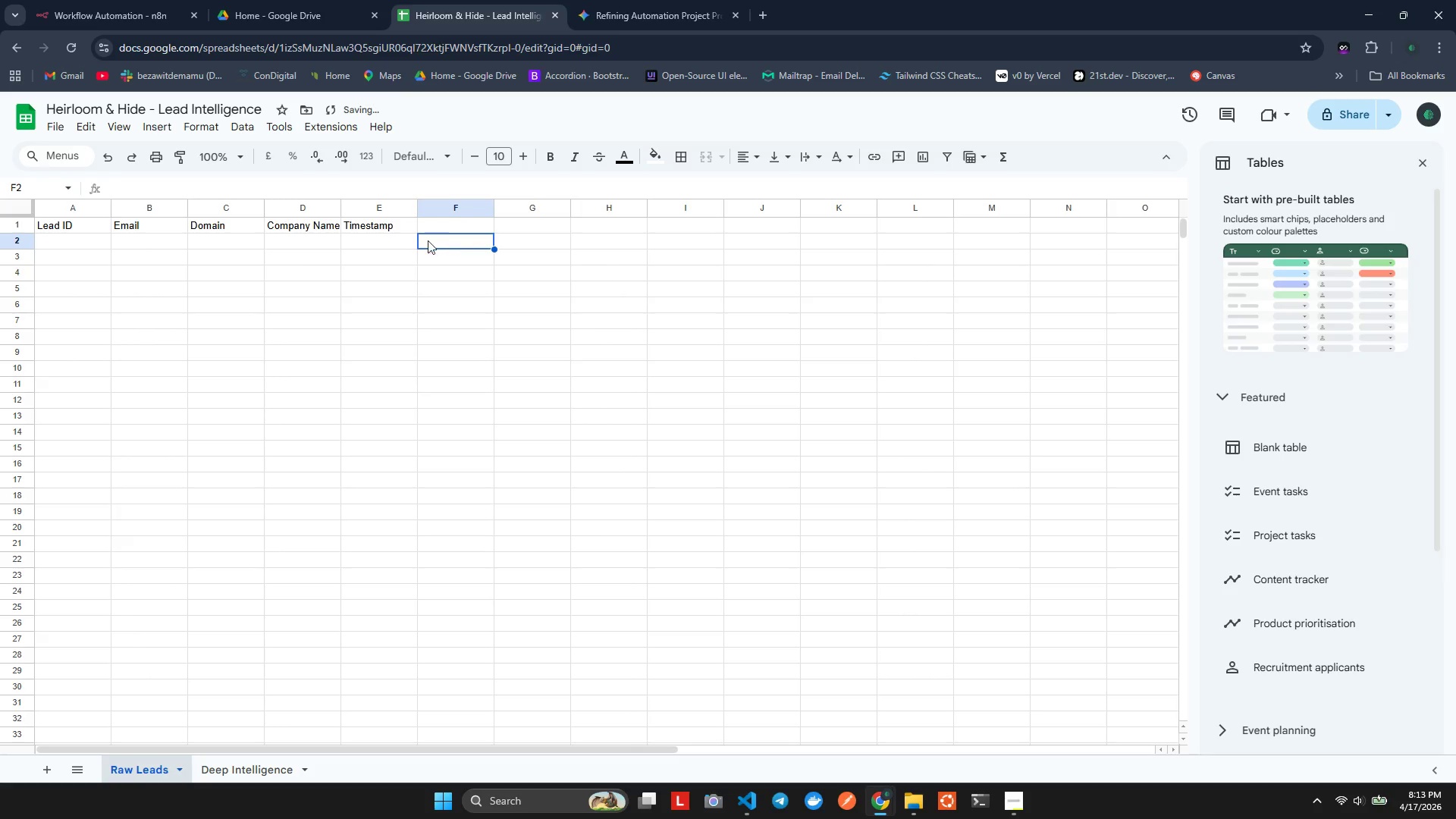 
double_click([435, 232])
 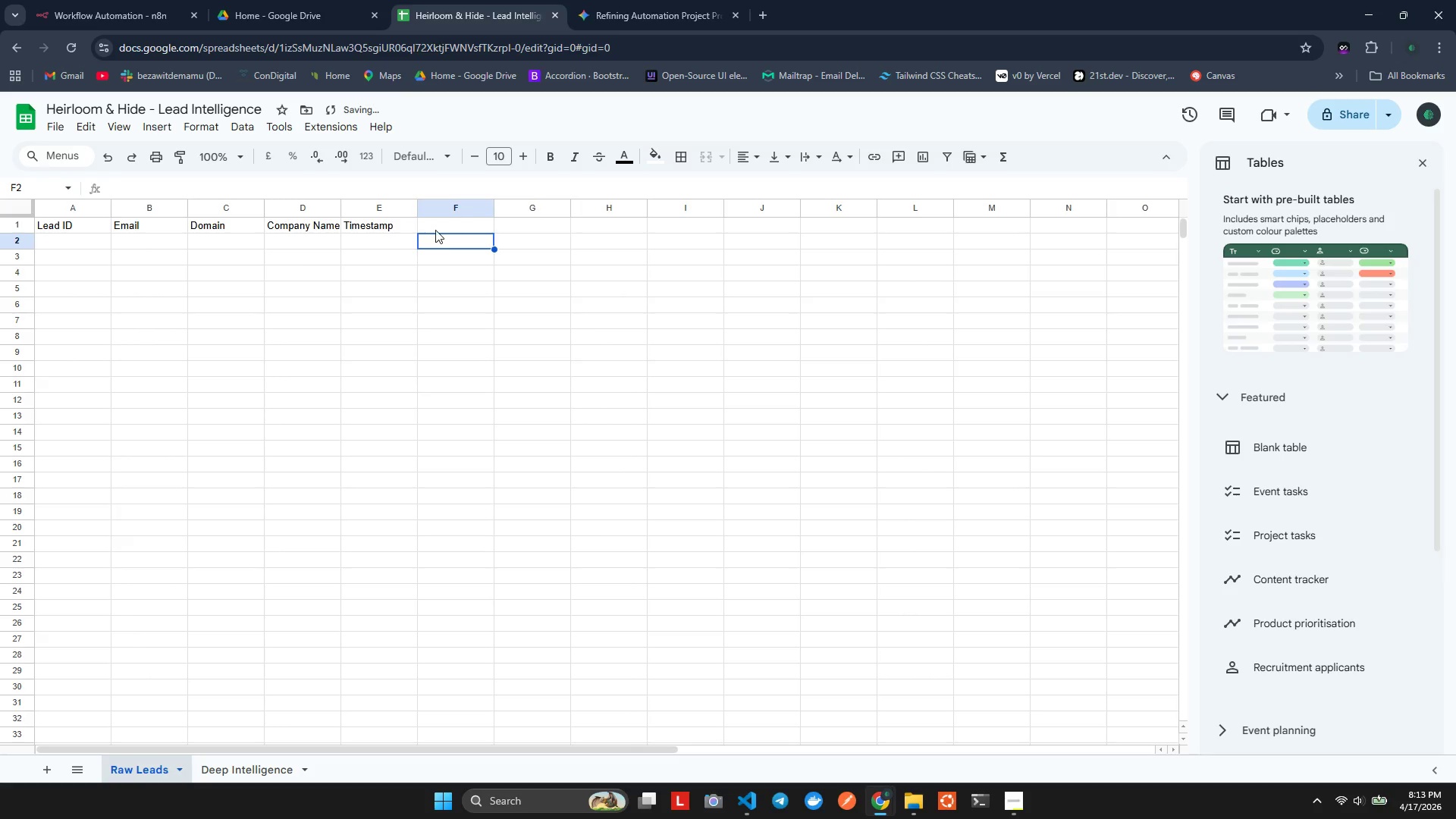 
triple_click([438, 219])
 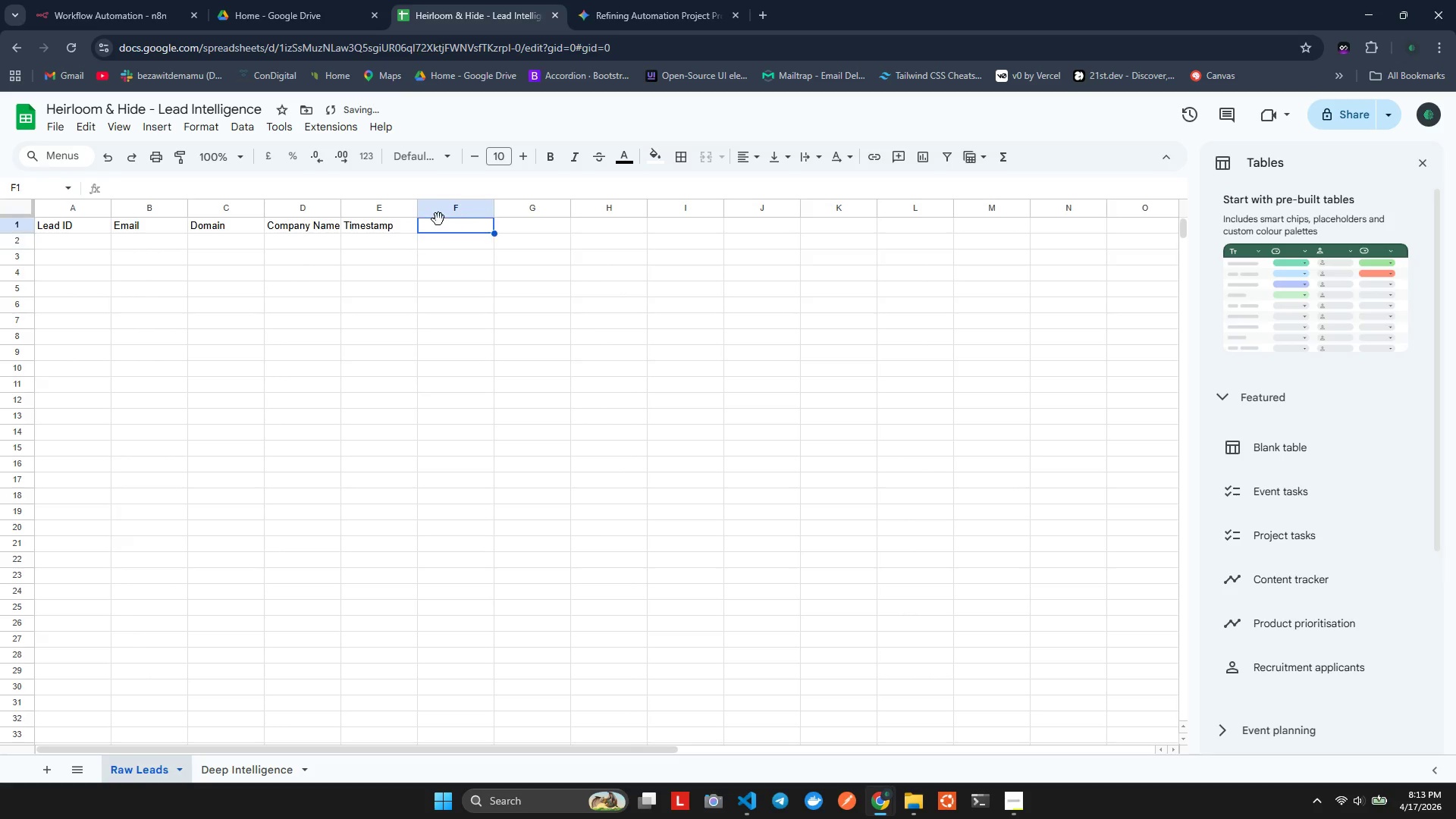 
triple_click([438, 219])
 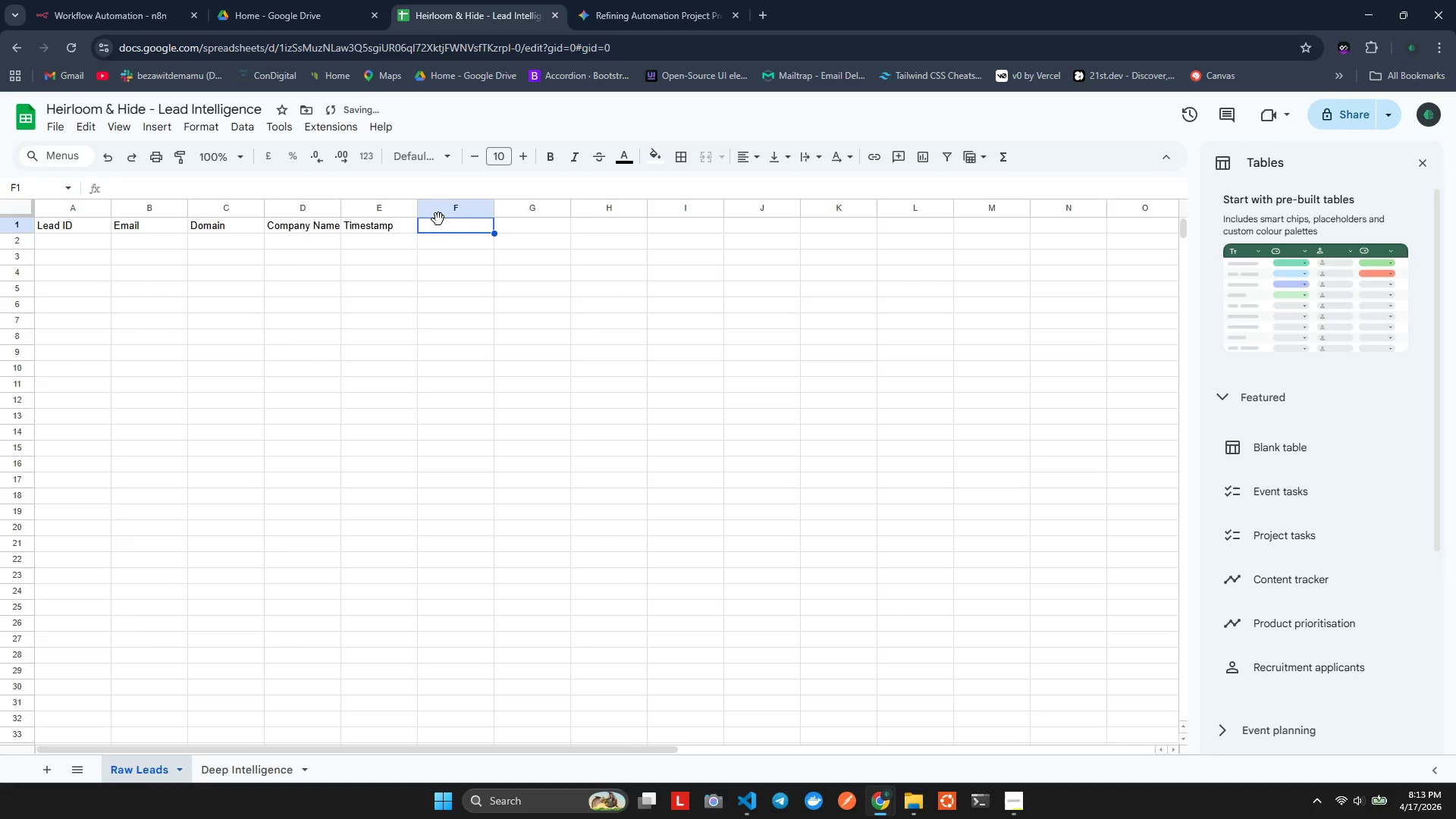 
hold_key(key=ControlLeft, duration=0.33)
 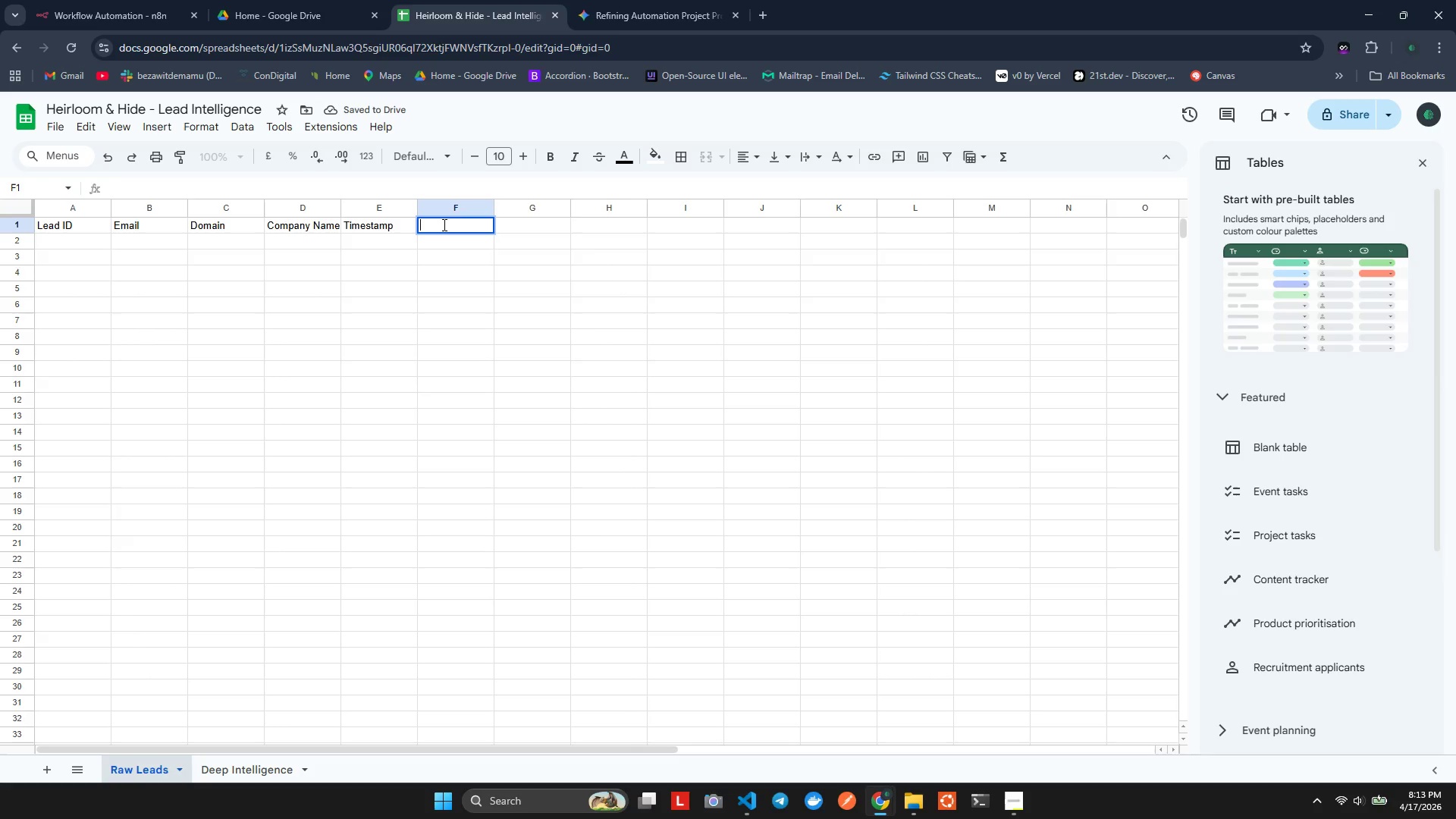 
key(Control+ControlLeft)
 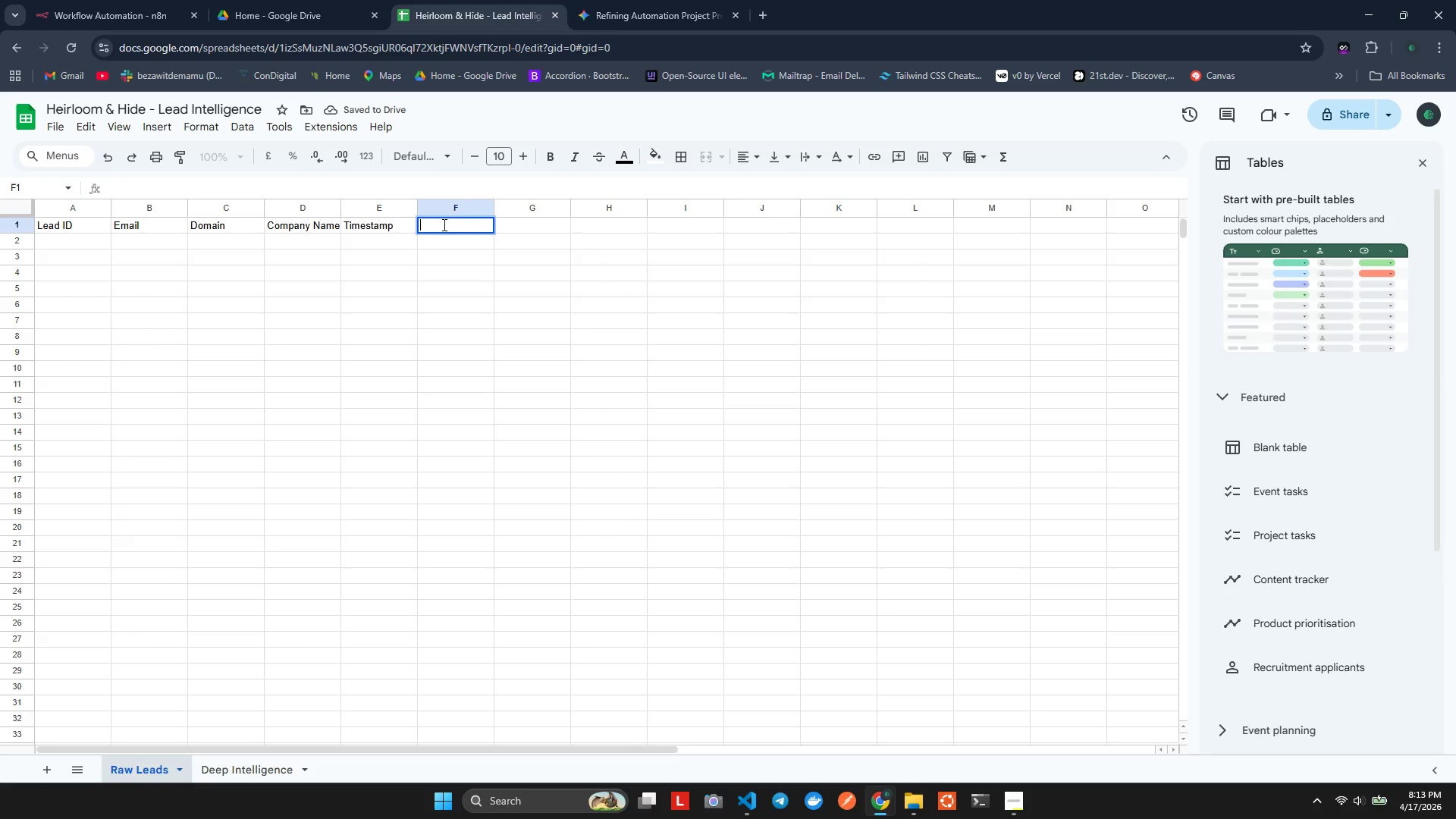 
triple_click([443, 224])
 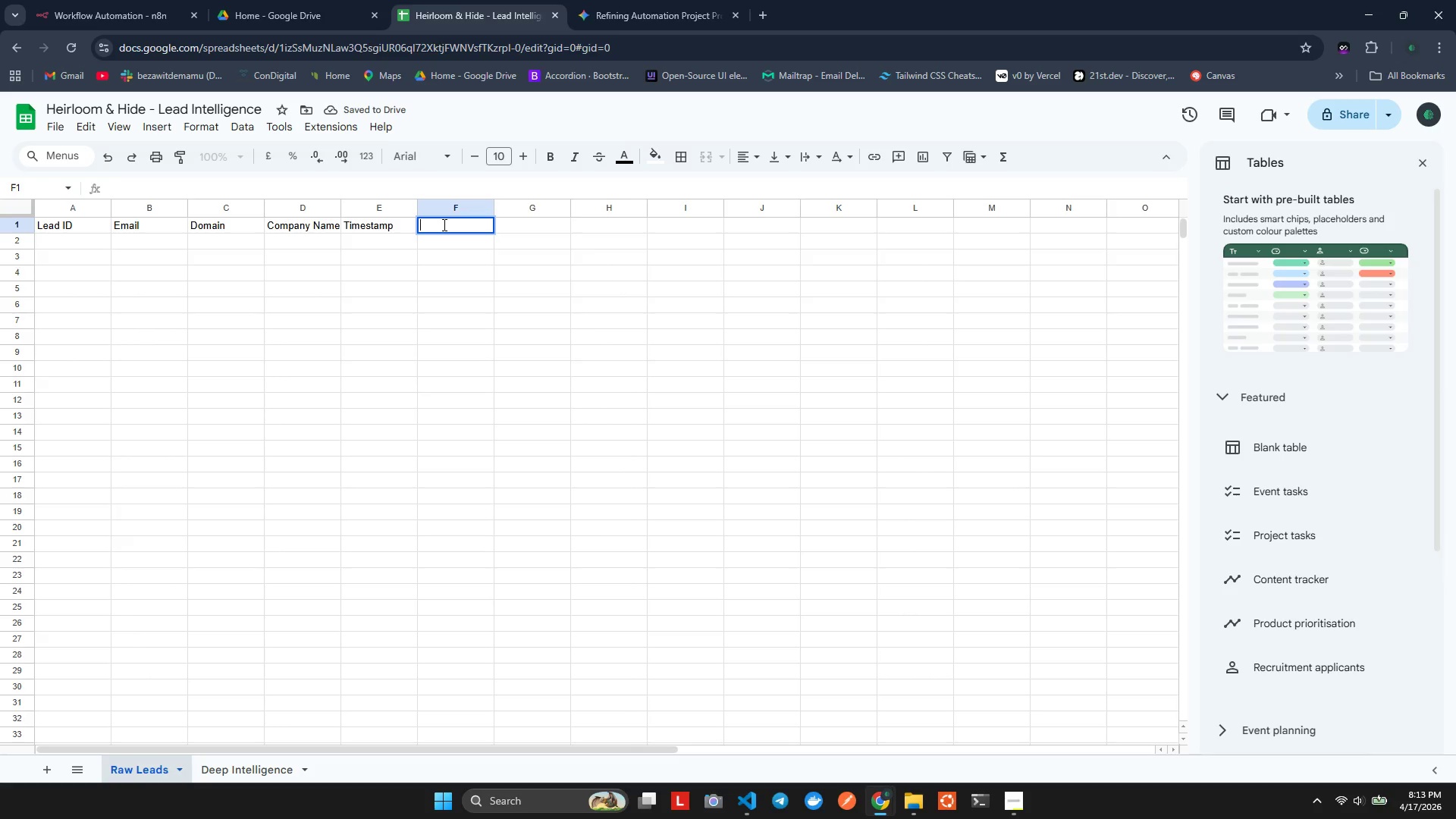 
key(Control+V)
 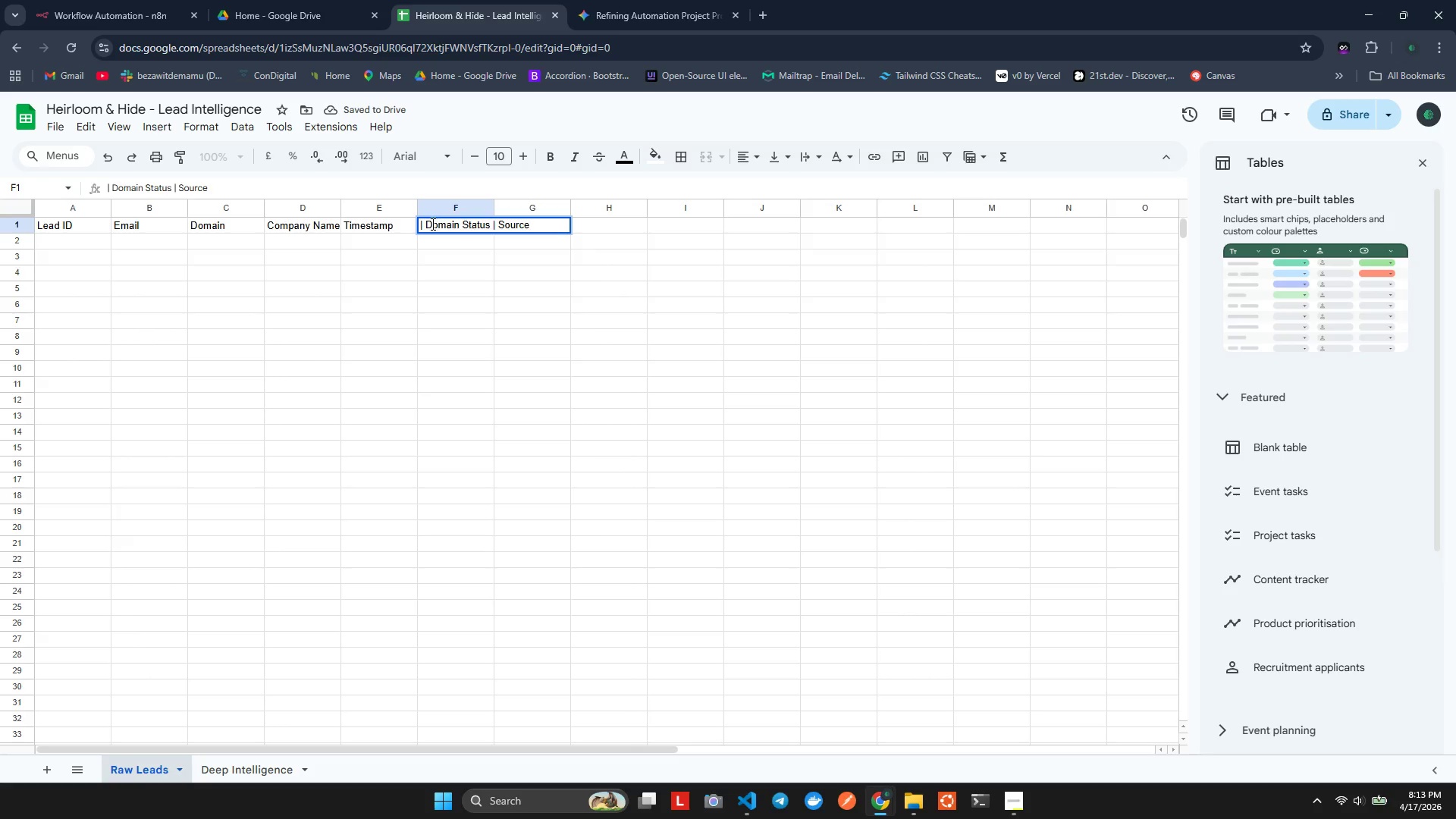 
left_click_drag(start_coordinate=[425, 226], to_coordinate=[398, 233])
 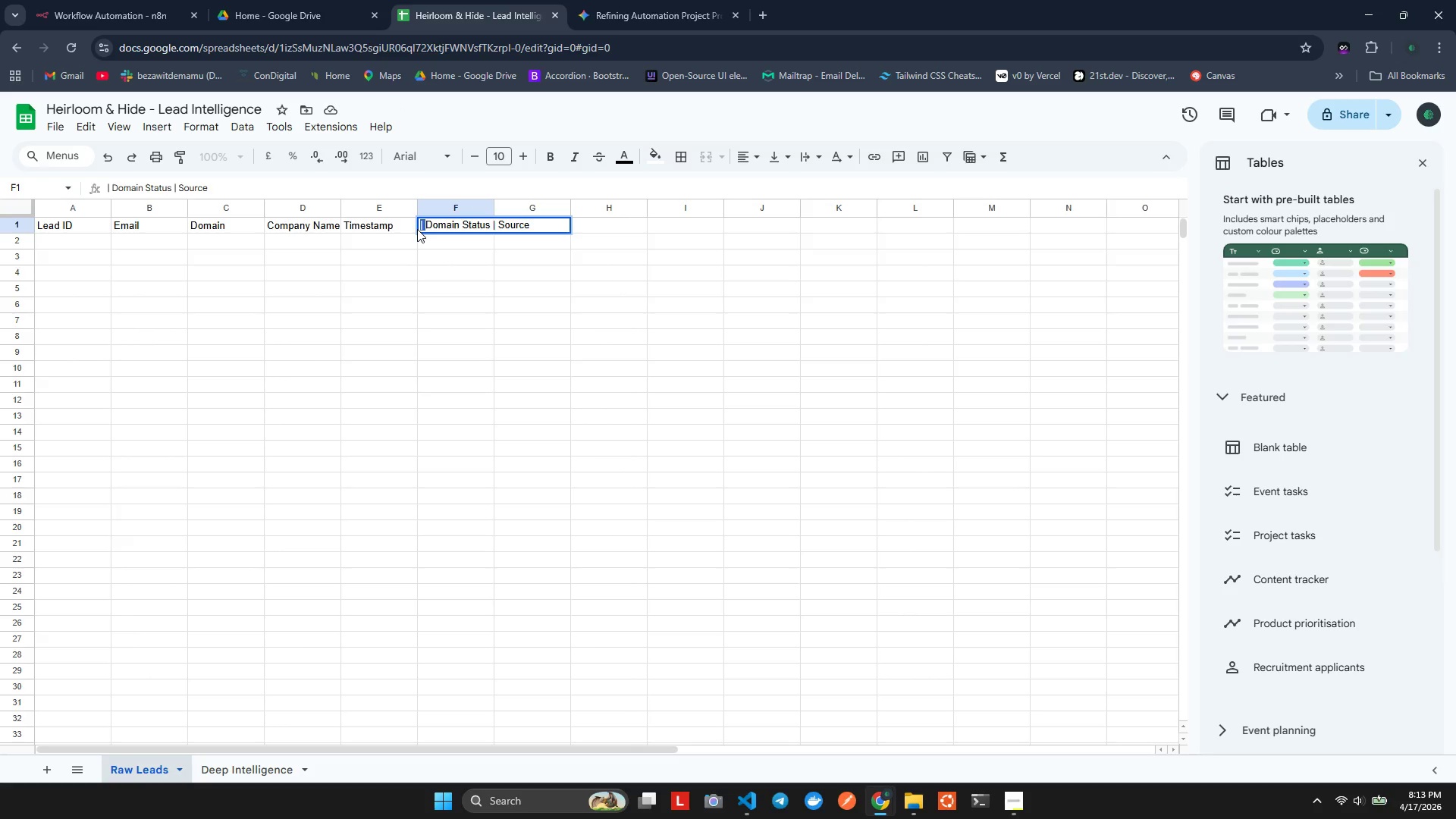 
key(Backspace)
 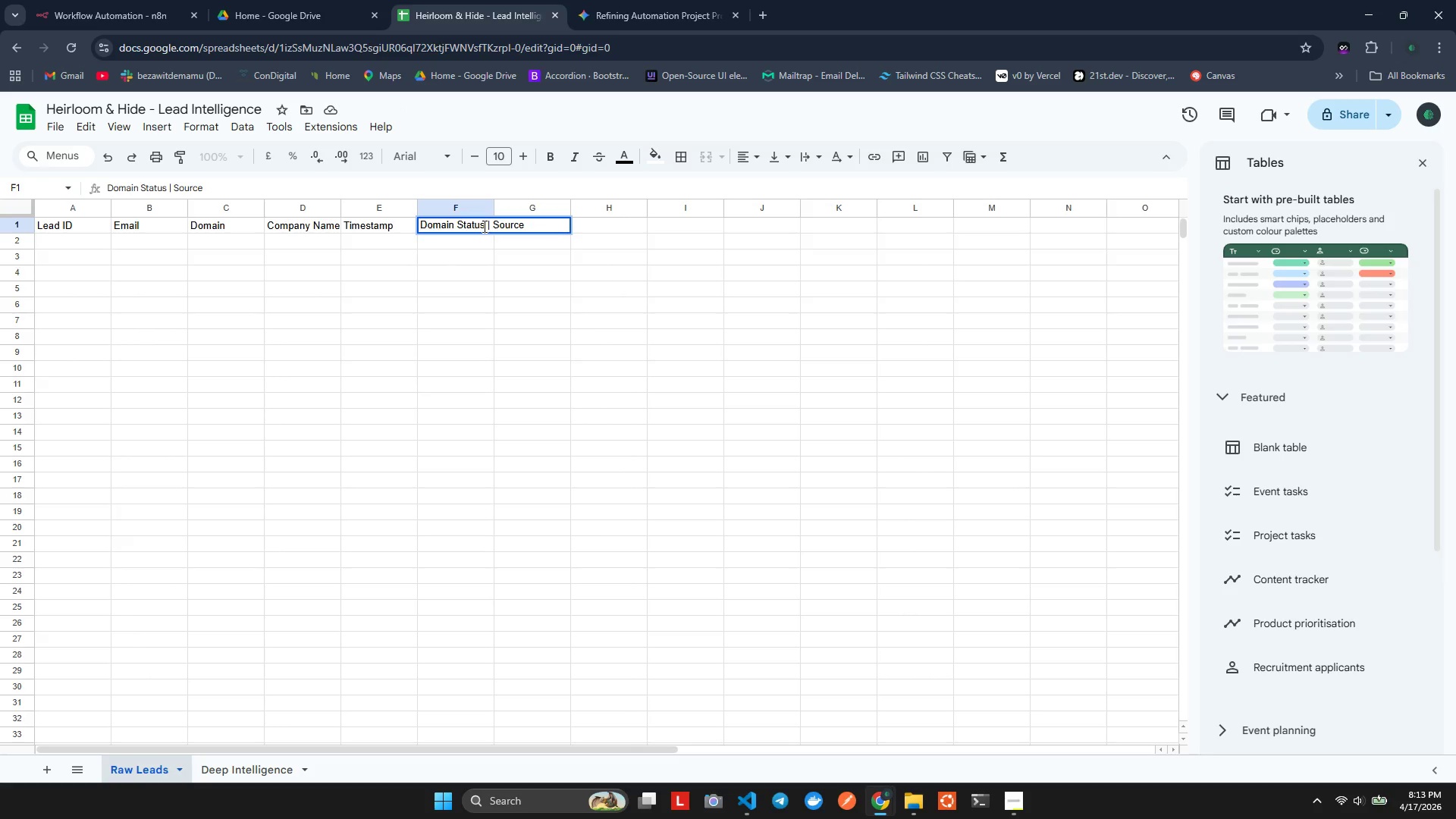 
key(Control+X)
 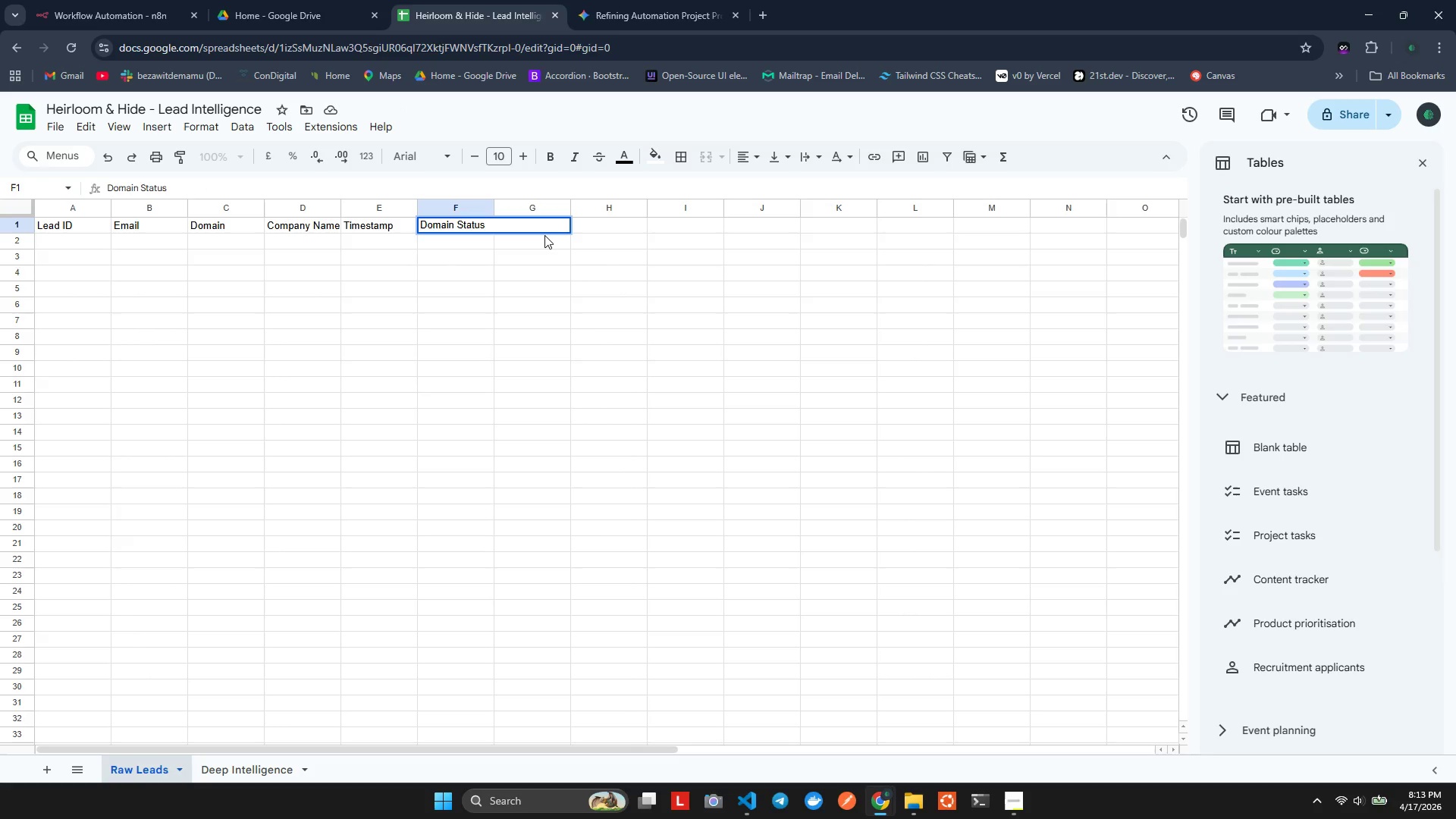 
left_click([544, 235])
 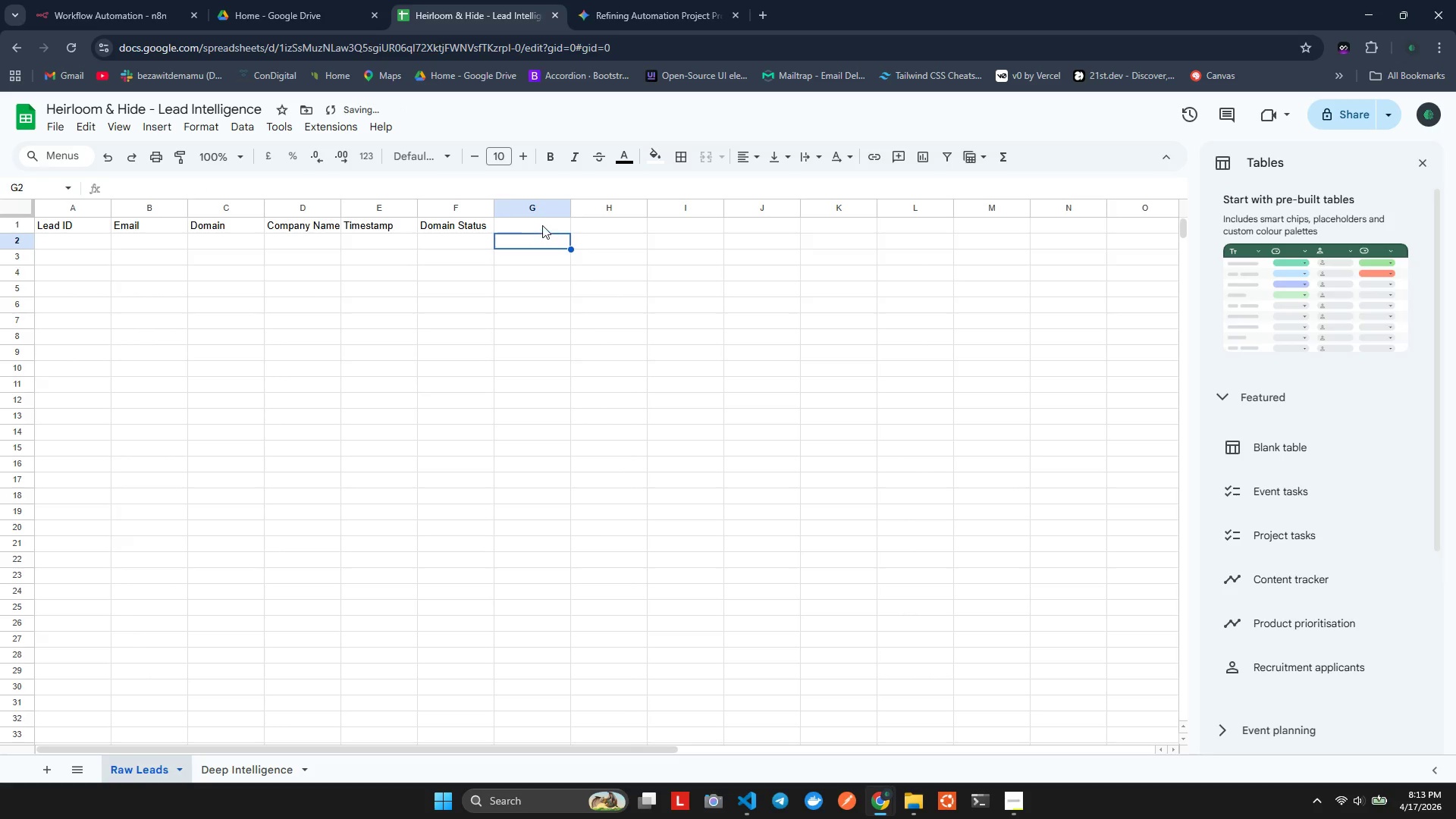 
left_click([542, 223])
 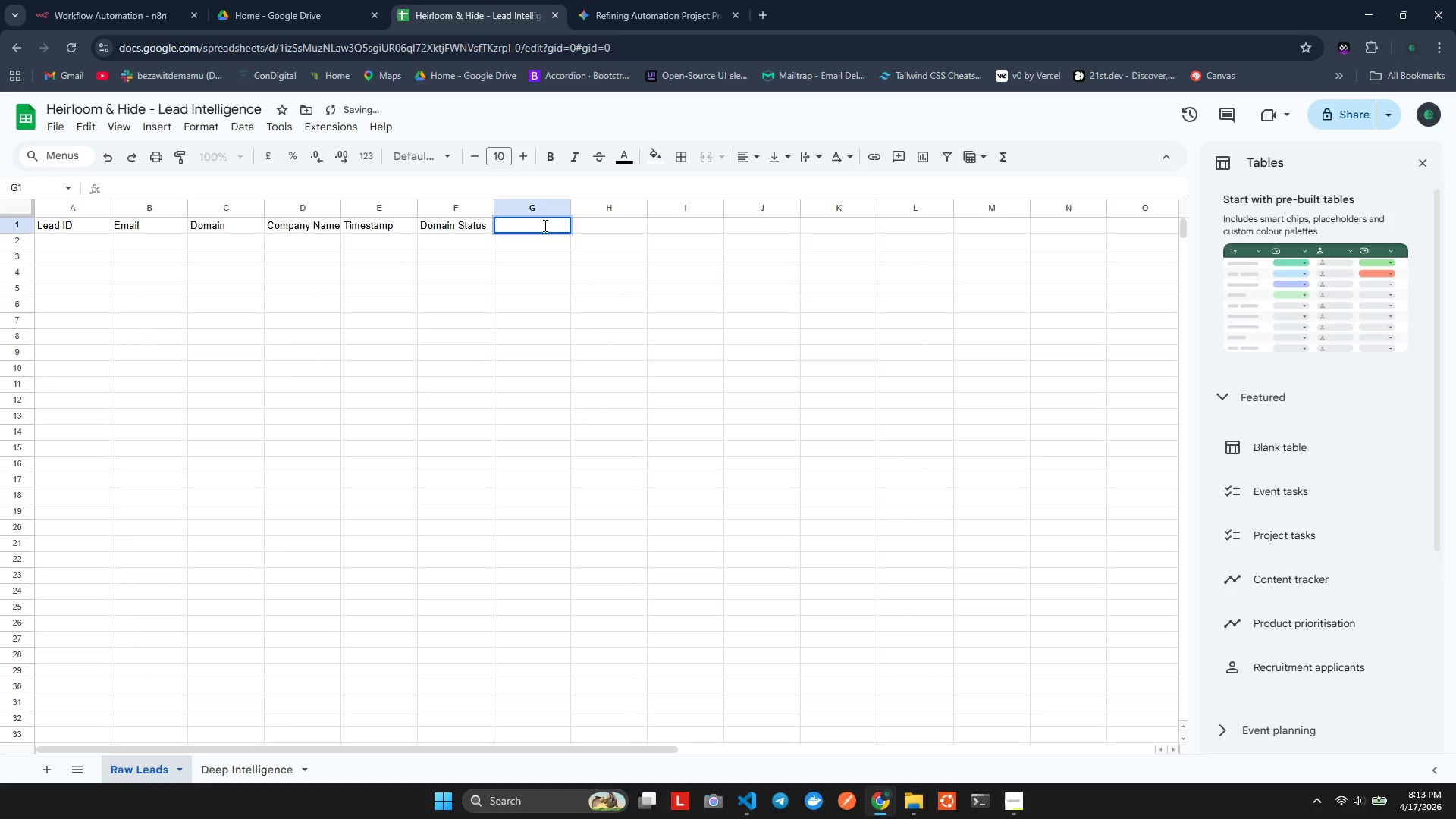 
key(Control+V)
 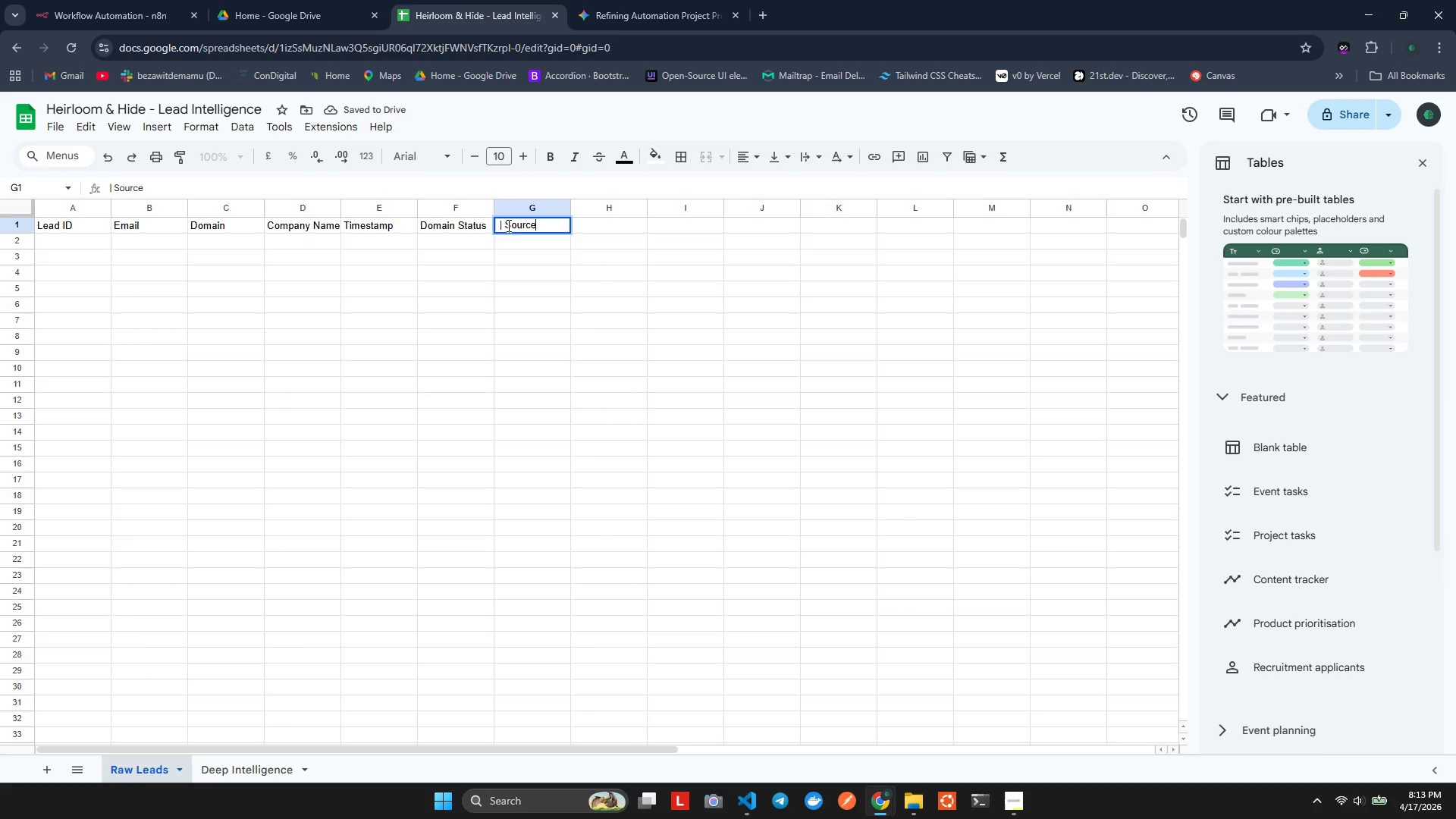 
left_click_drag(start_coordinate=[506, 225], to_coordinate=[479, 228])
 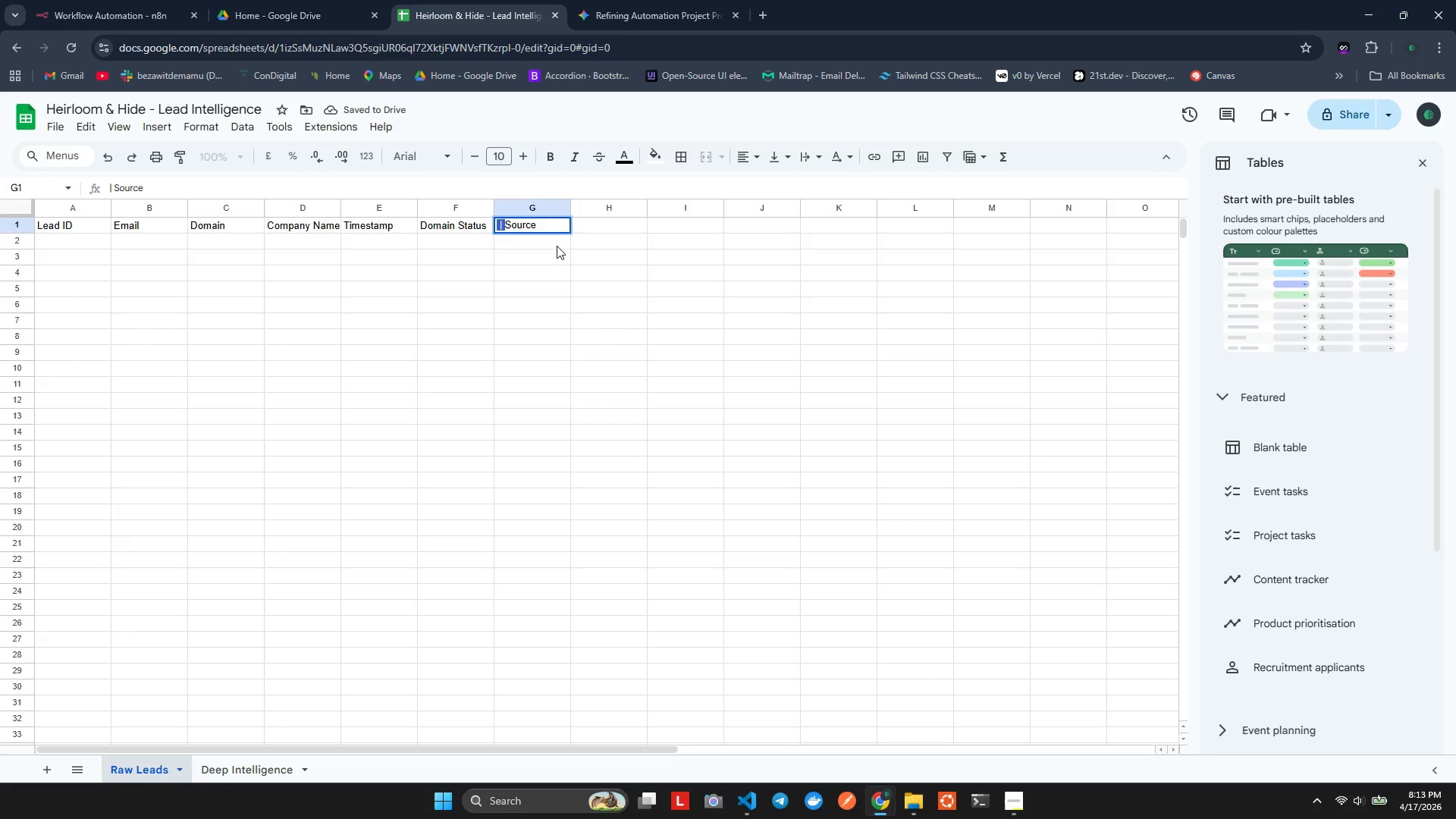 
key(Backspace)
 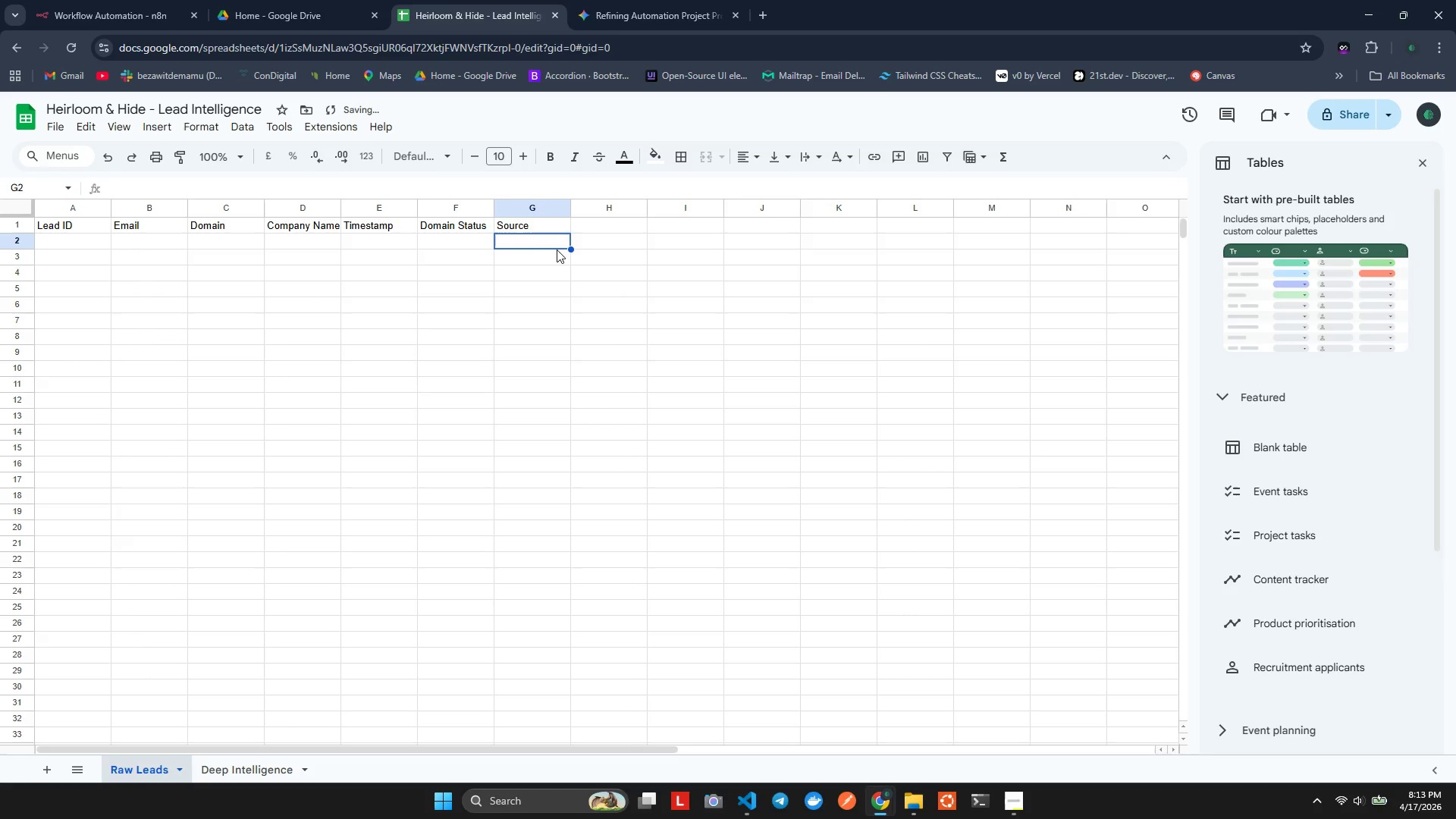 
double_click([537, 267])
 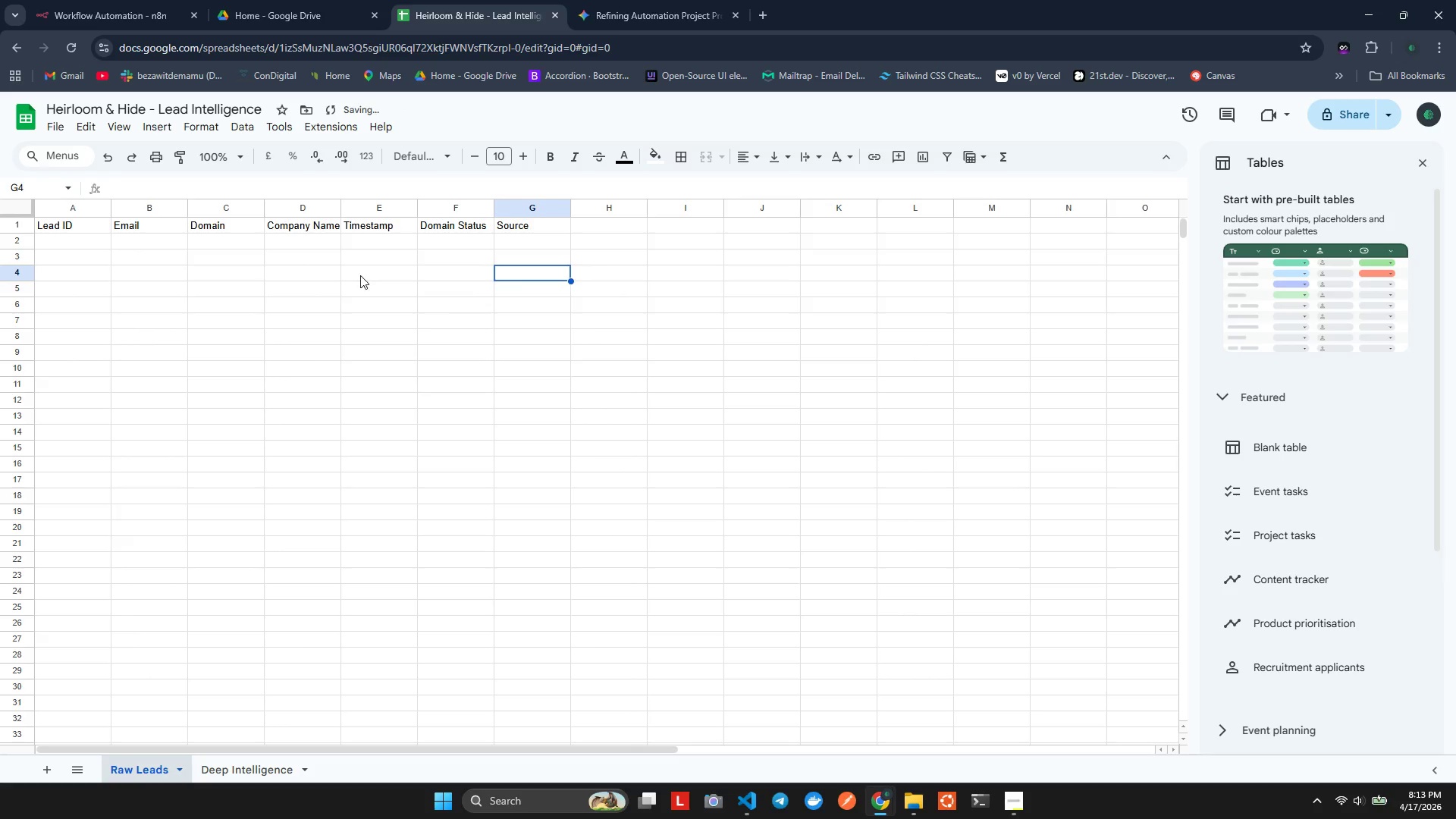 
left_click([297, 263])
 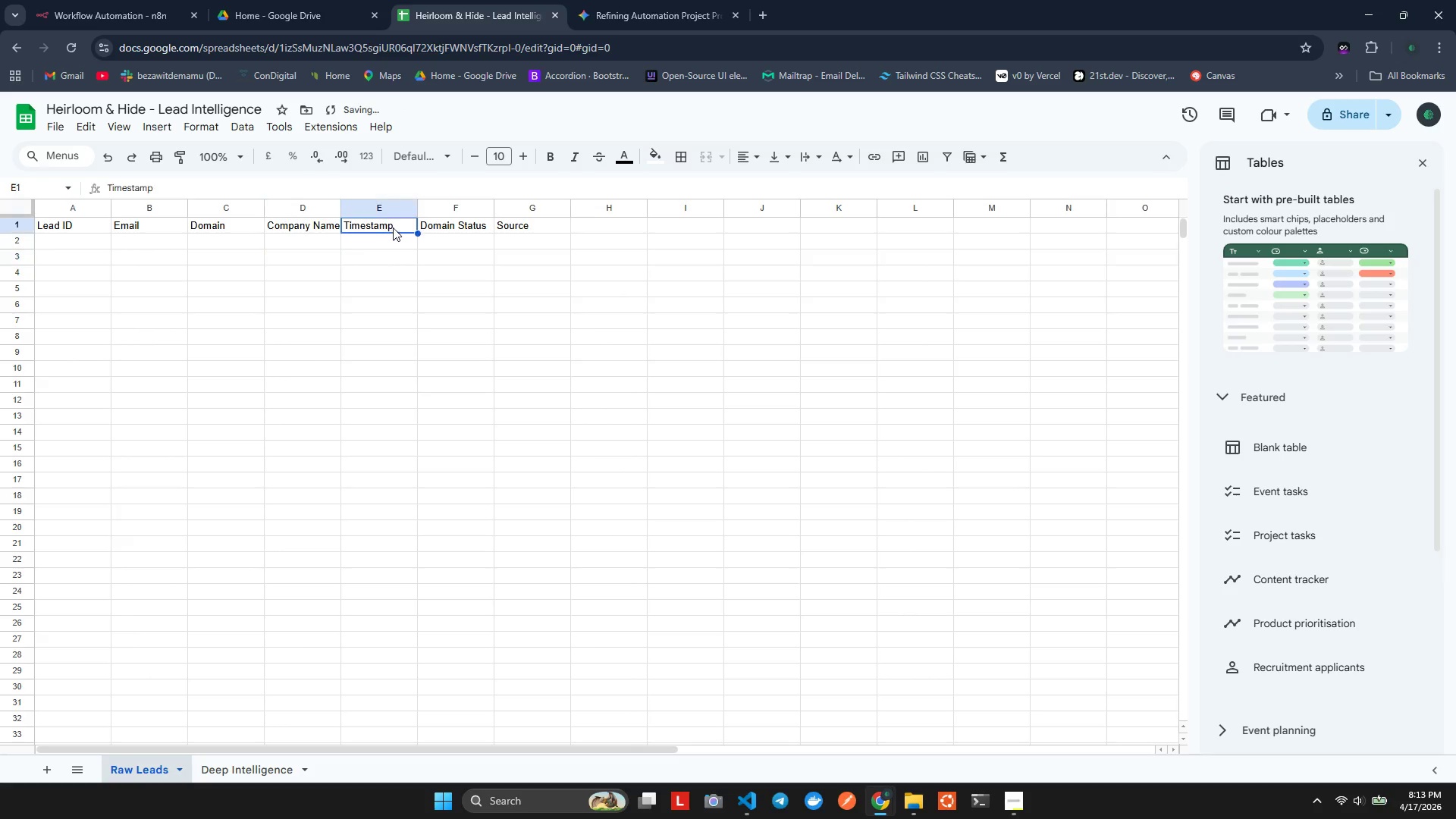 
double_click([401, 225])
 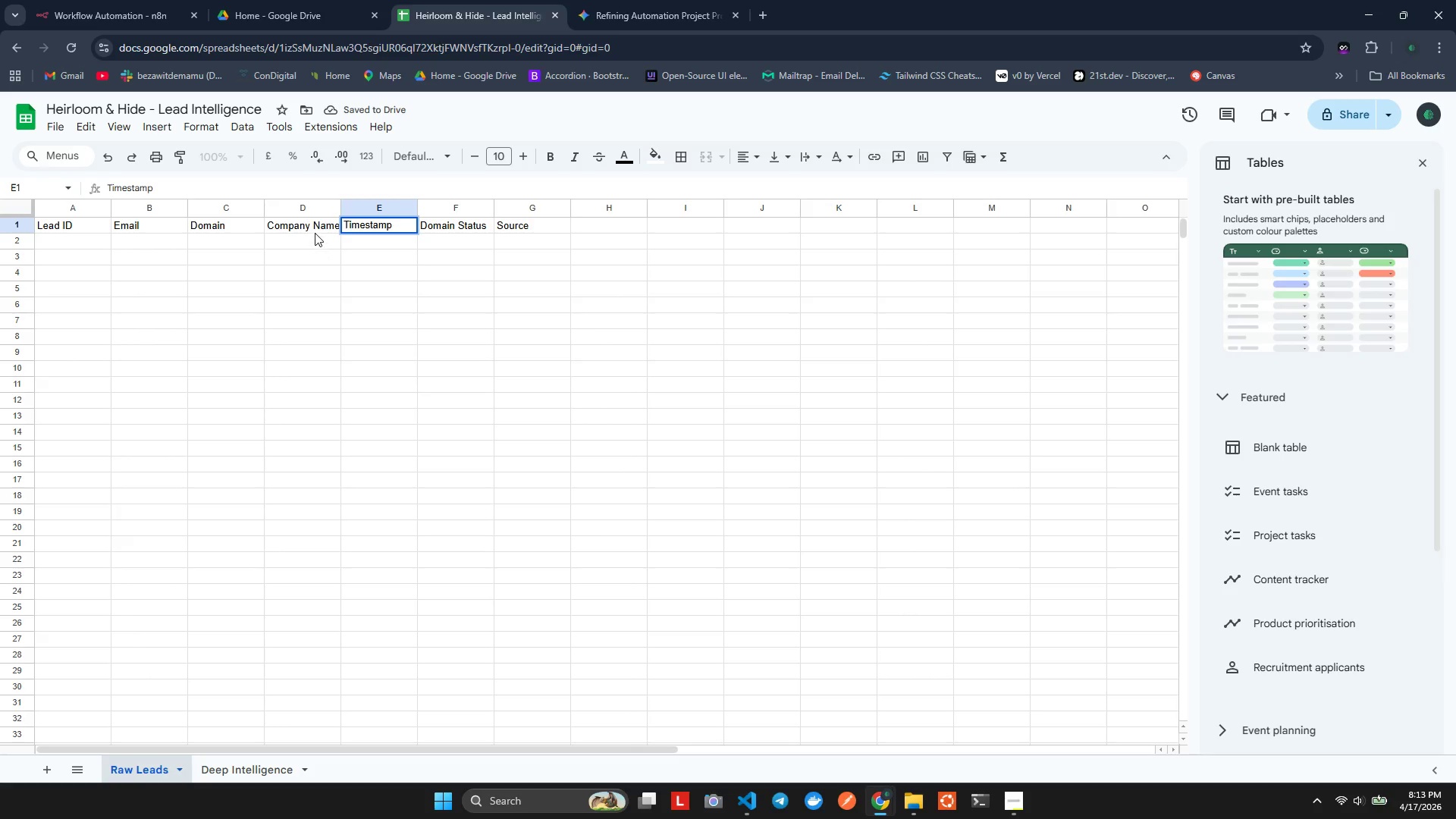 
double_click([312, 221])
 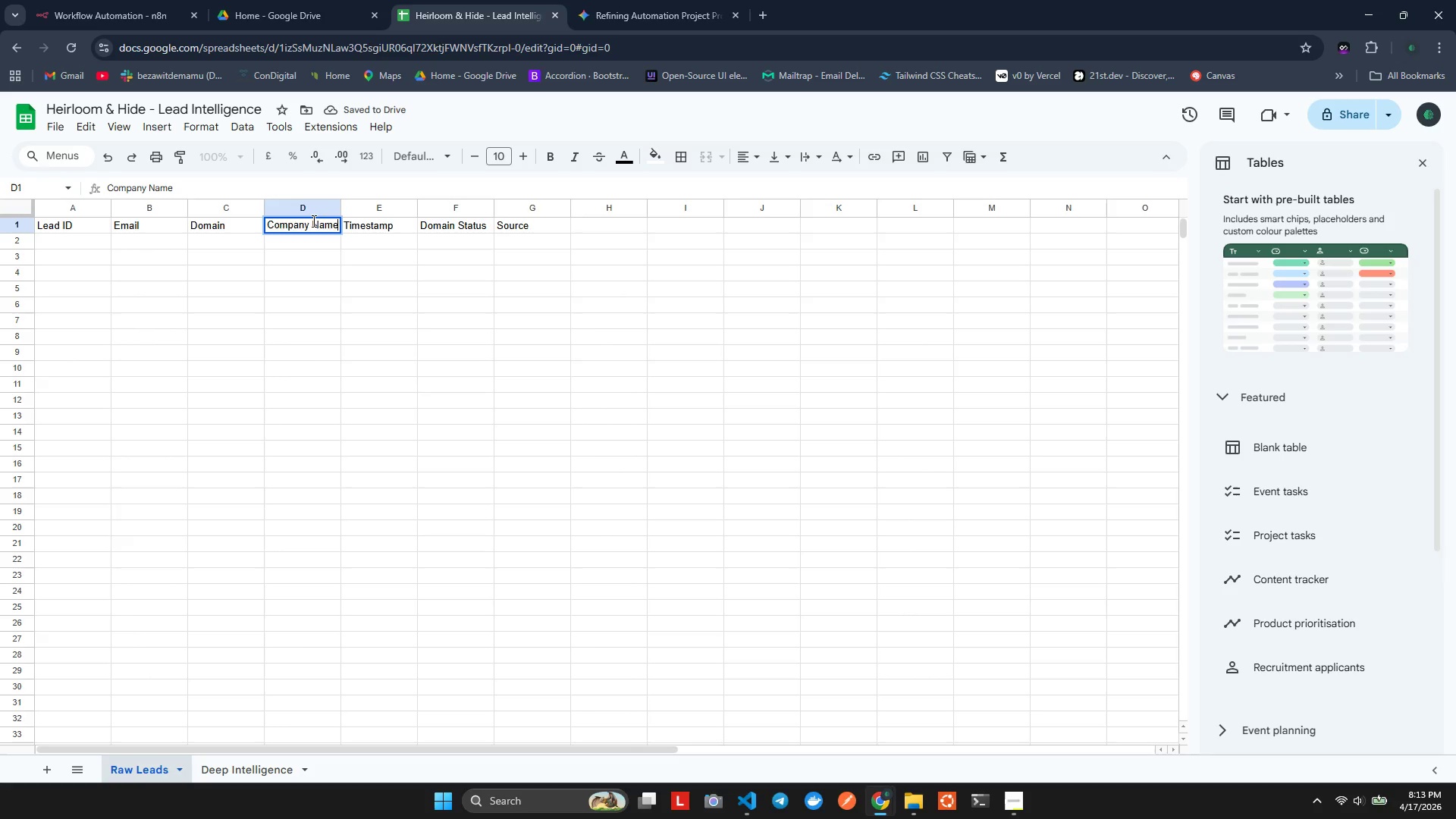 
triple_click([312, 221])
 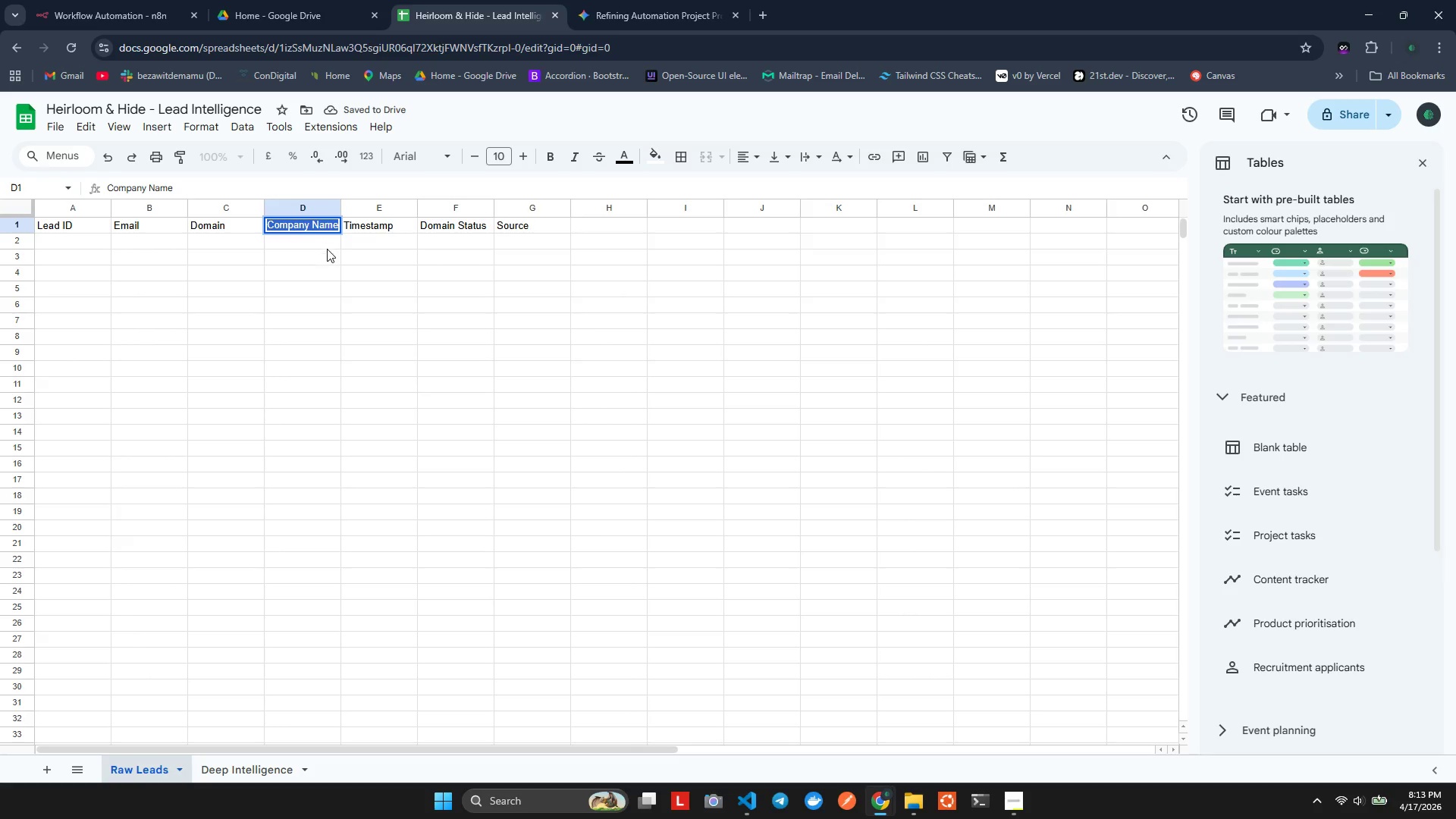 
left_click([330, 256])
 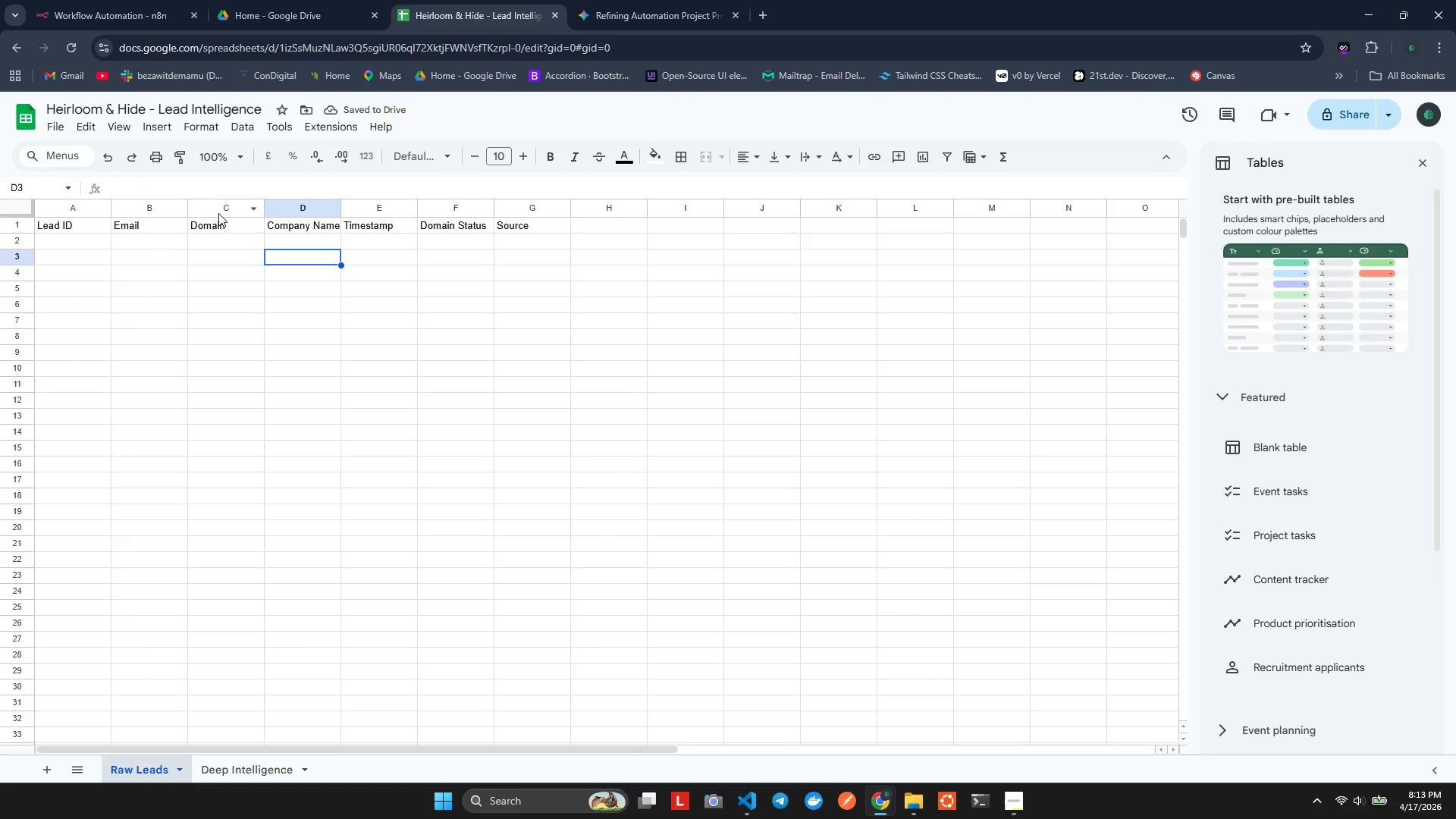 
double_click([239, 227])
 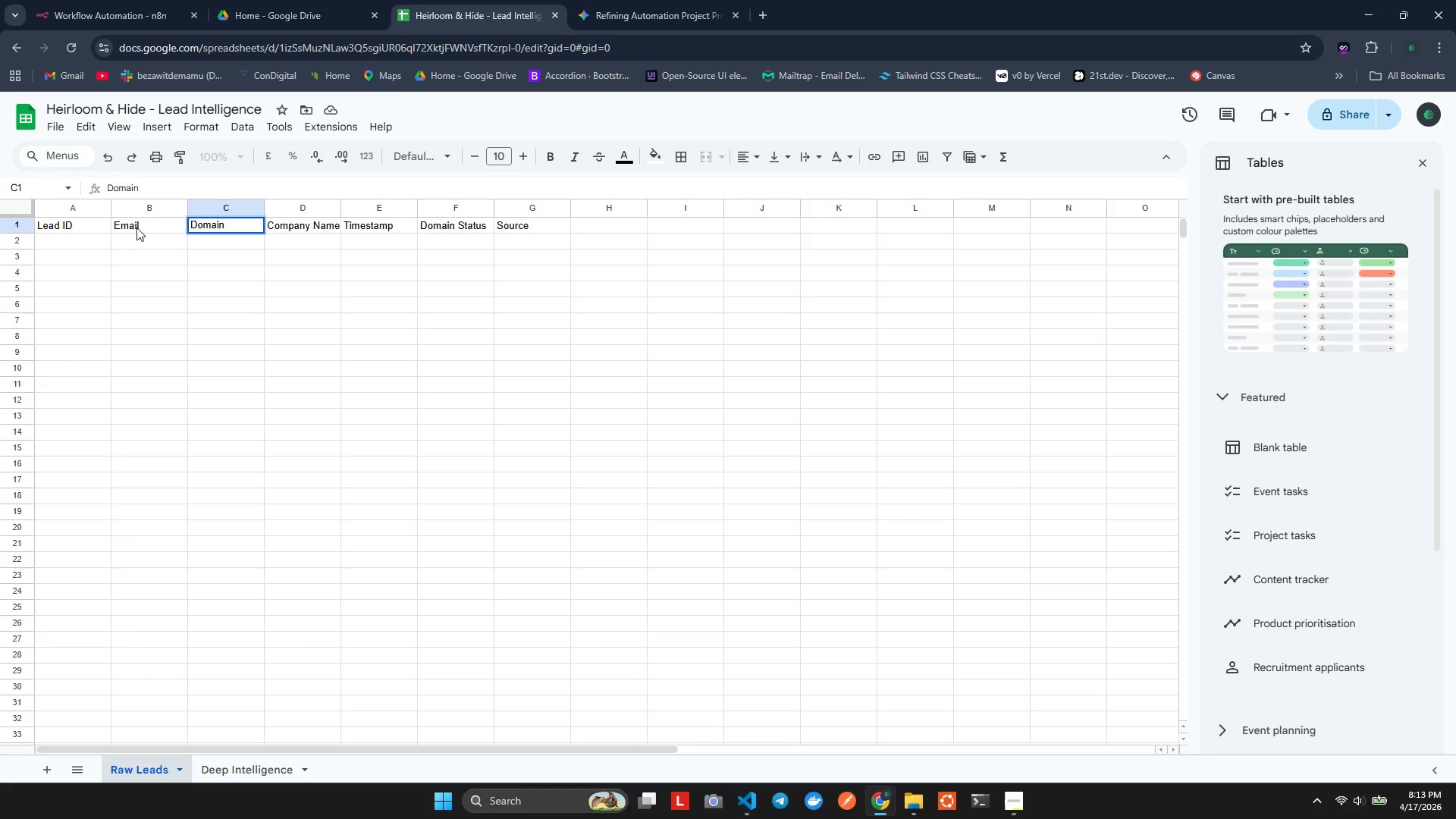 
double_click([133, 229])
 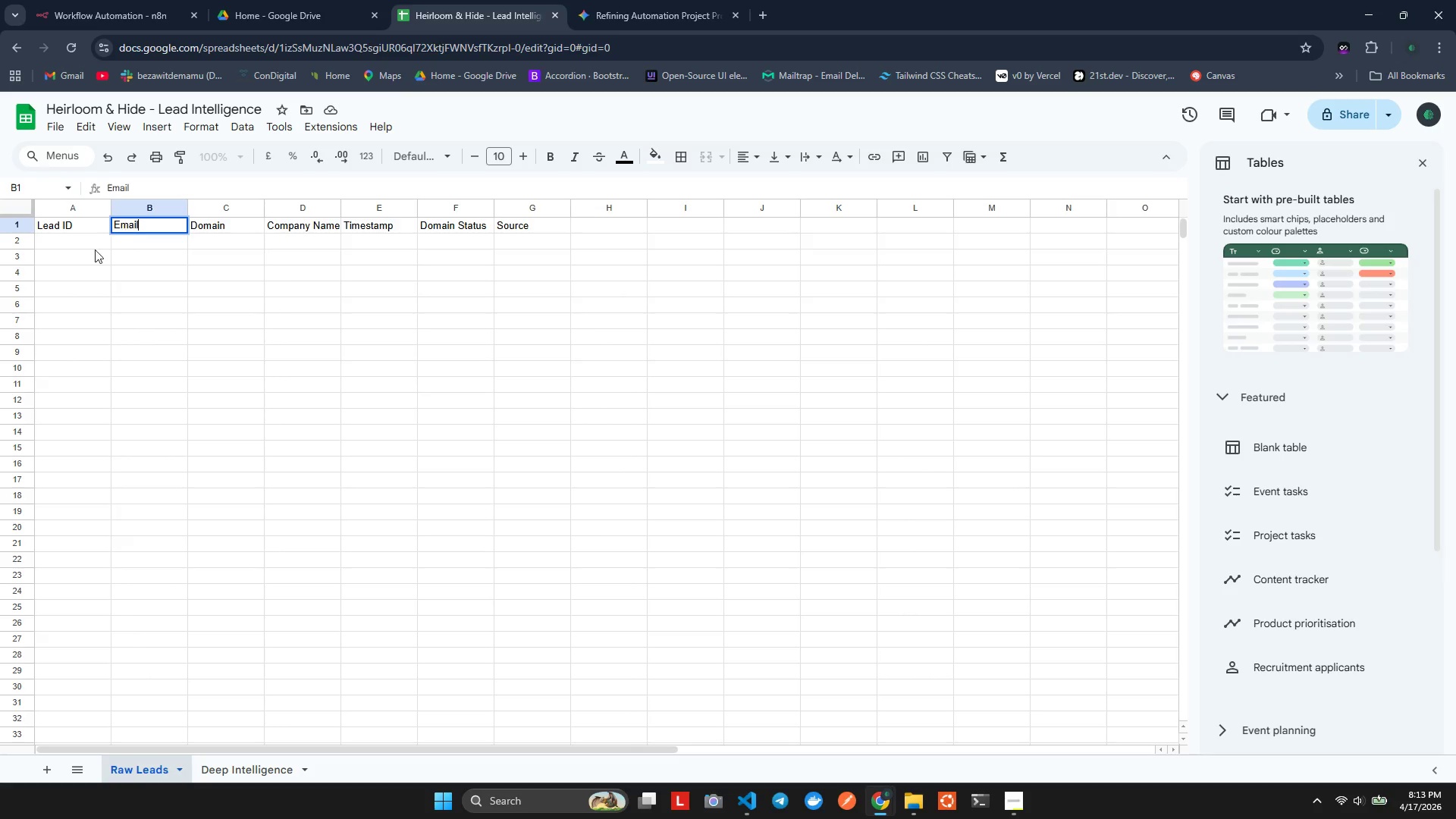 
left_click([158, 282])
 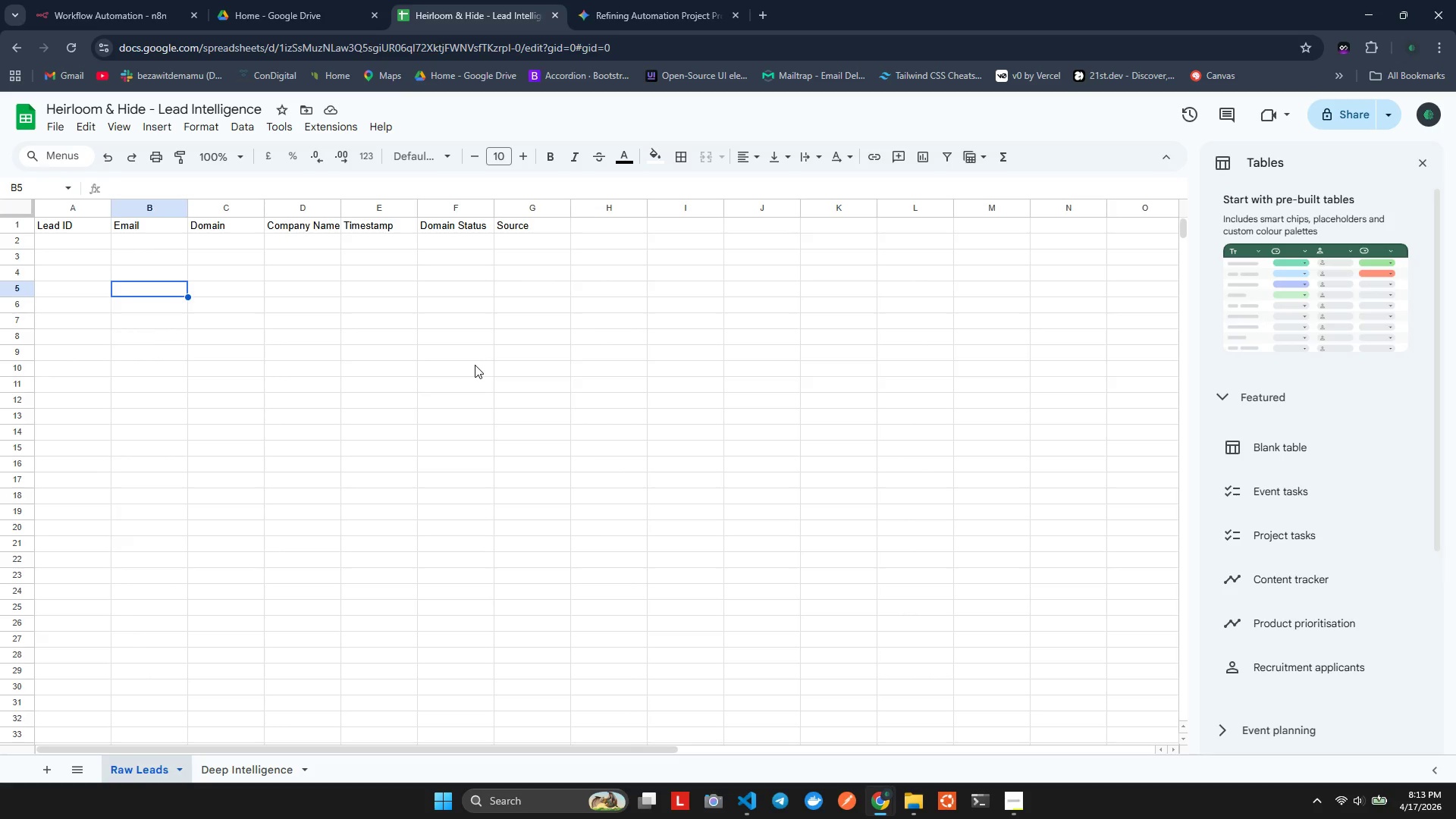 
wait(10.88)
 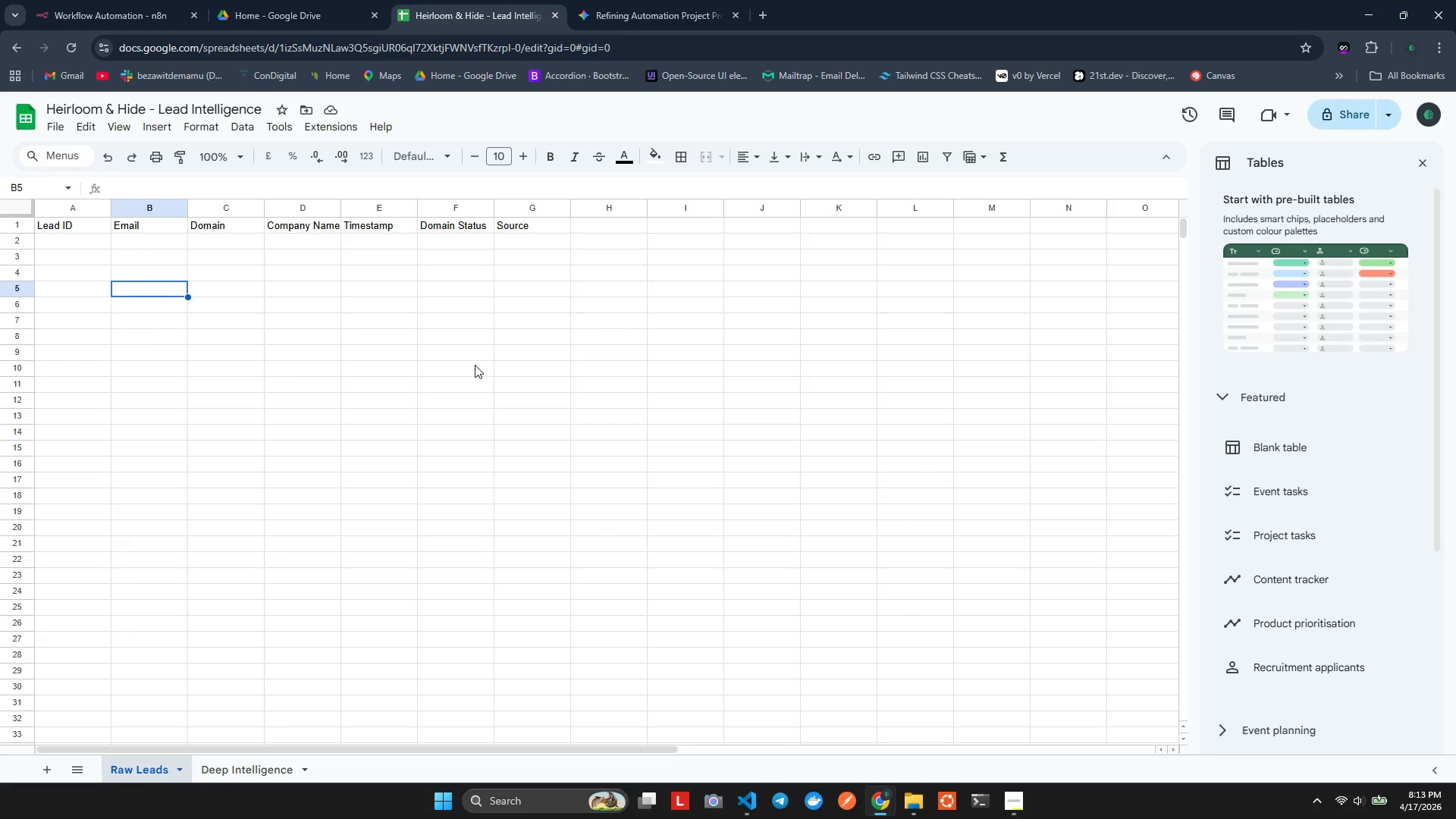 
key(Alt+AltLeft)
 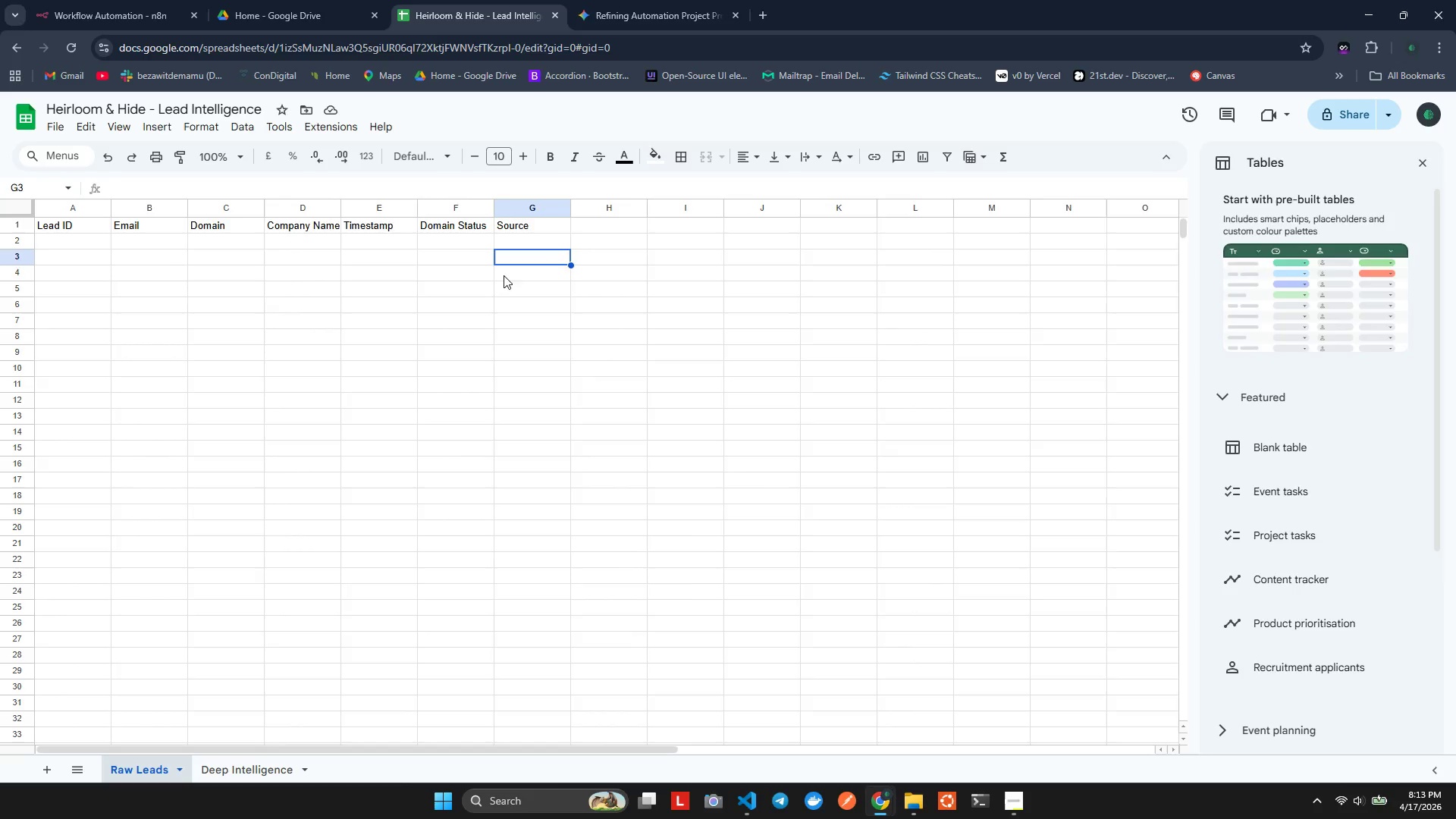 
key(Alt+Tab)
 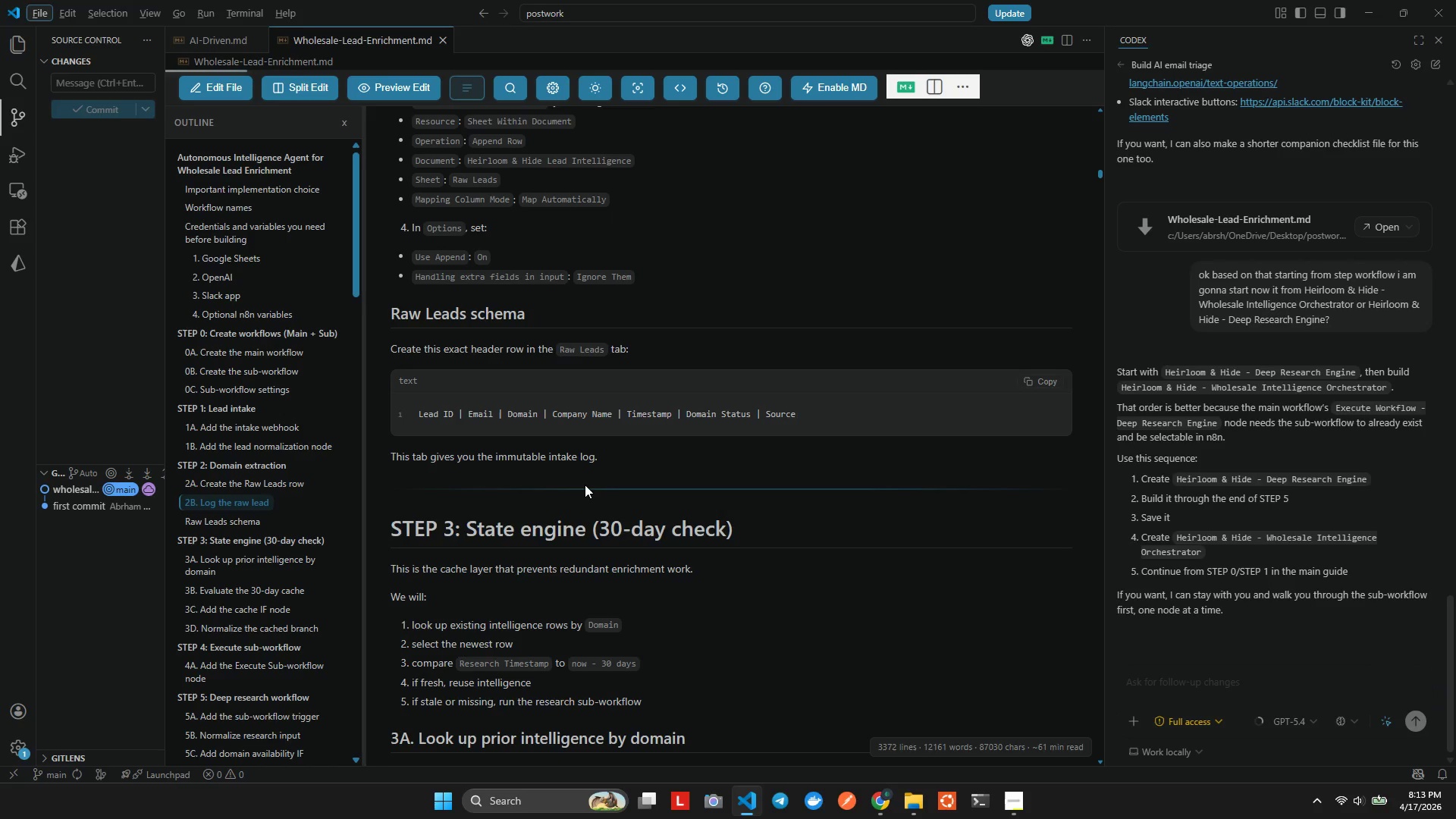 
key(Alt+AltLeft)
 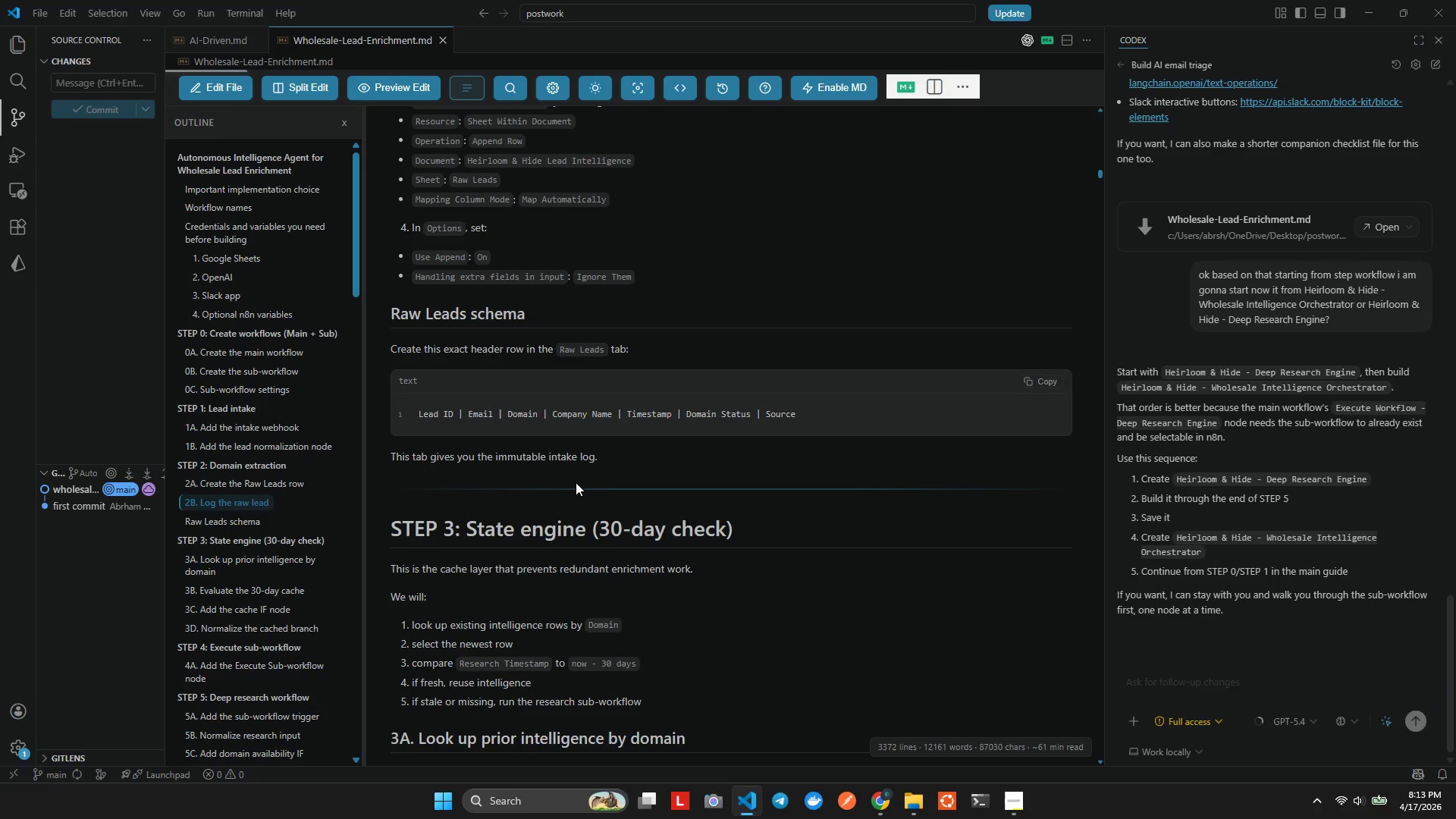 
key(Alt+Tab)
 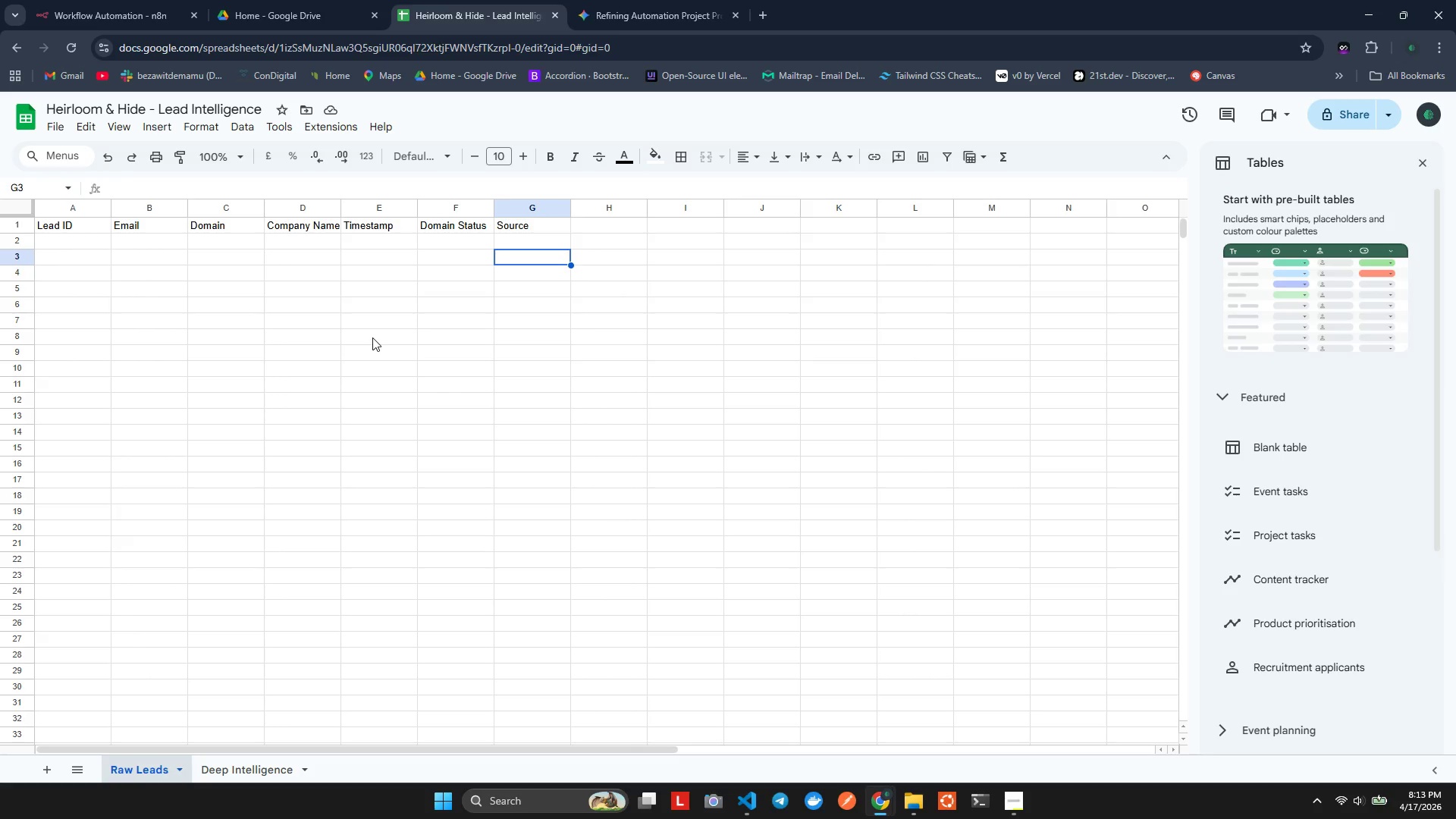 
key(Alt+Tab)
 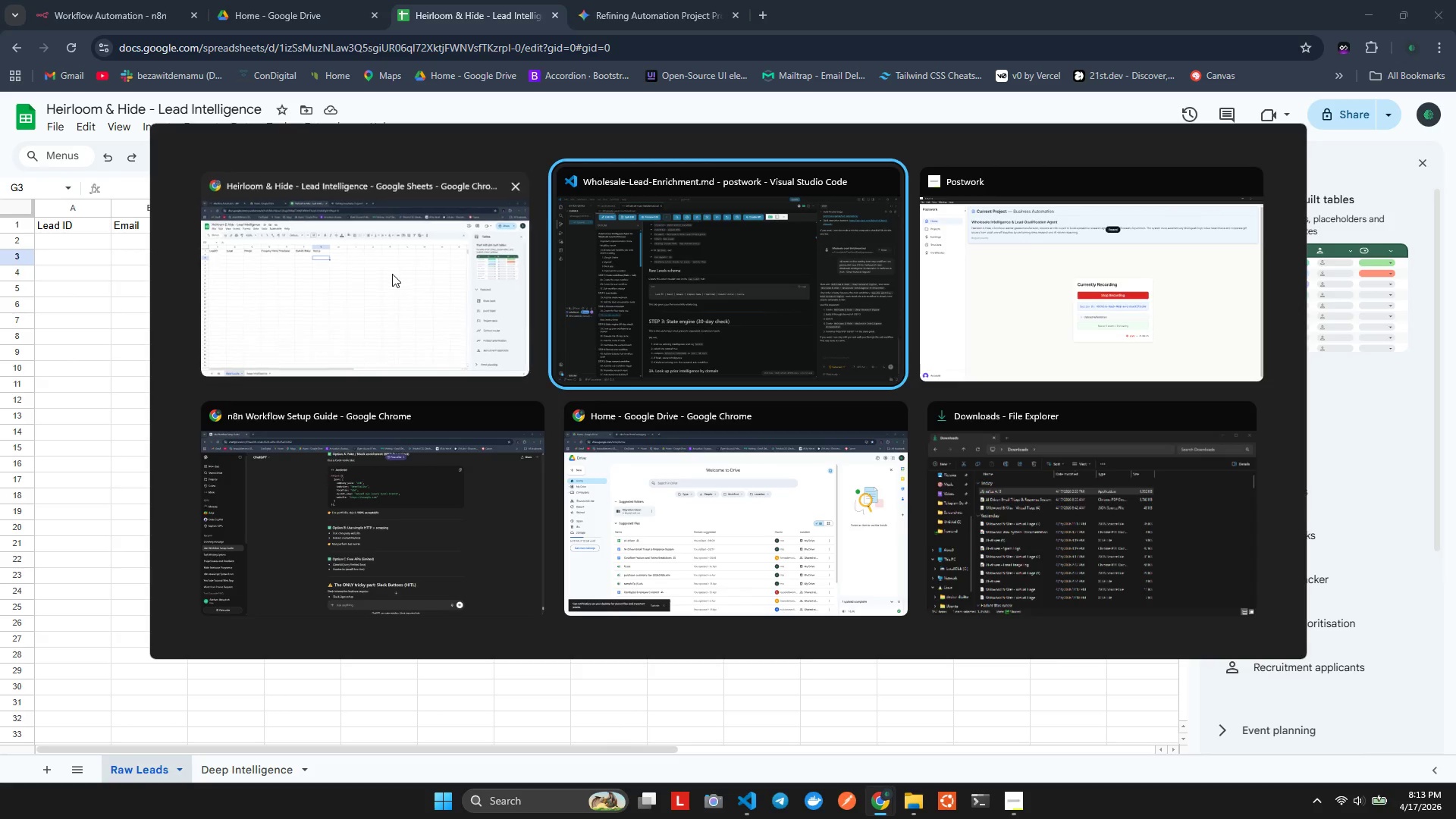 
left_click([71, 2])
 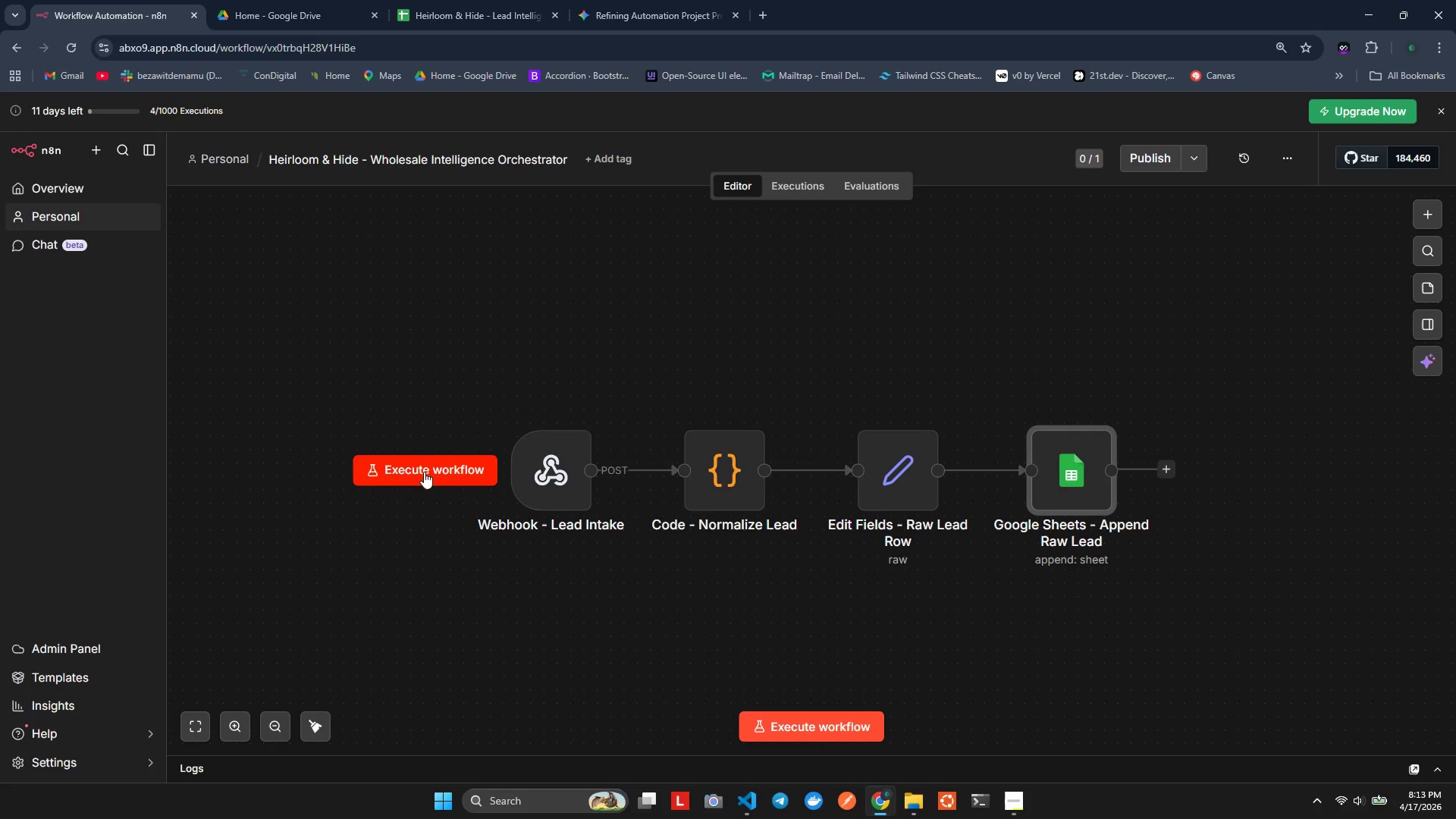 
scroll: coordinate [850, 584], scroll_direction: down, amount: 2.0
 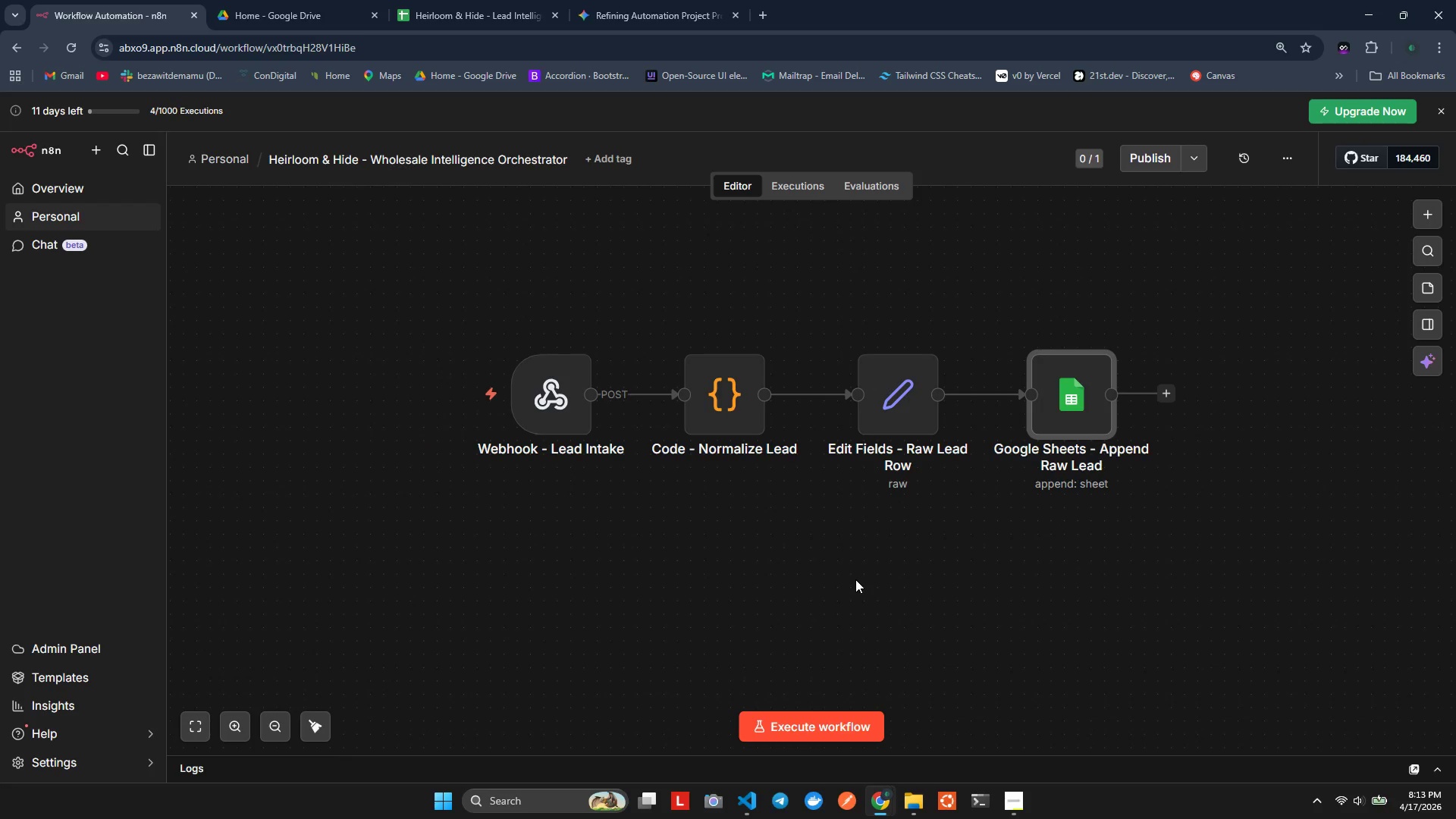 
left_click([855, 579])
 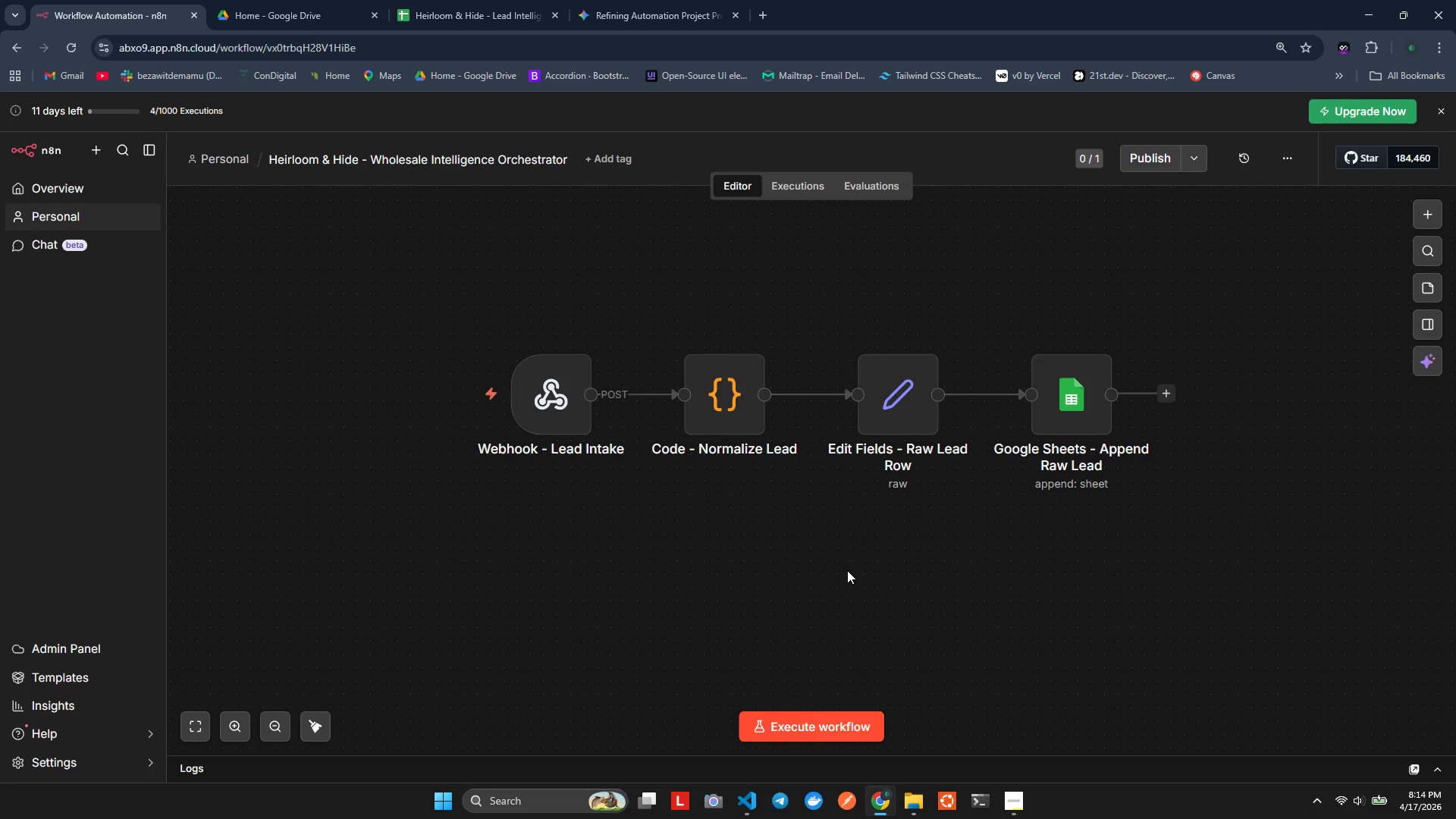 
wait(34.26)
 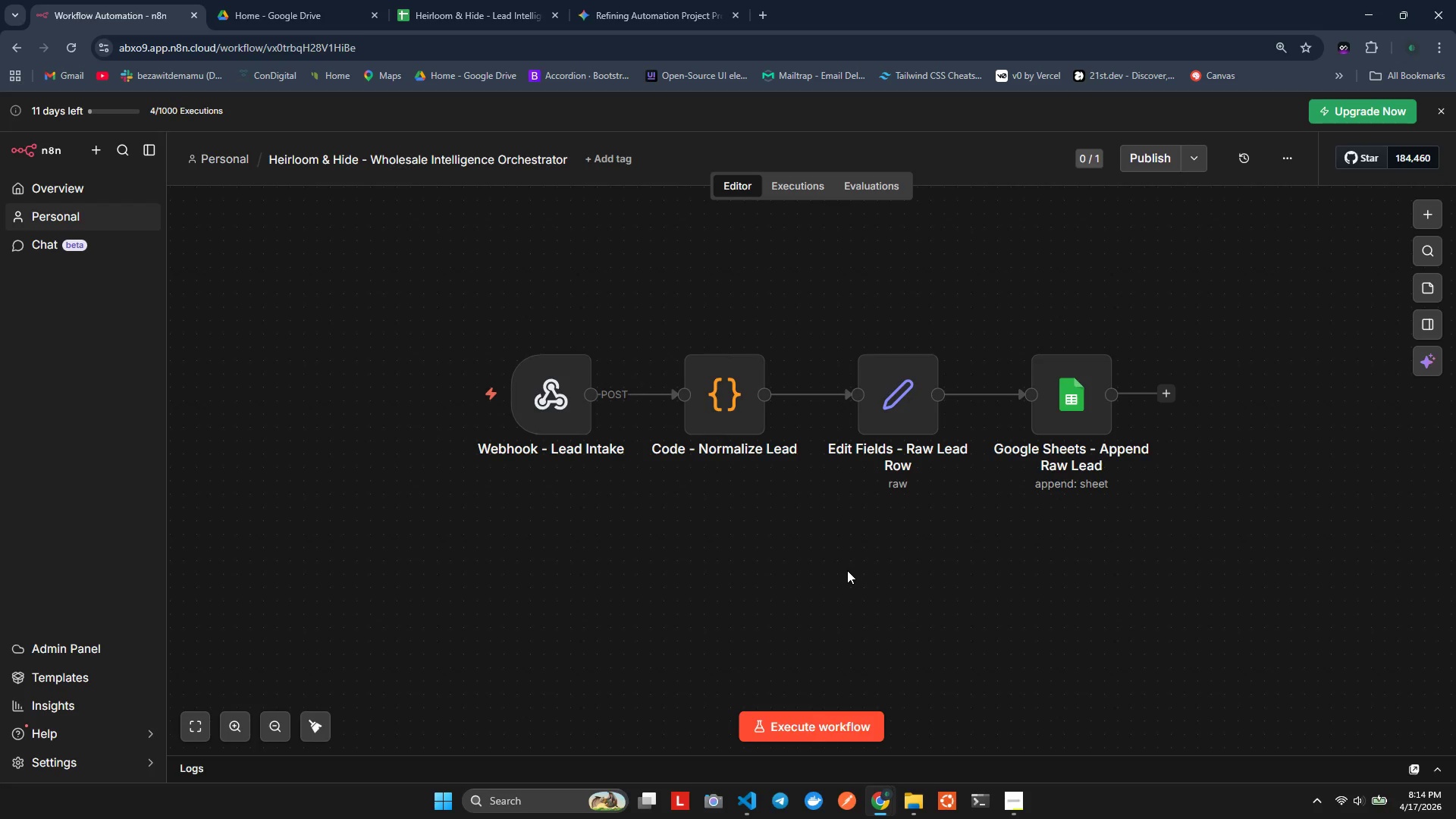 
left_click([847, 570])
 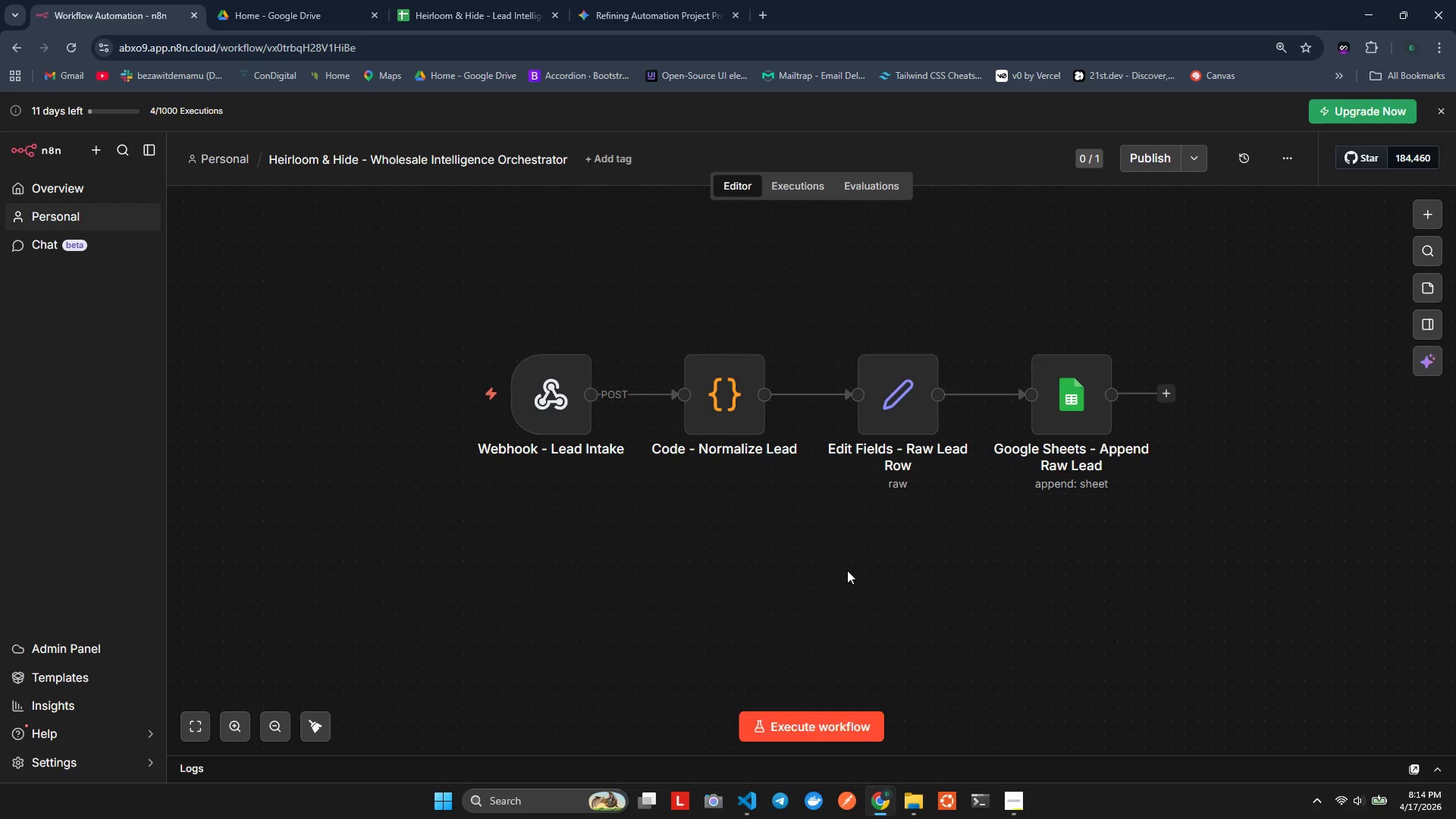 
left_click_drag(start_coordinate=[847, 570], to_coordinate=[1167, 491])
 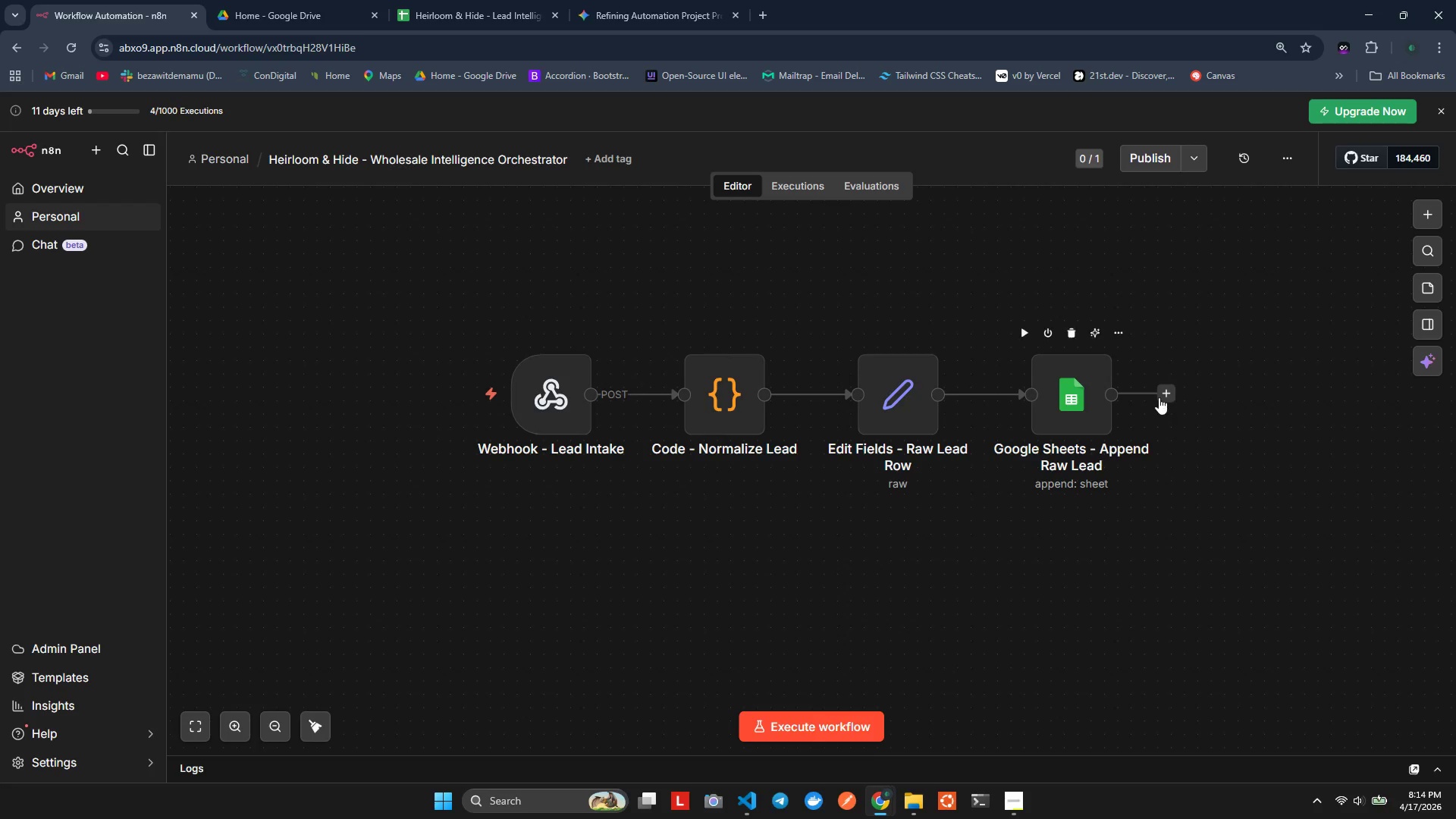 
left_click([1167, 491])
 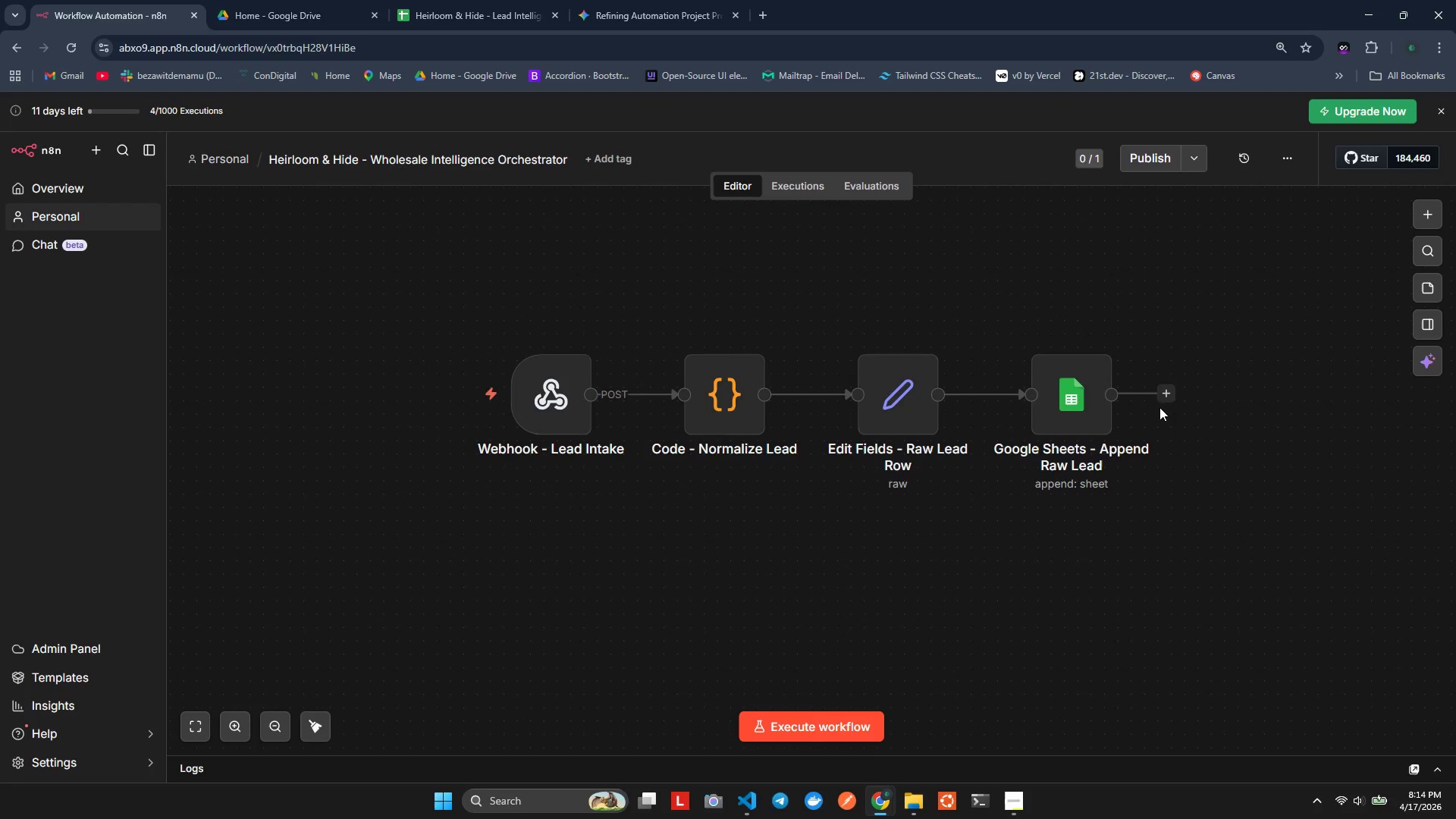 
left_click([1159, 397])
 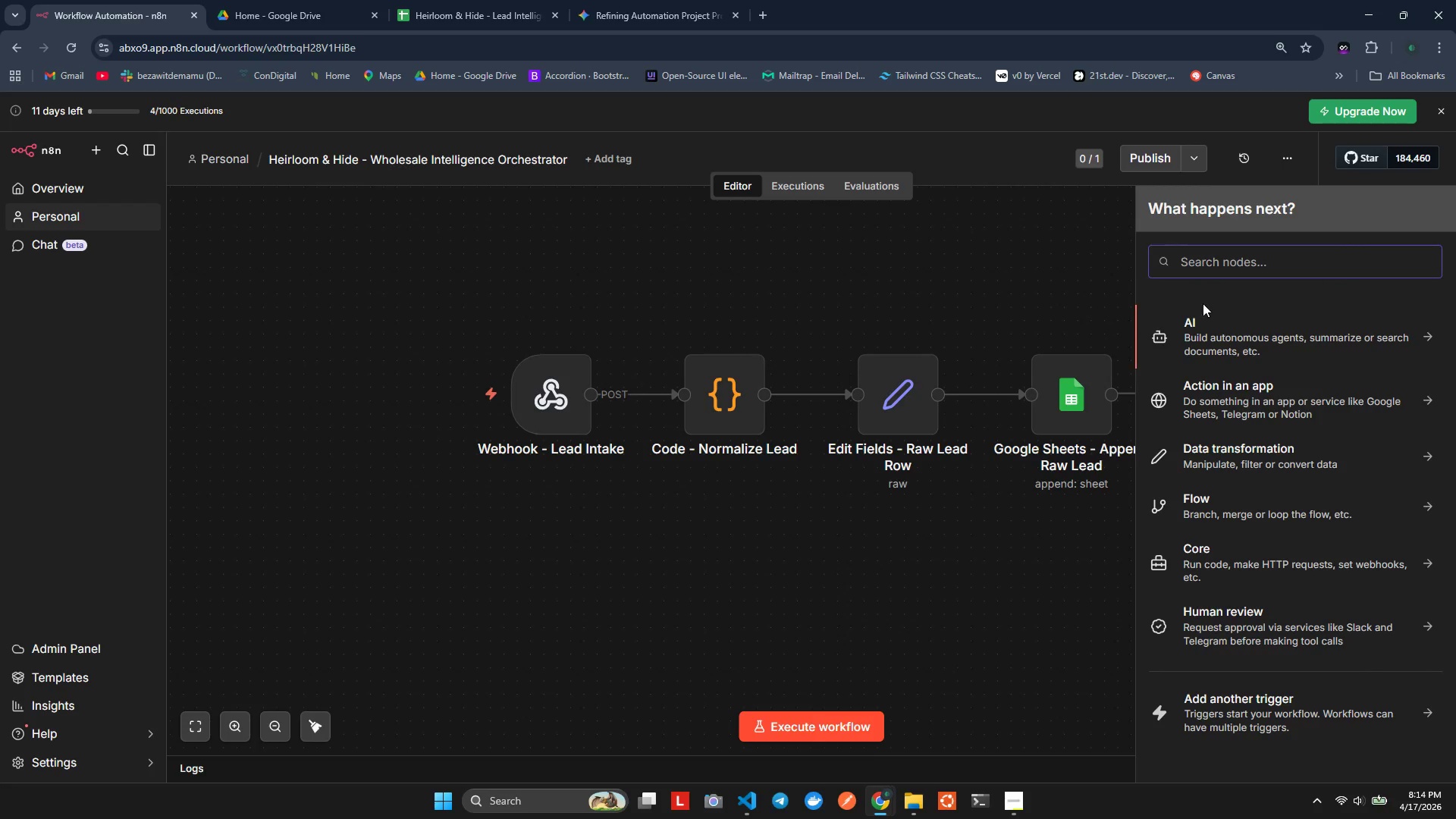 
type(googl)
 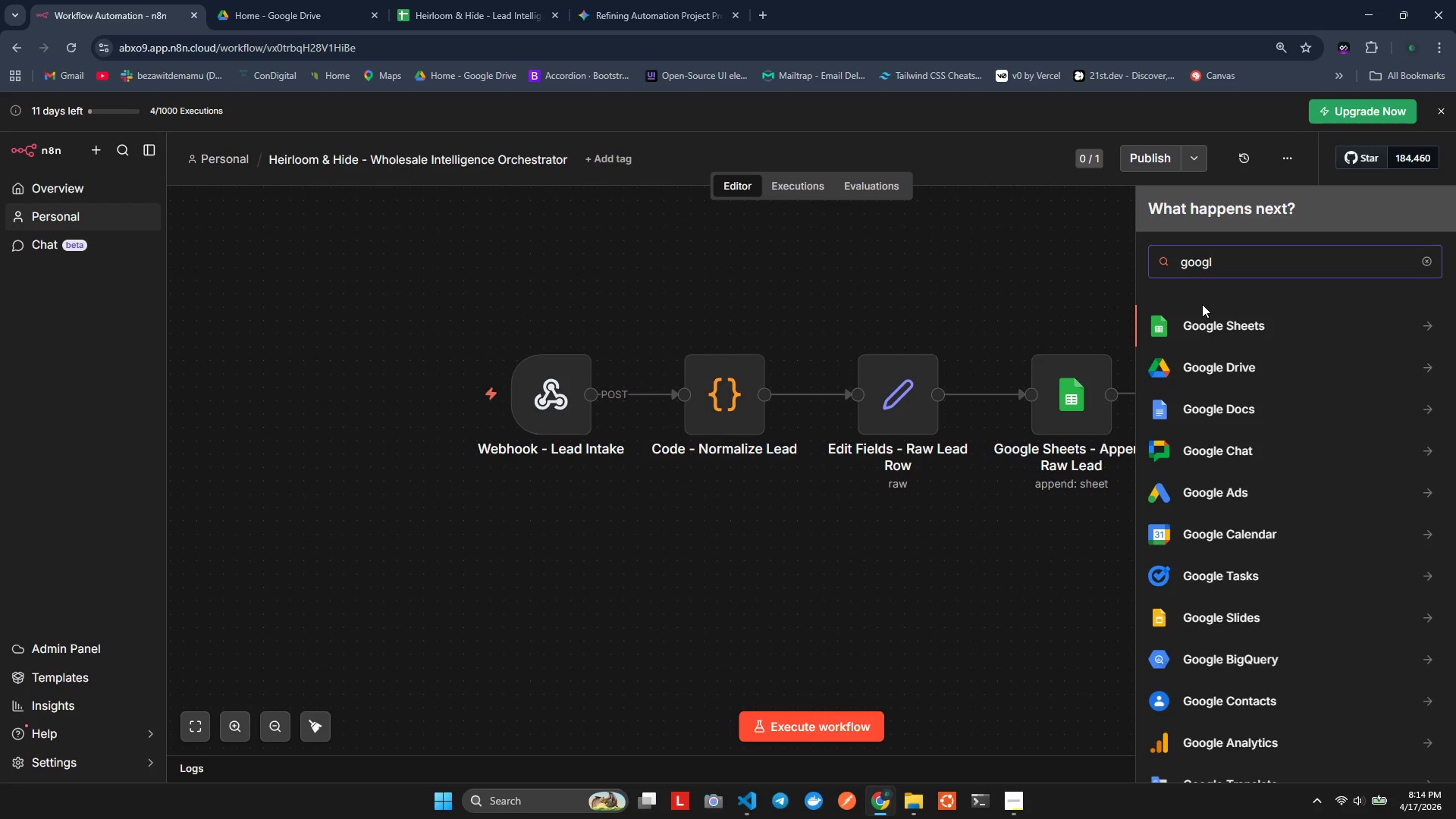 
left_click([1215, 319])
 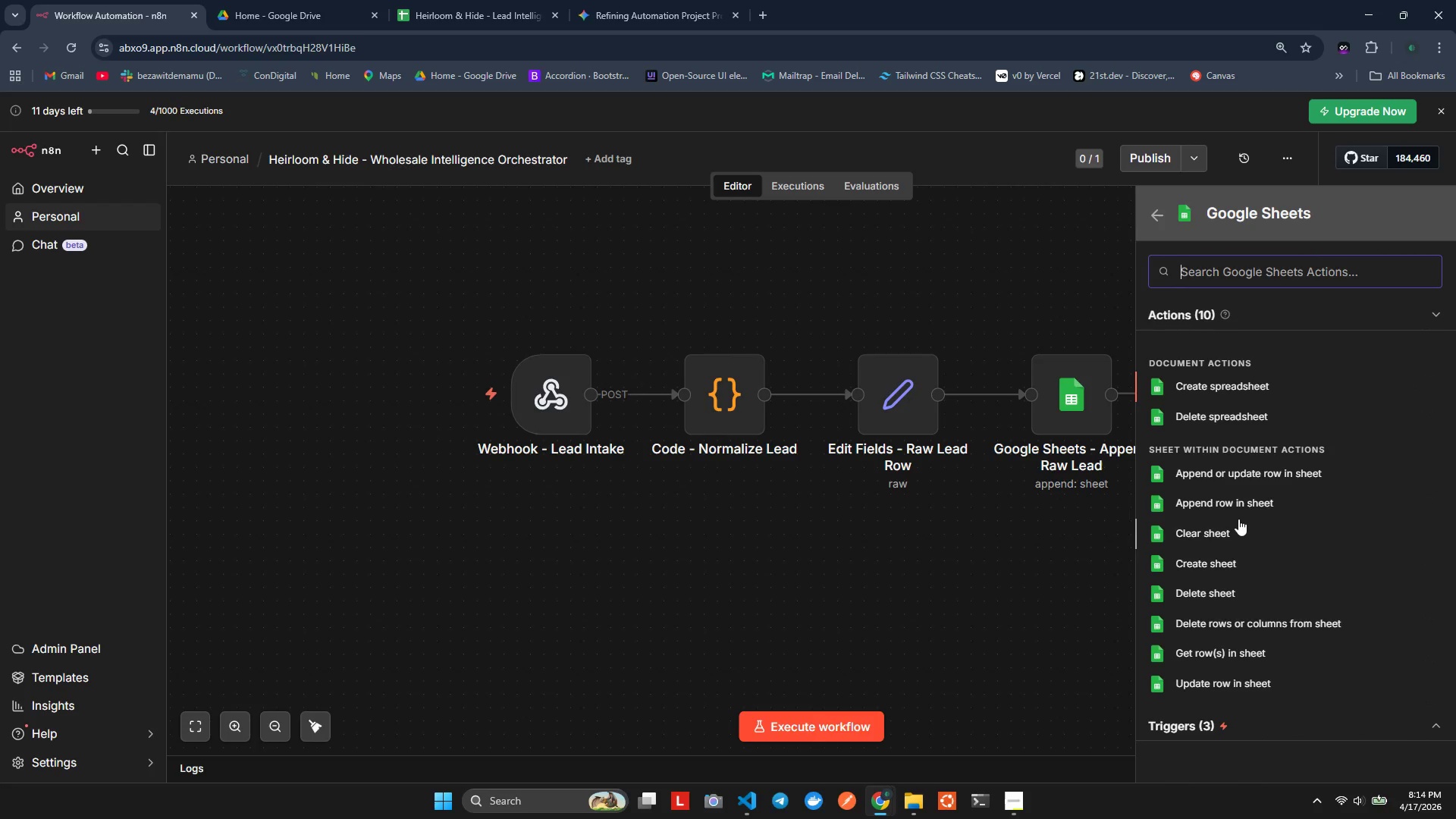 
left_click([1244, 506])
 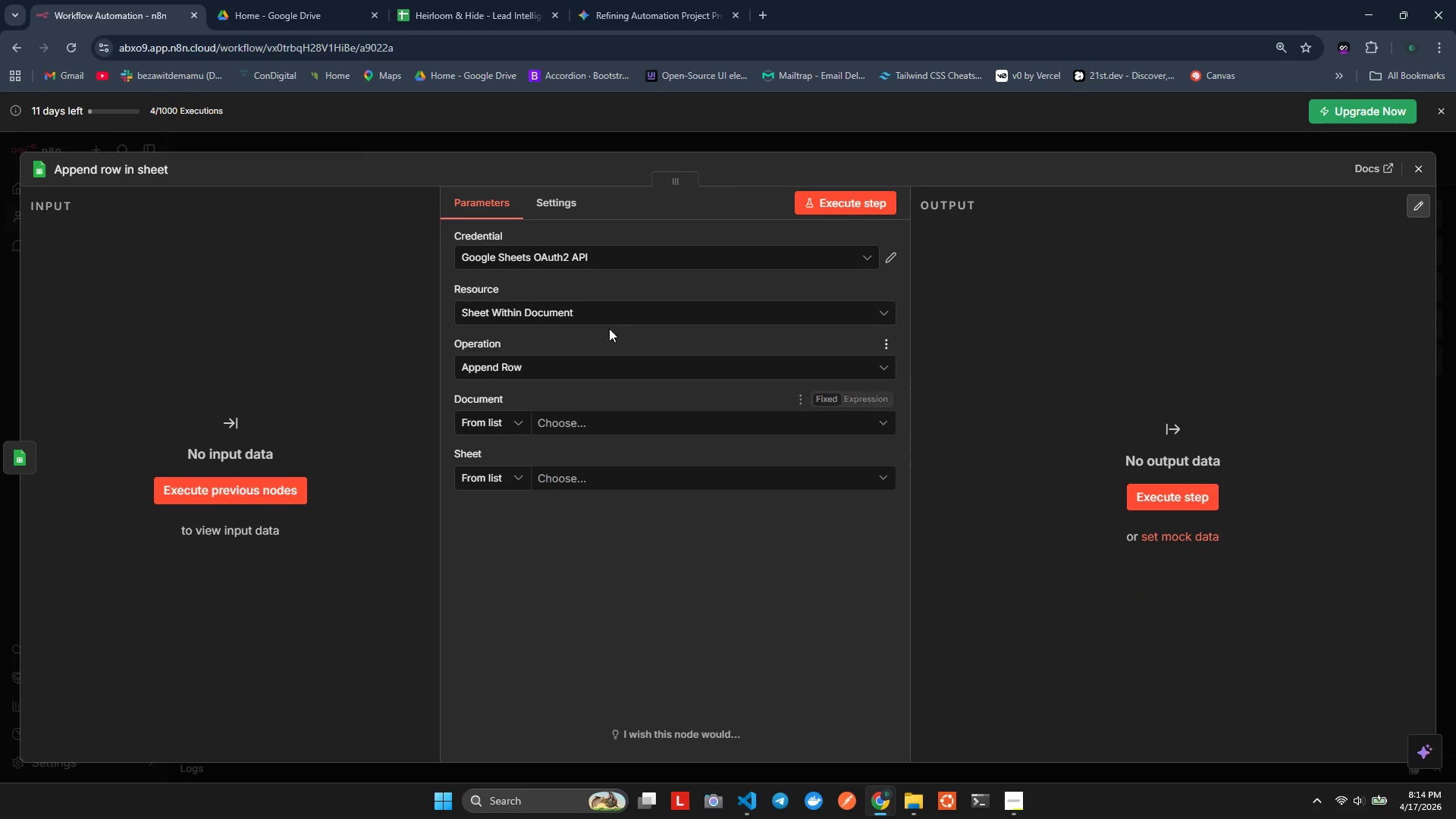 
left_click([136, 168])
 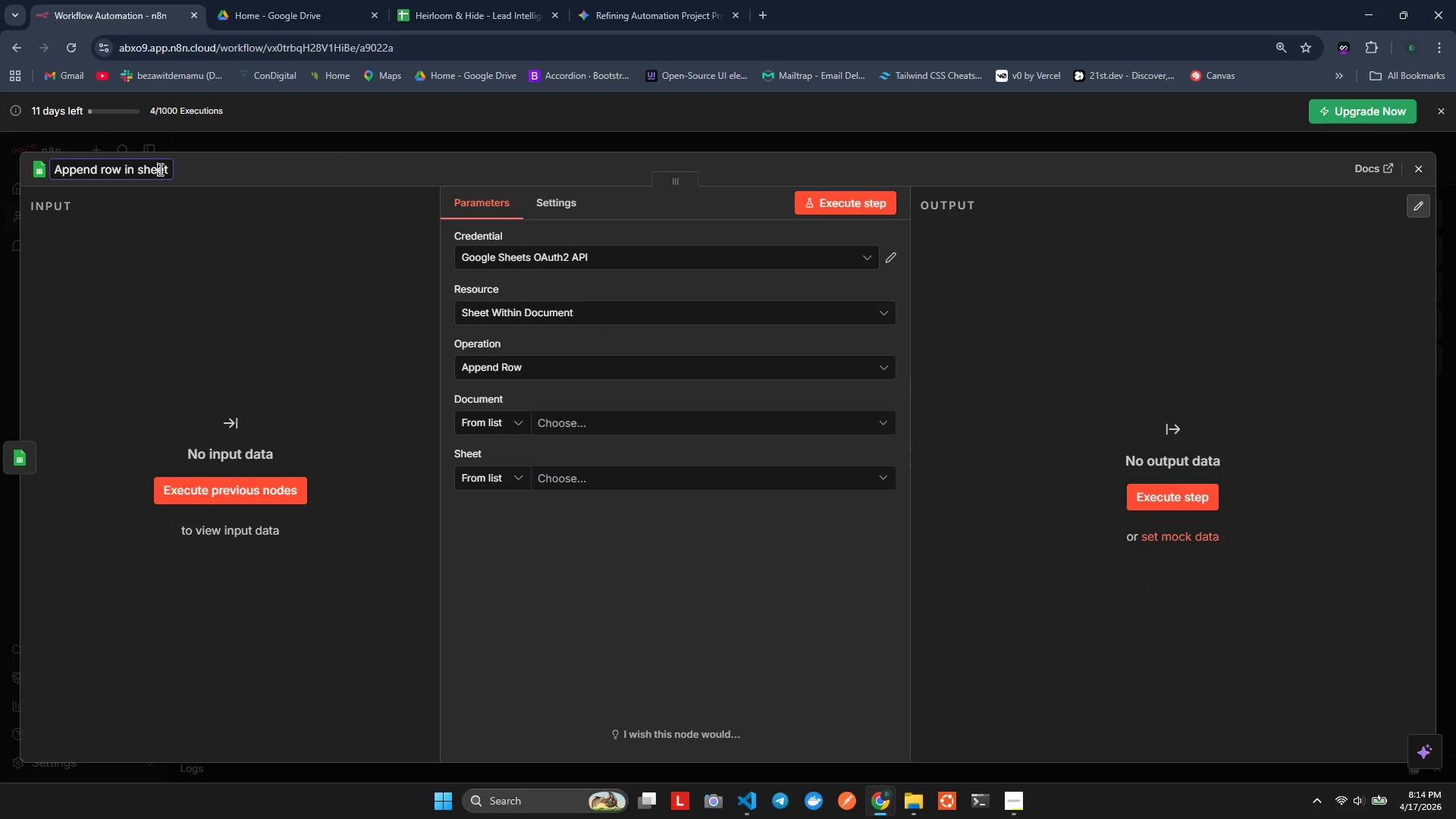 
double_click([160, 169])
 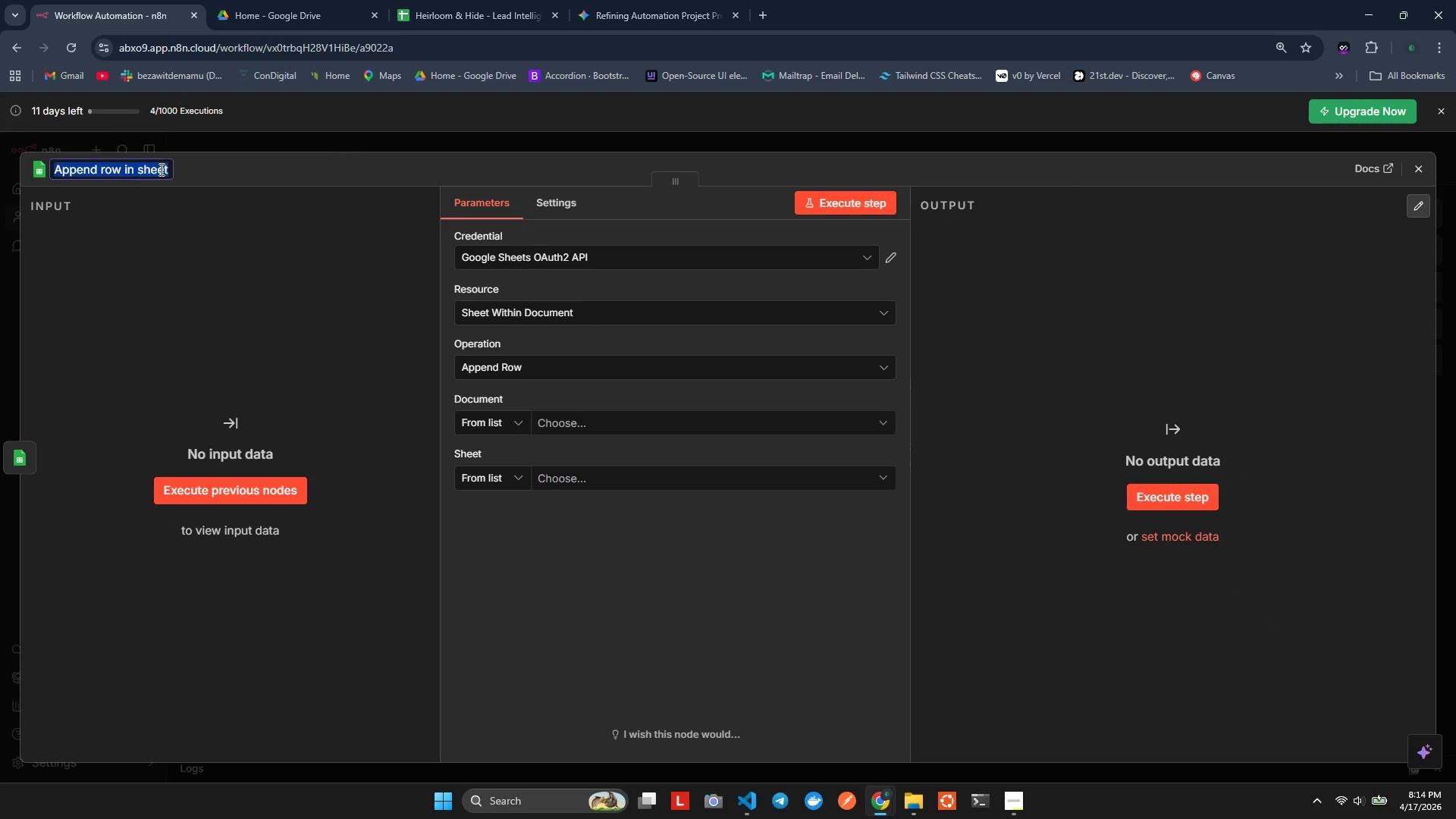 
triple_click([160, 169])
 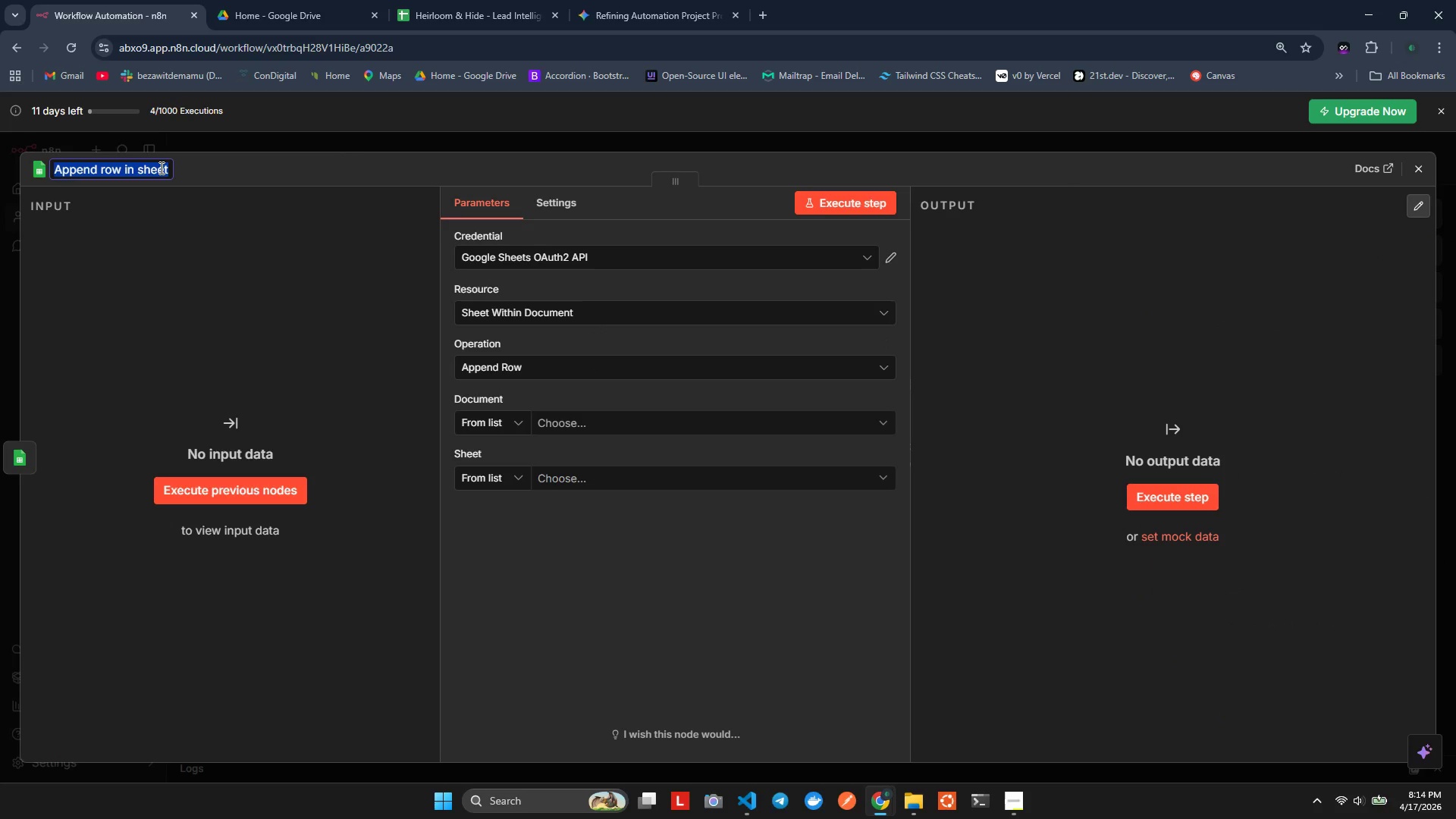 
type(Google sheet)
 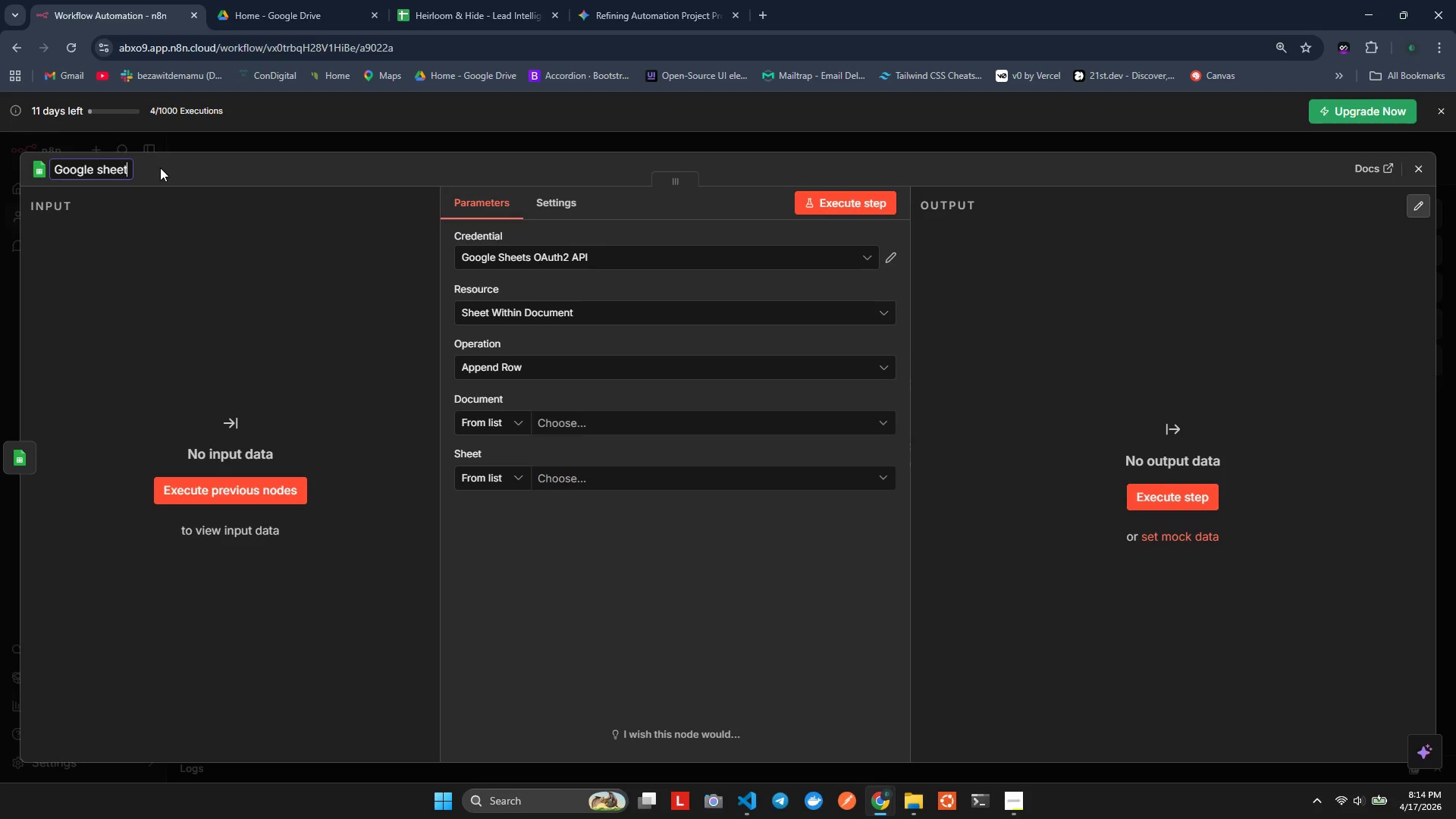 
key(ArrowLeft)
 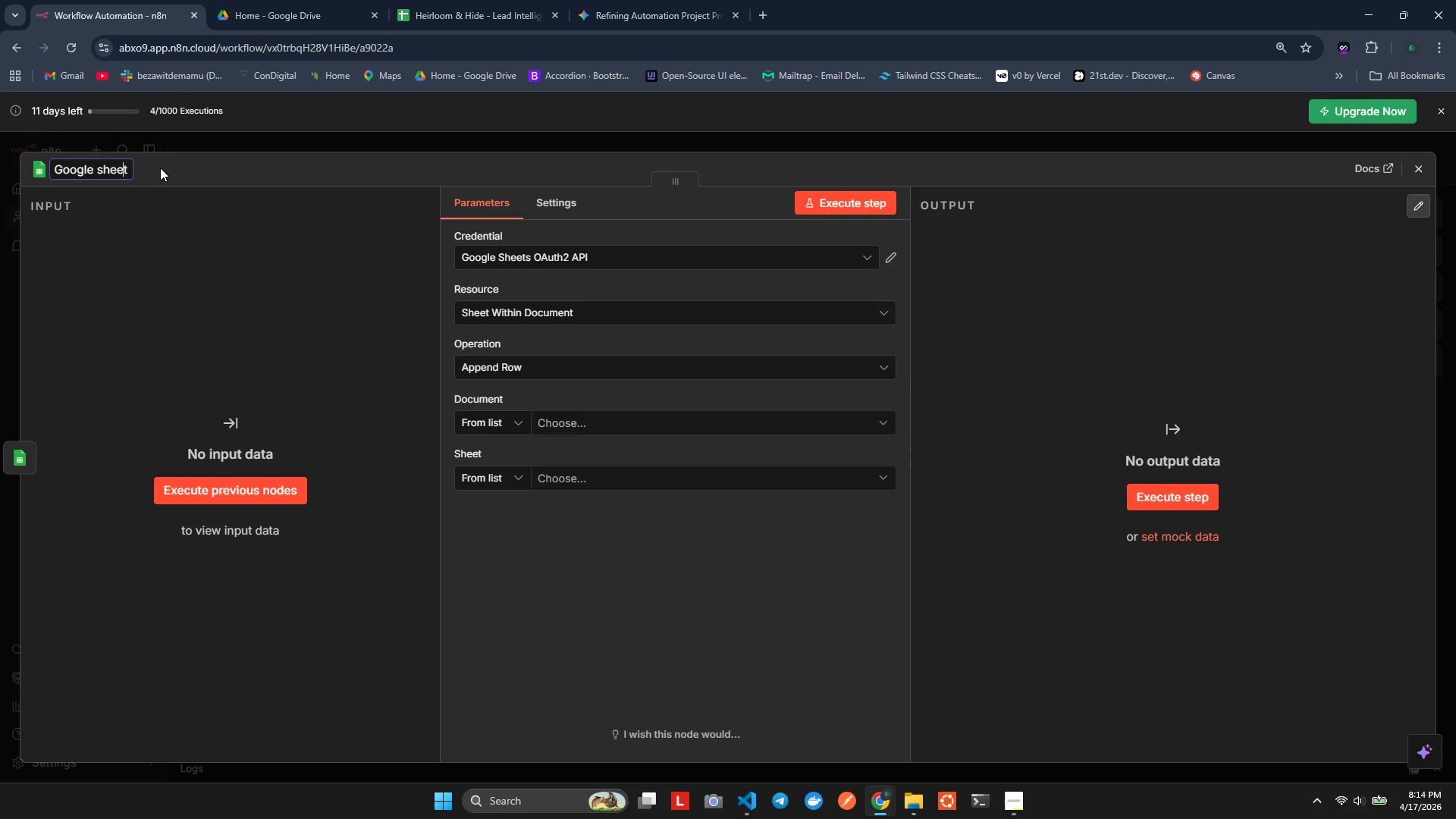 
key(ArrowLeft)
 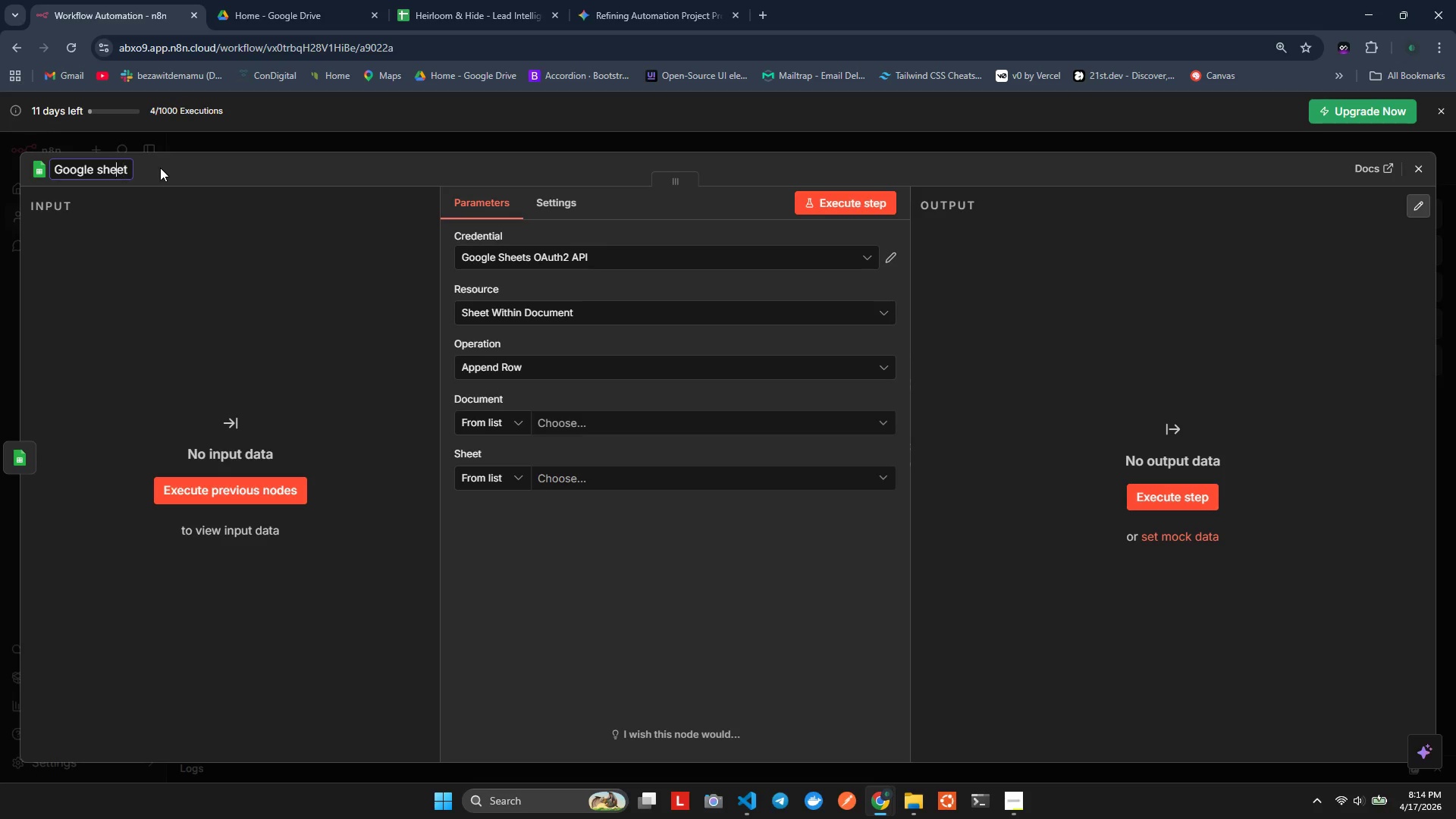 
key(ArrowLeft)
 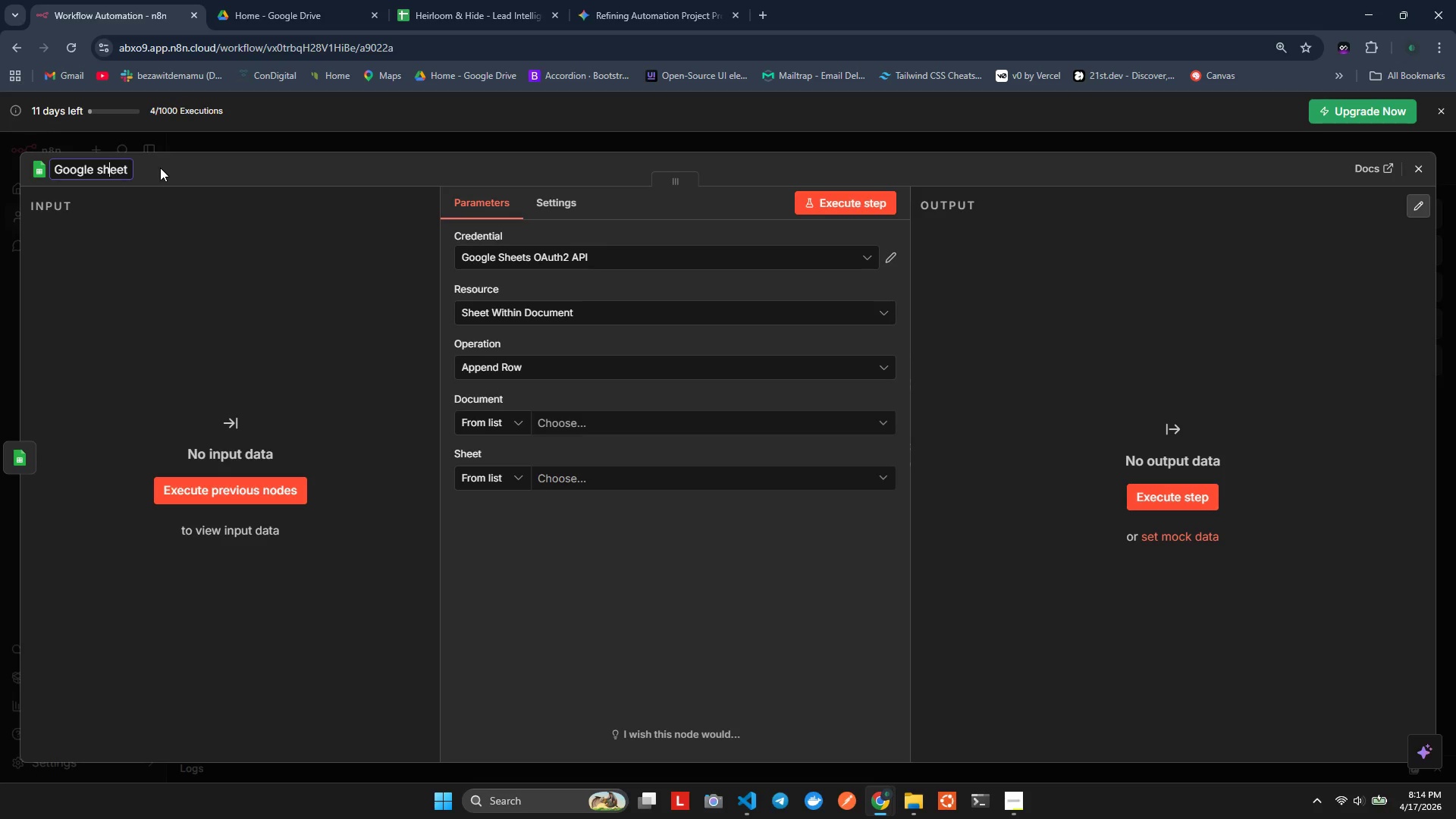 
key(ArrowLeft)
 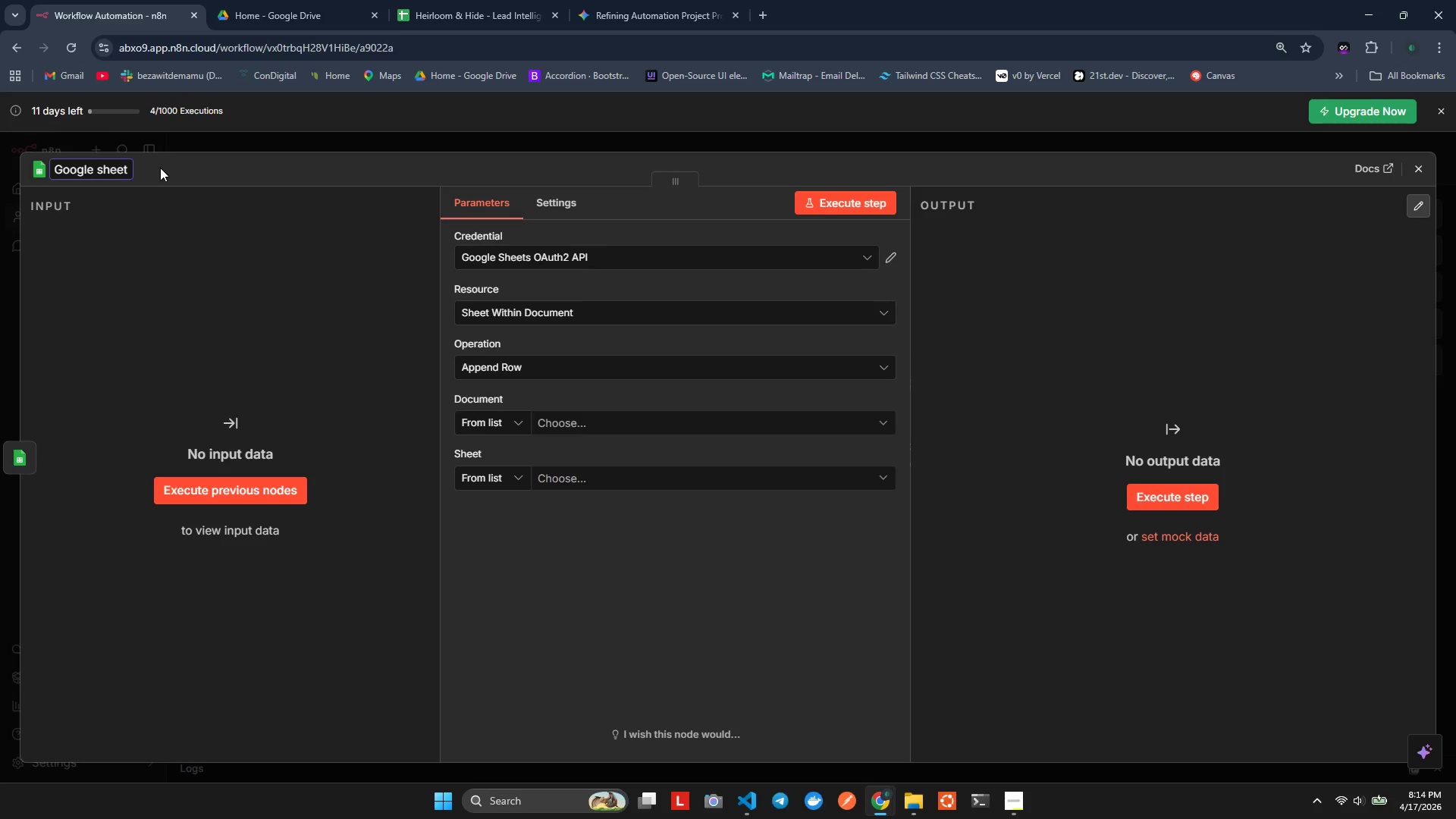 
key(Backspace)
type(Ss - Lookup Inteligence by Domain)
 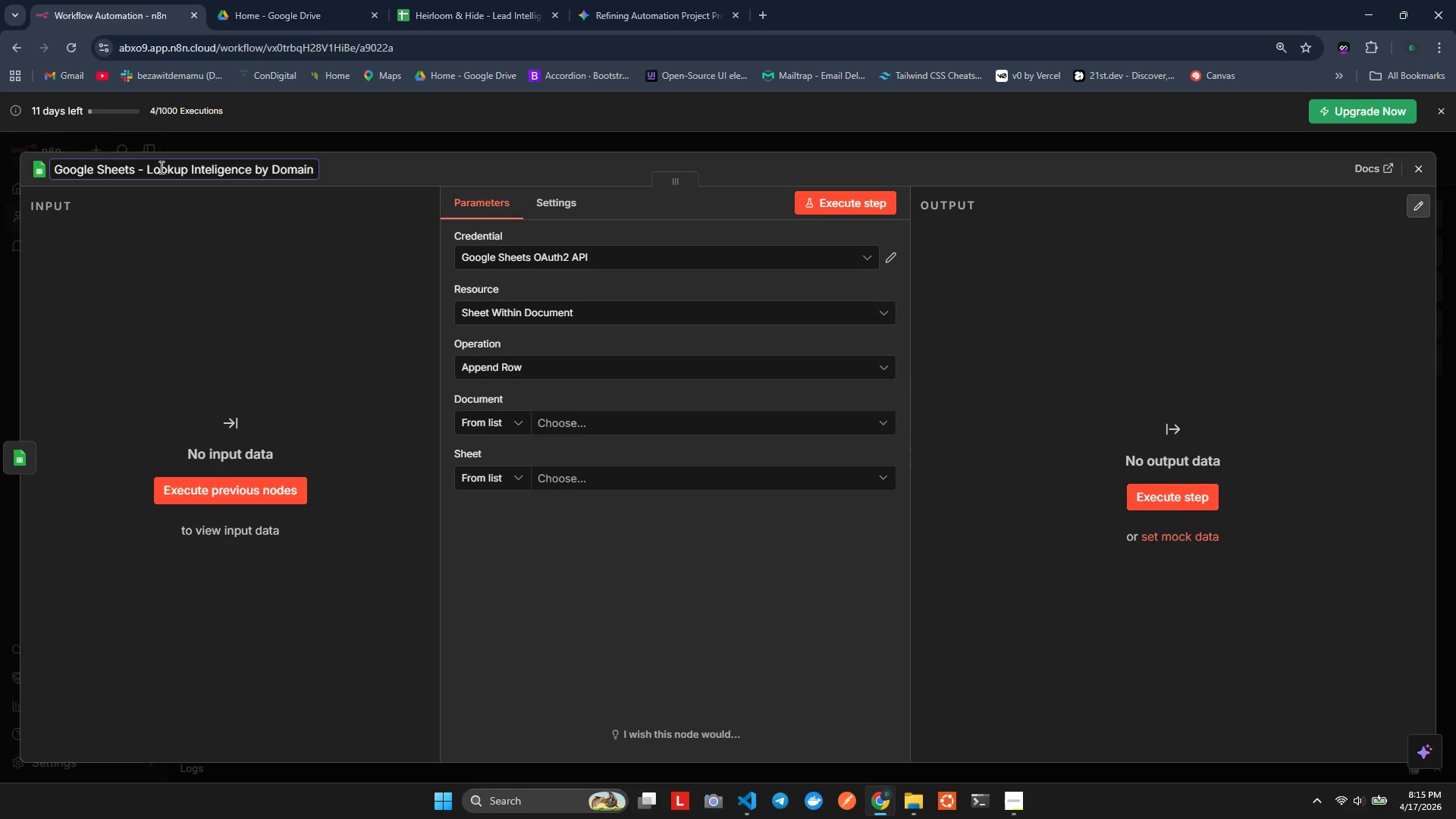 
hold_key(key=ArrowRight, duration=0.84)
 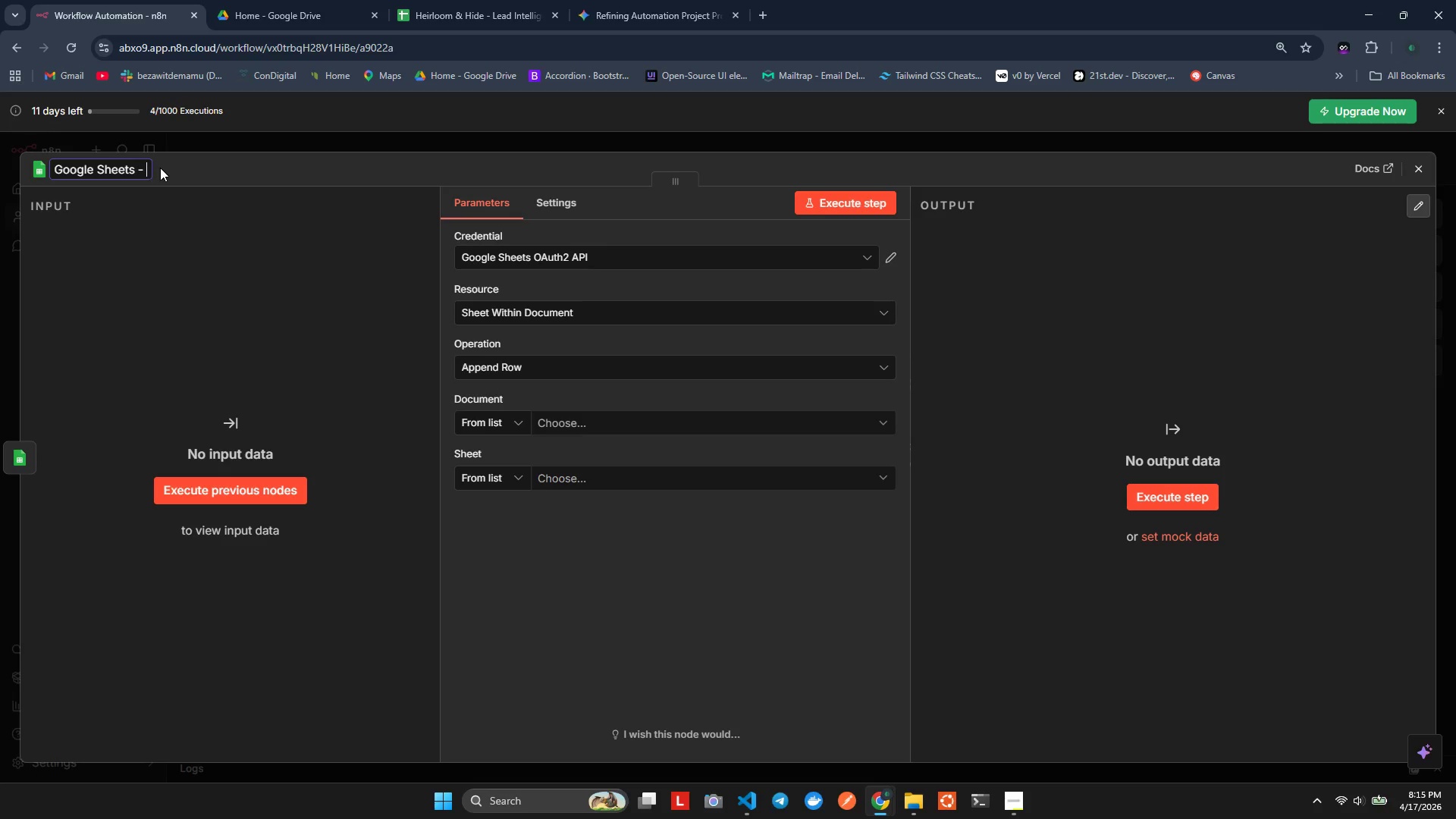 
wait(13.12)
 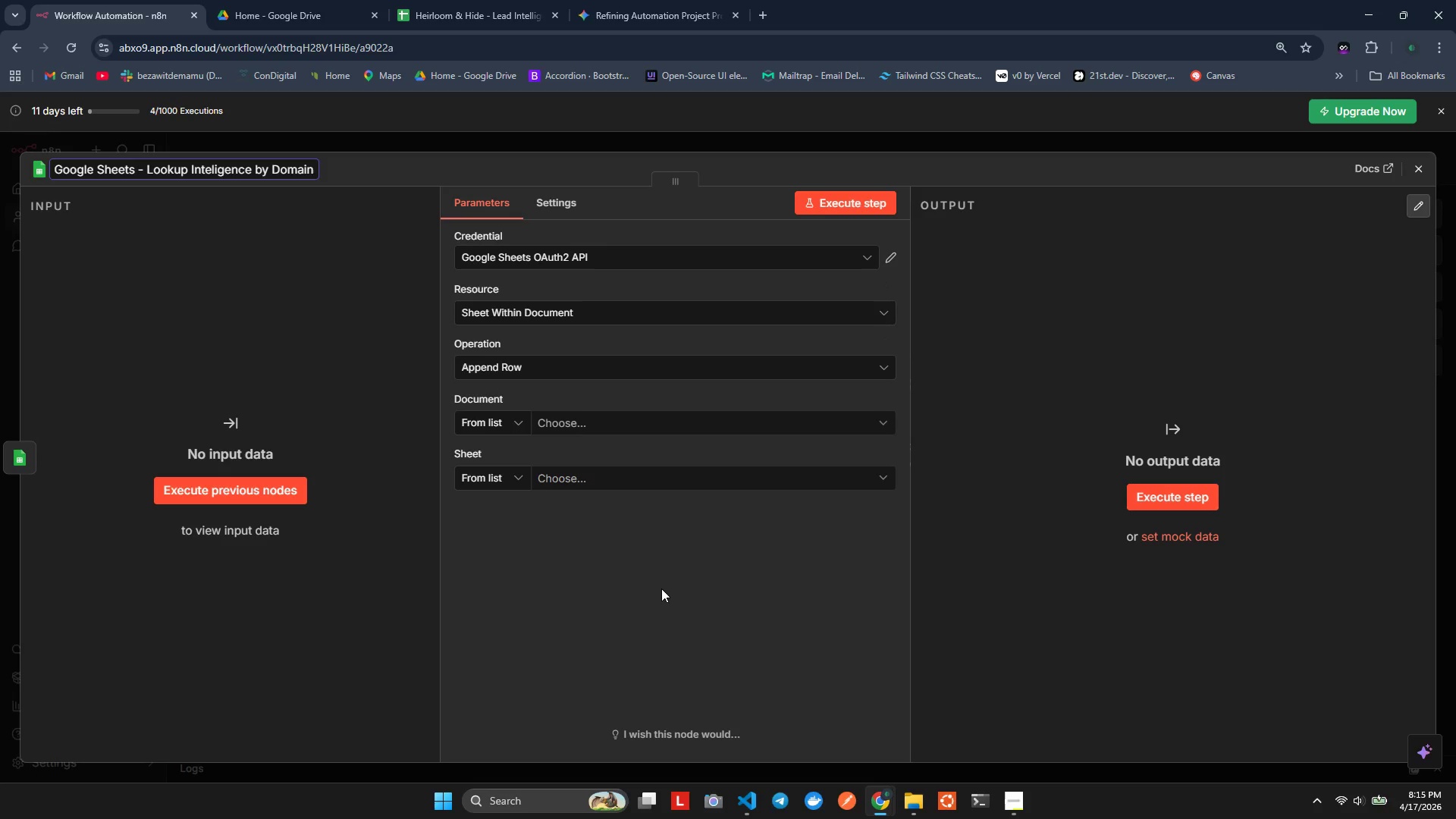 
left_click([560, 308])
 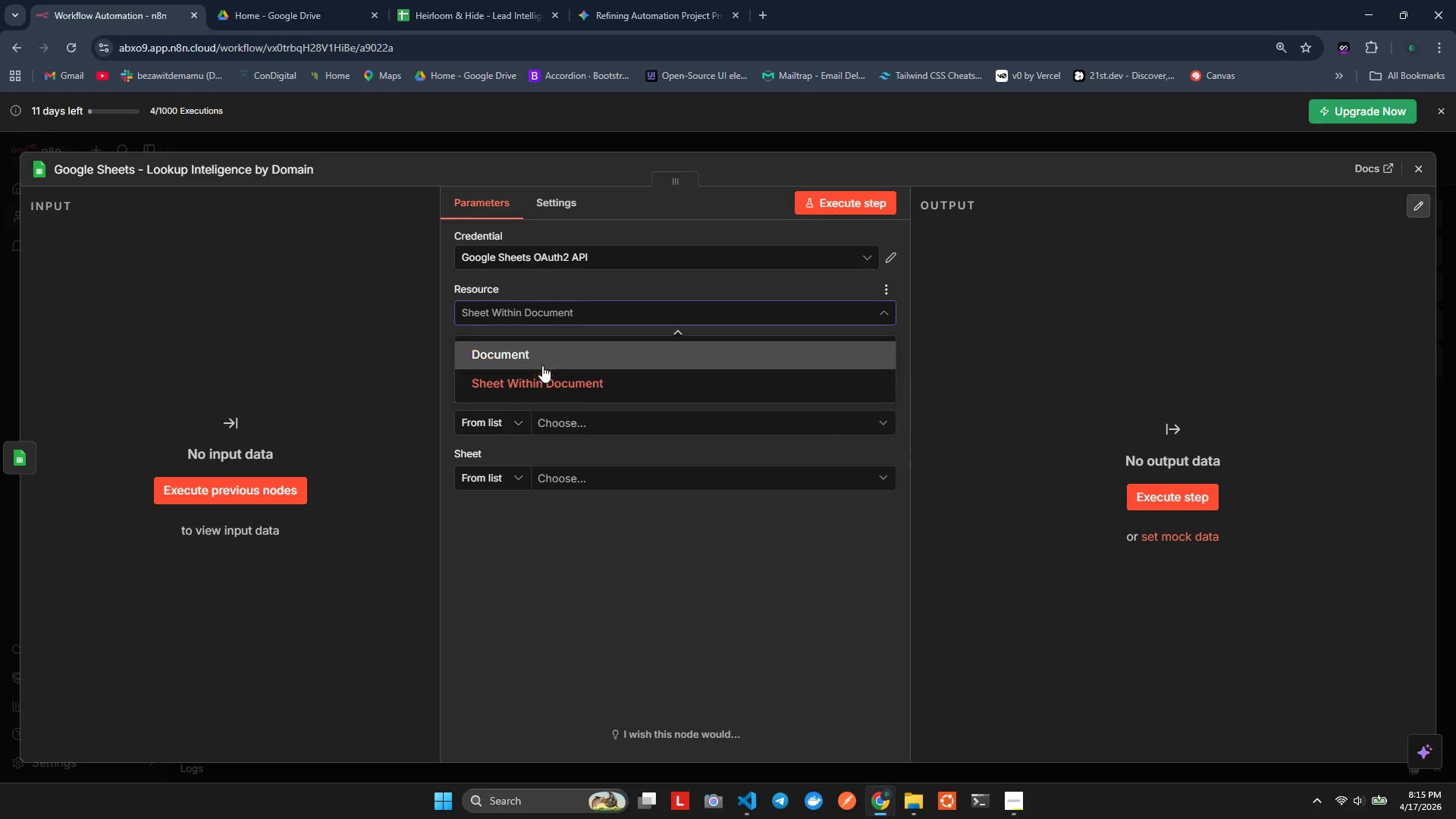 
left_click([534, 319])
 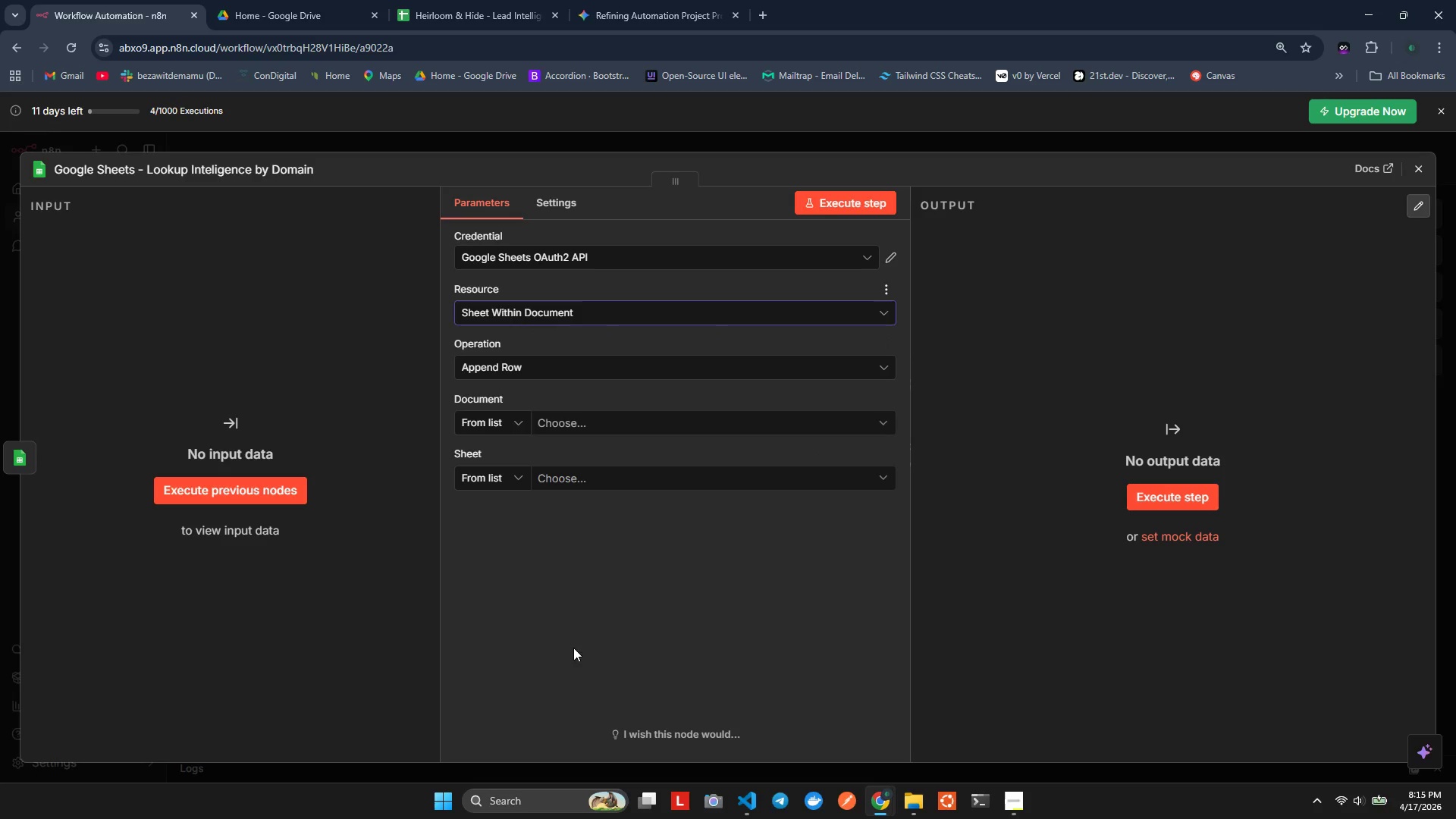 
left_click([576, 427])
 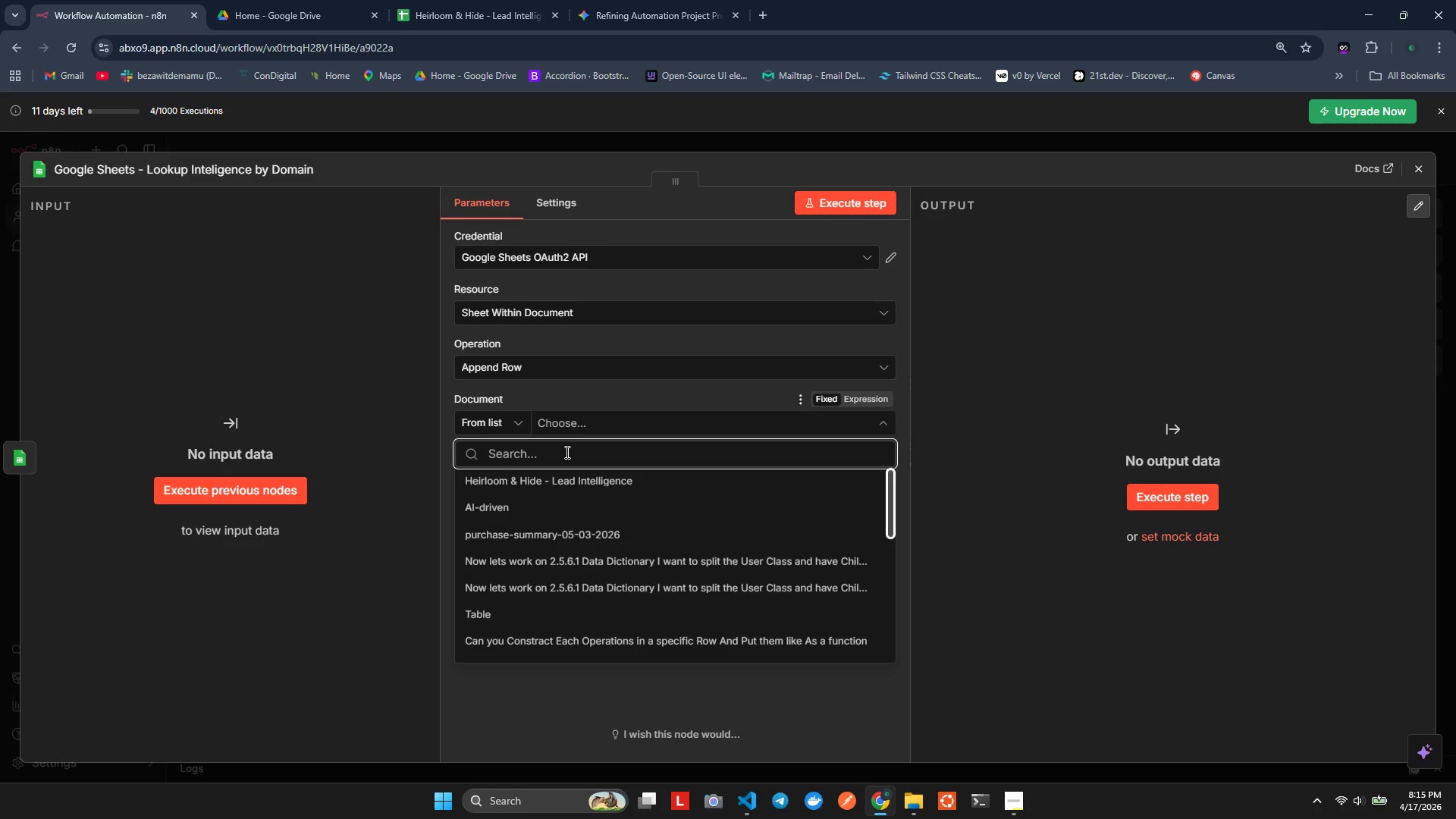 
left_click([539, 369])
 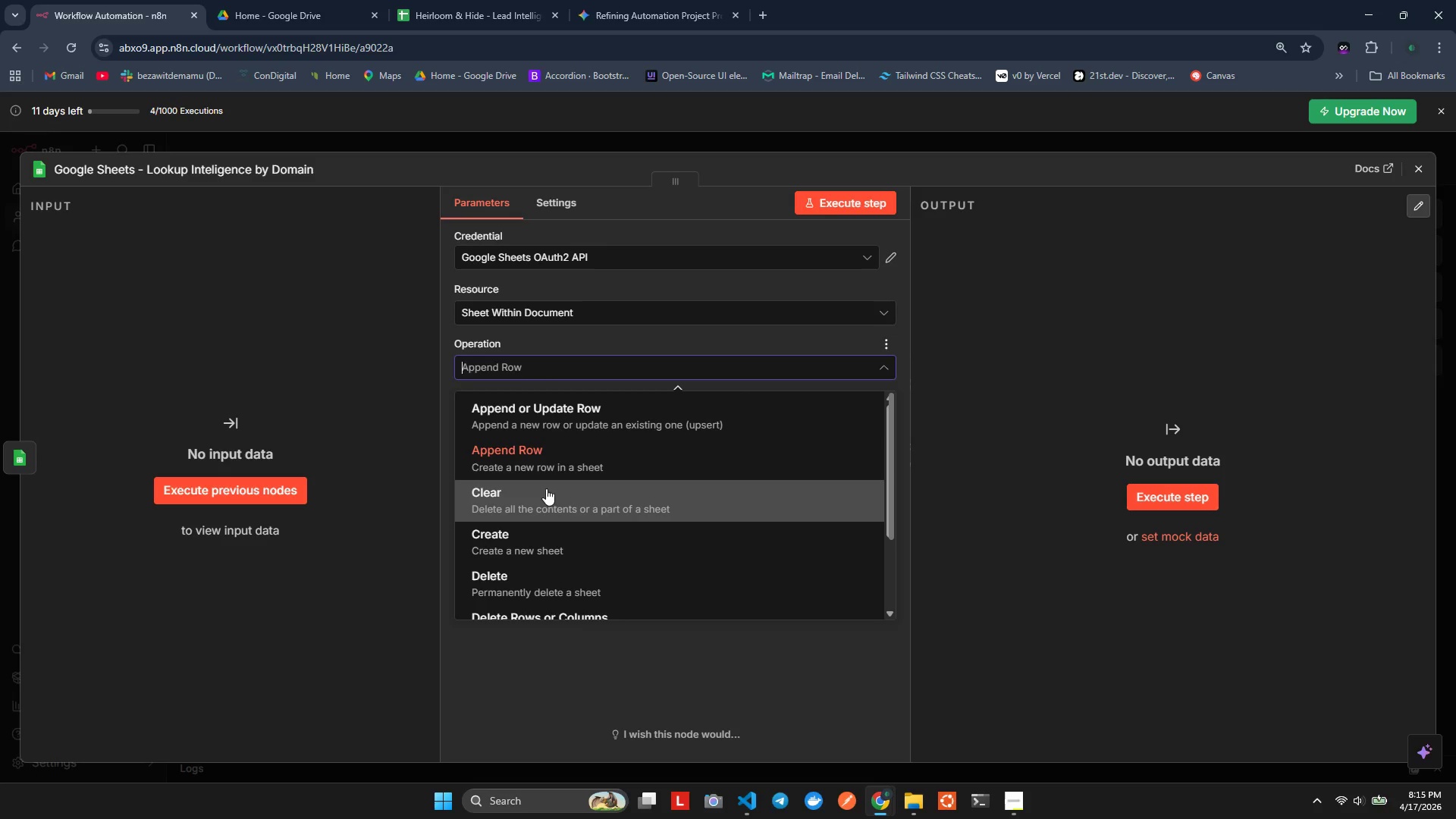 
scroll: coordinate [555, 566], scroll_direction: down, amount: 2.0
 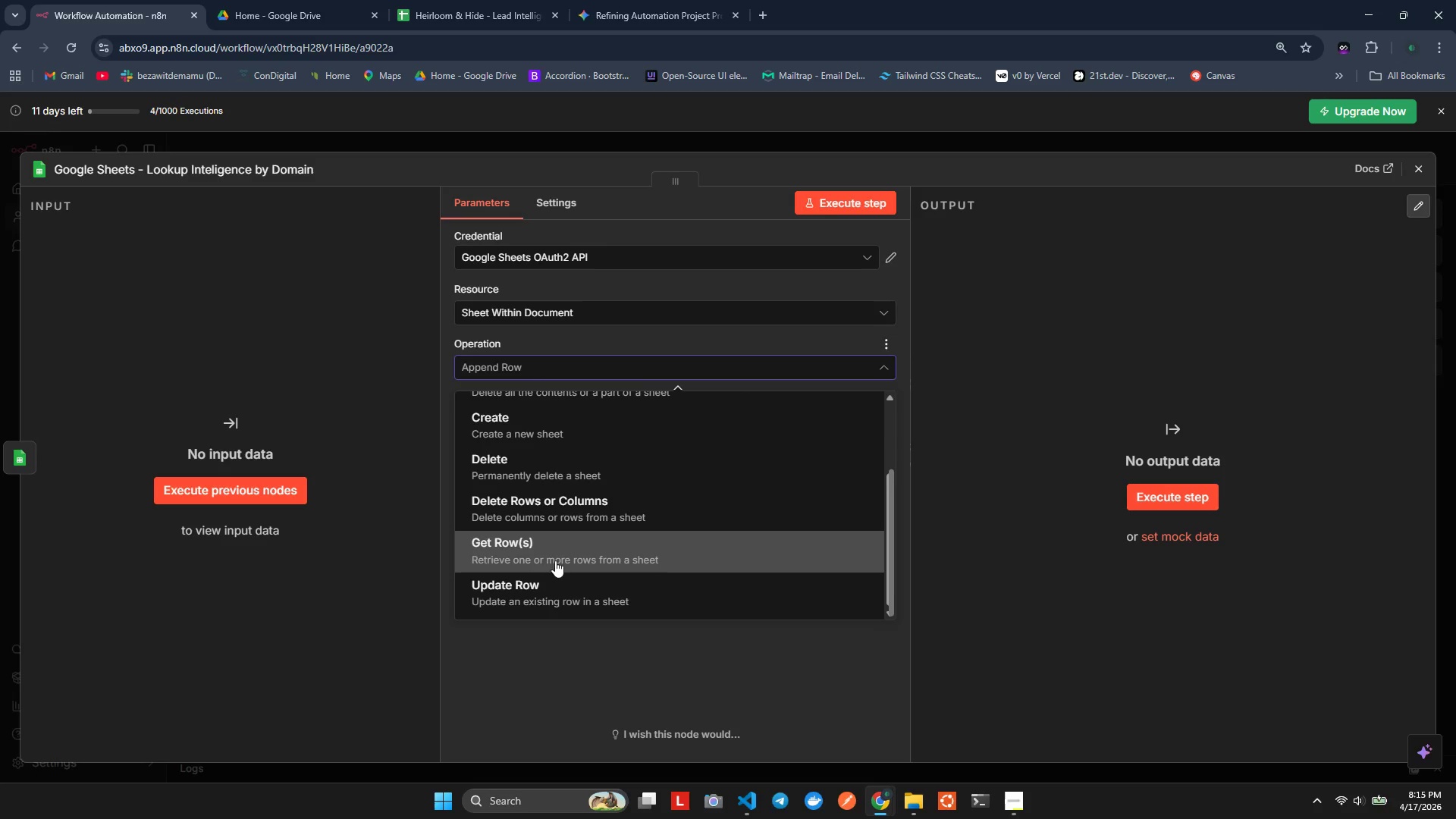 
left_click([555, 546])
 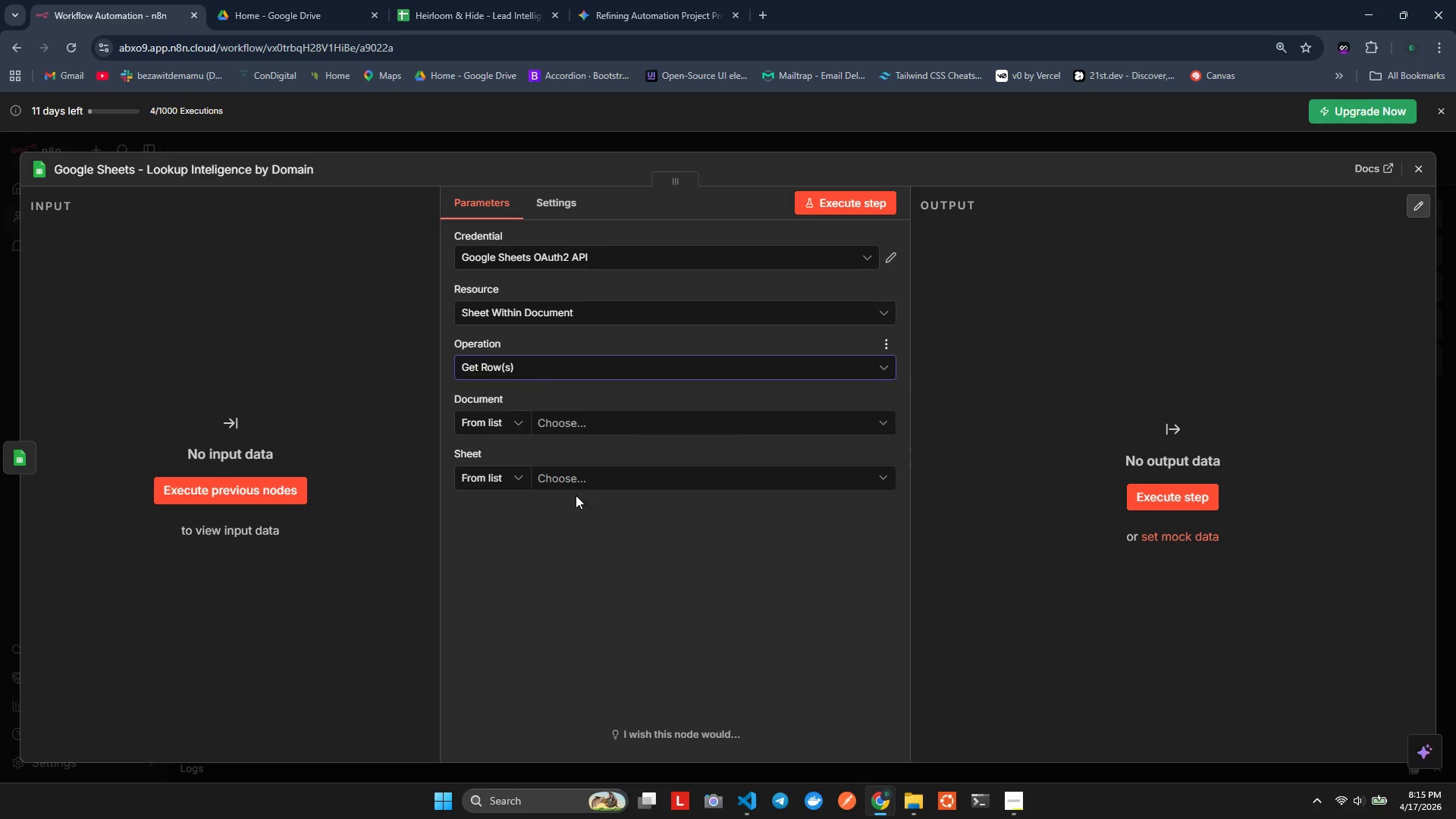 
mouse_move([588, 457])
 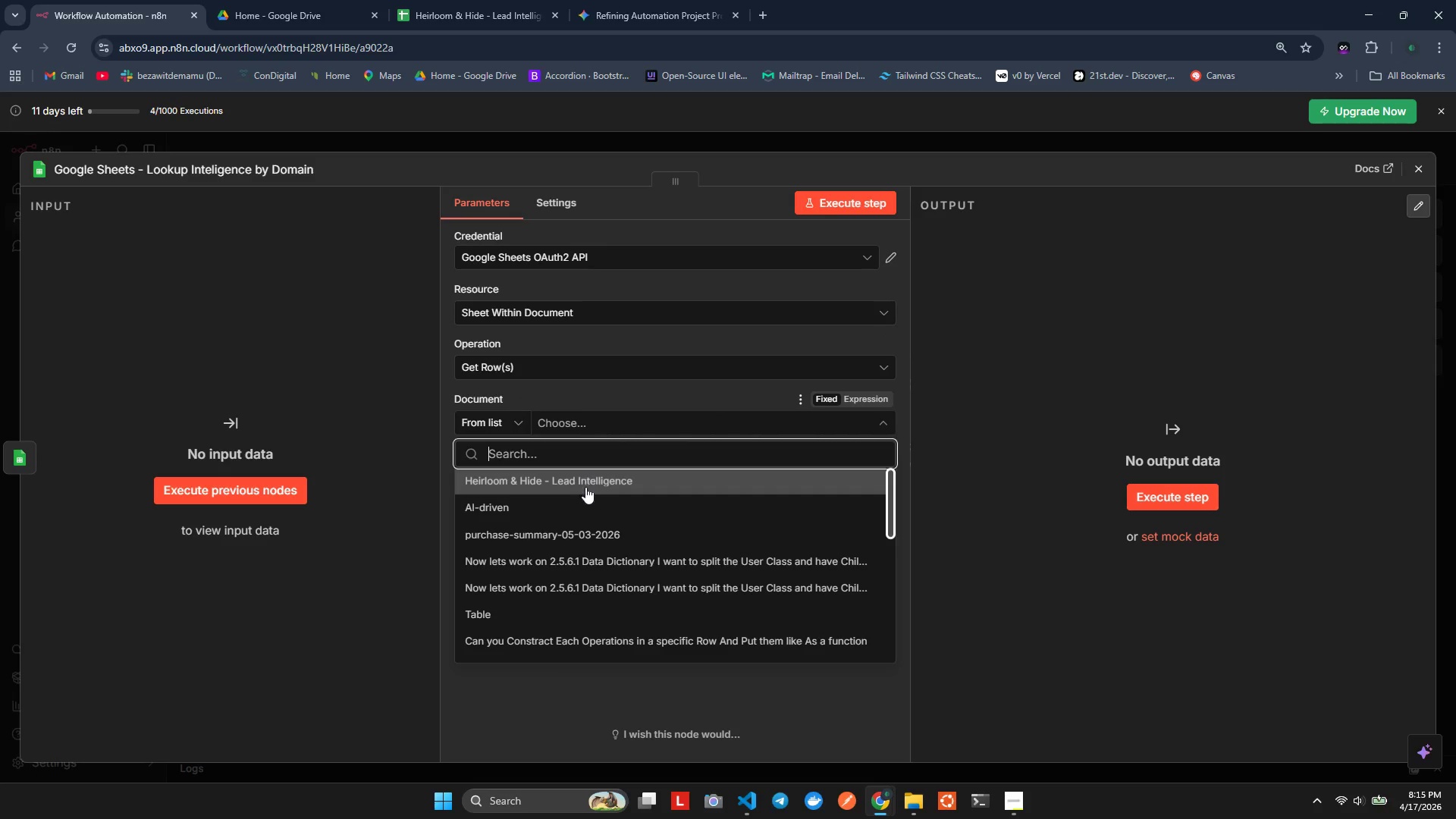 
left_click([585, 488])
 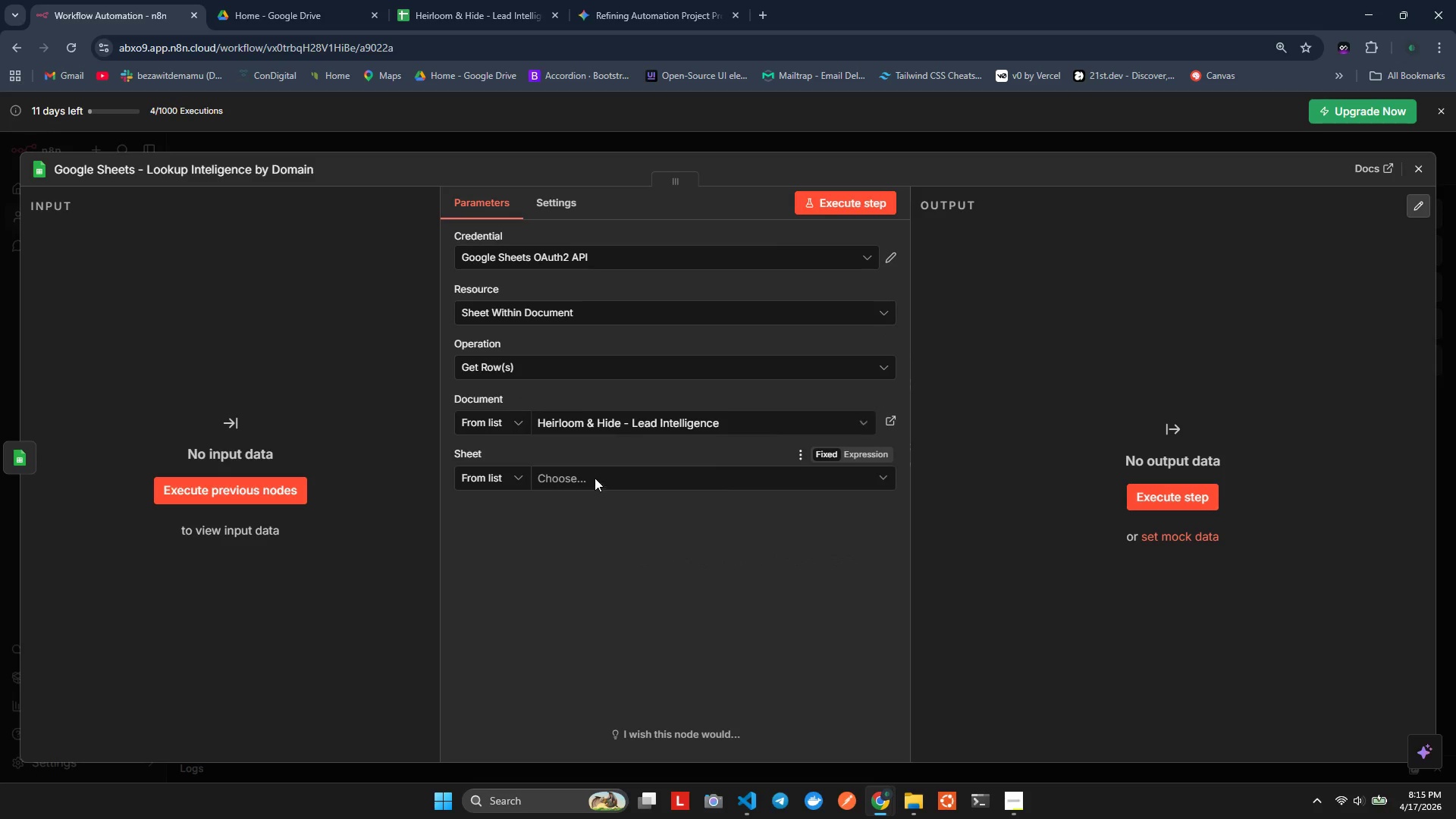 
left_click([595, 476])
 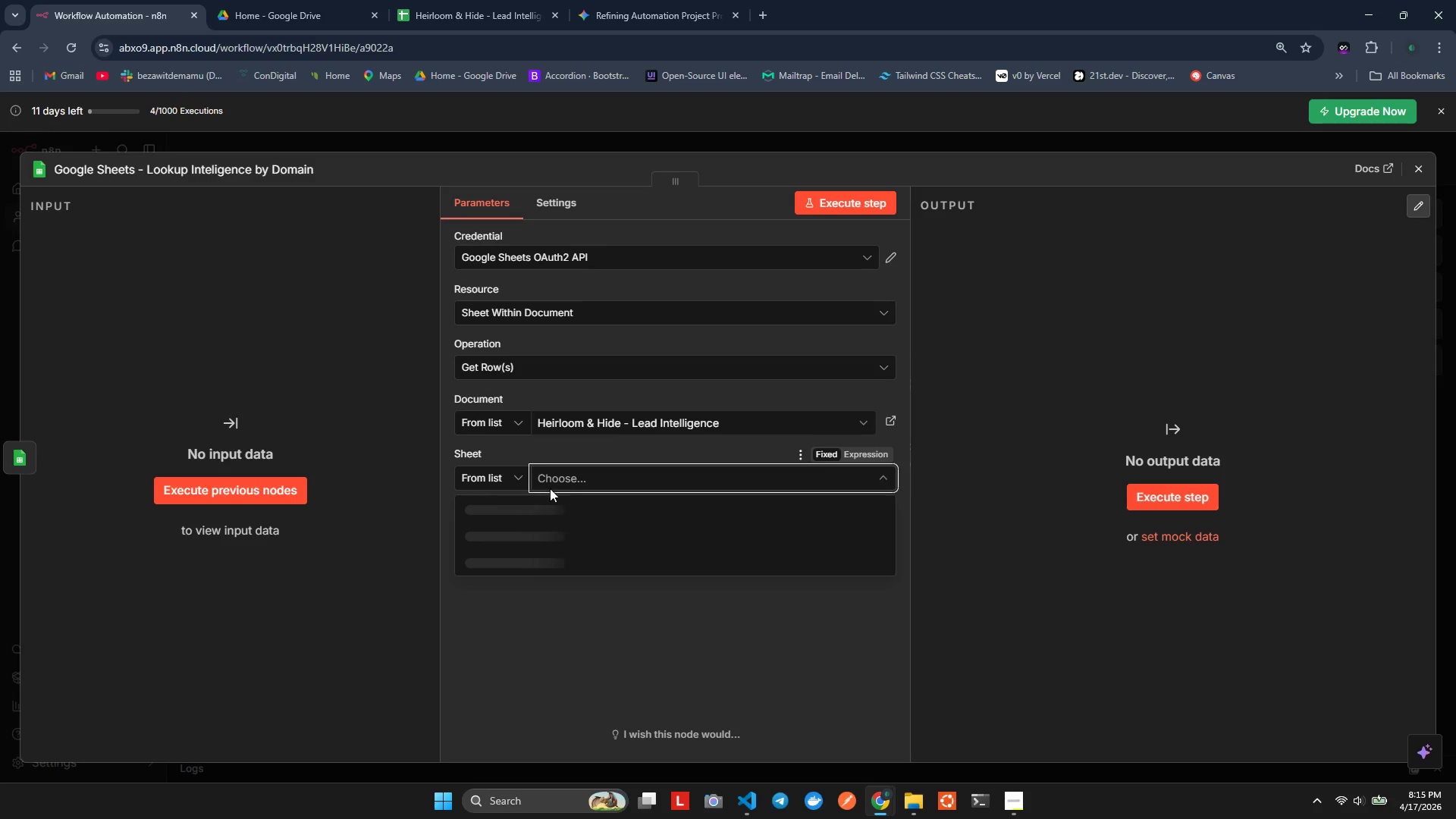 
left_click([680, 535])
 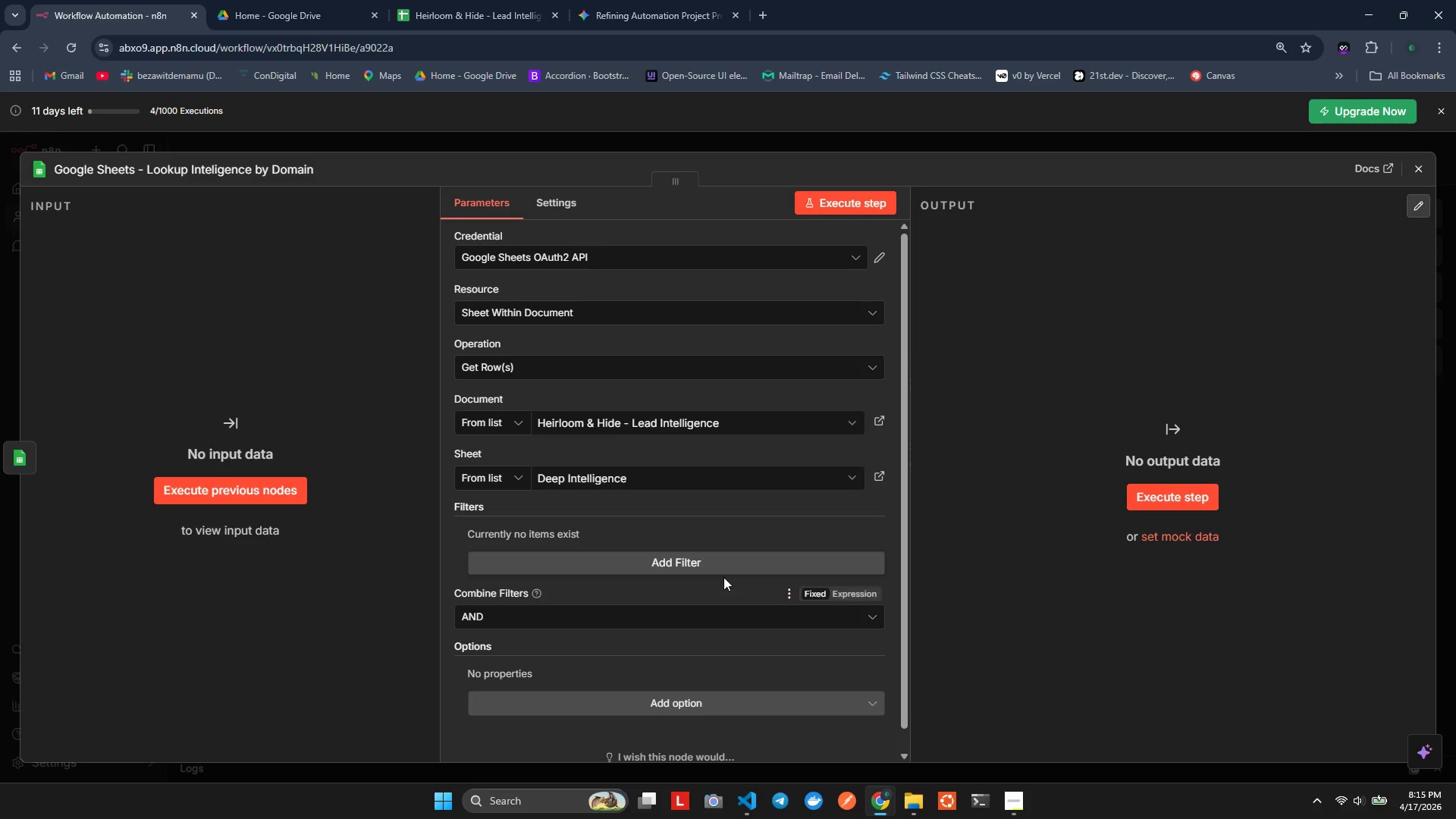 
scroll: coordinate [599, 597], scroll_direction: down, amount: 5.0
 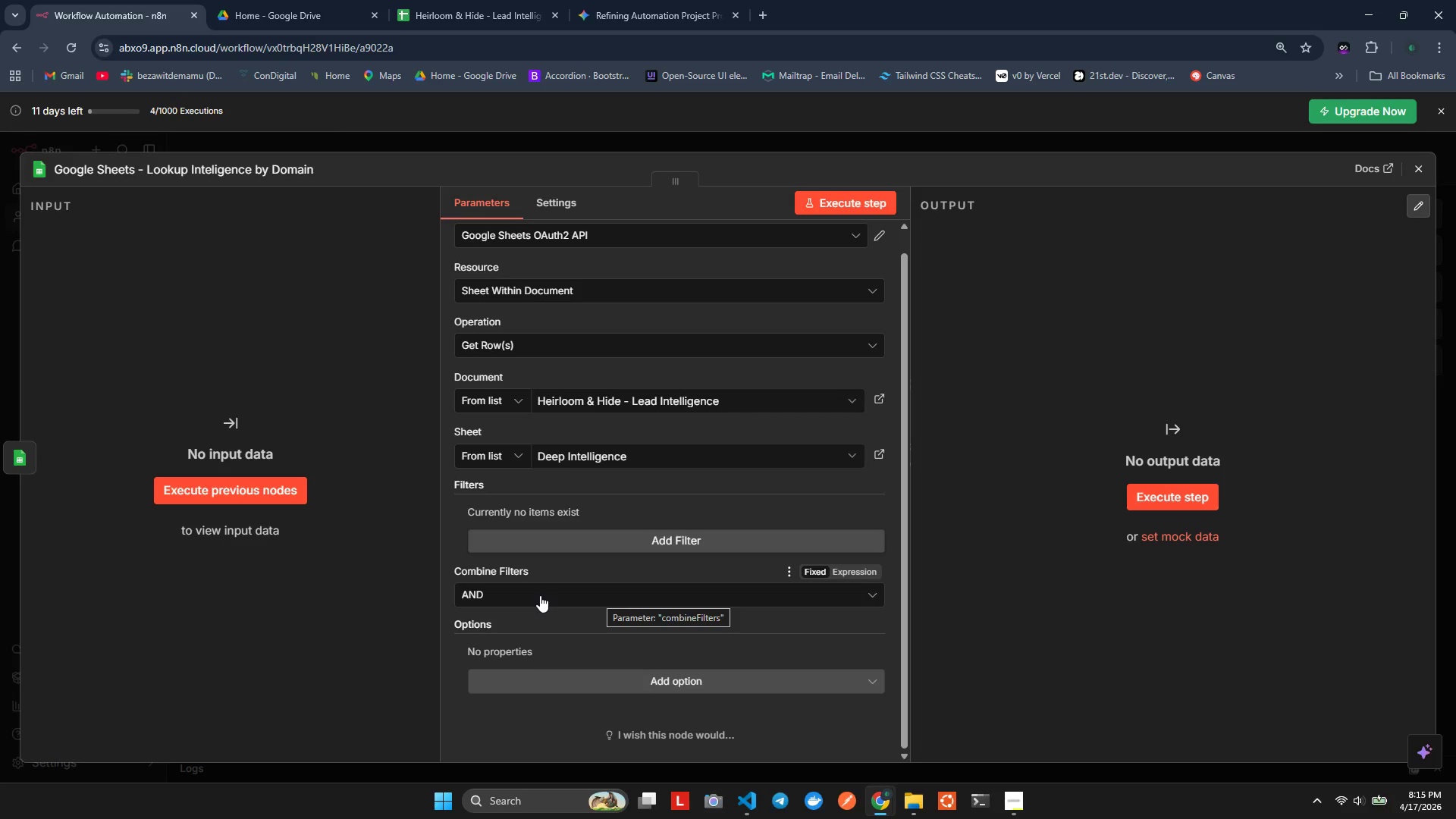 
wait(8.09)
 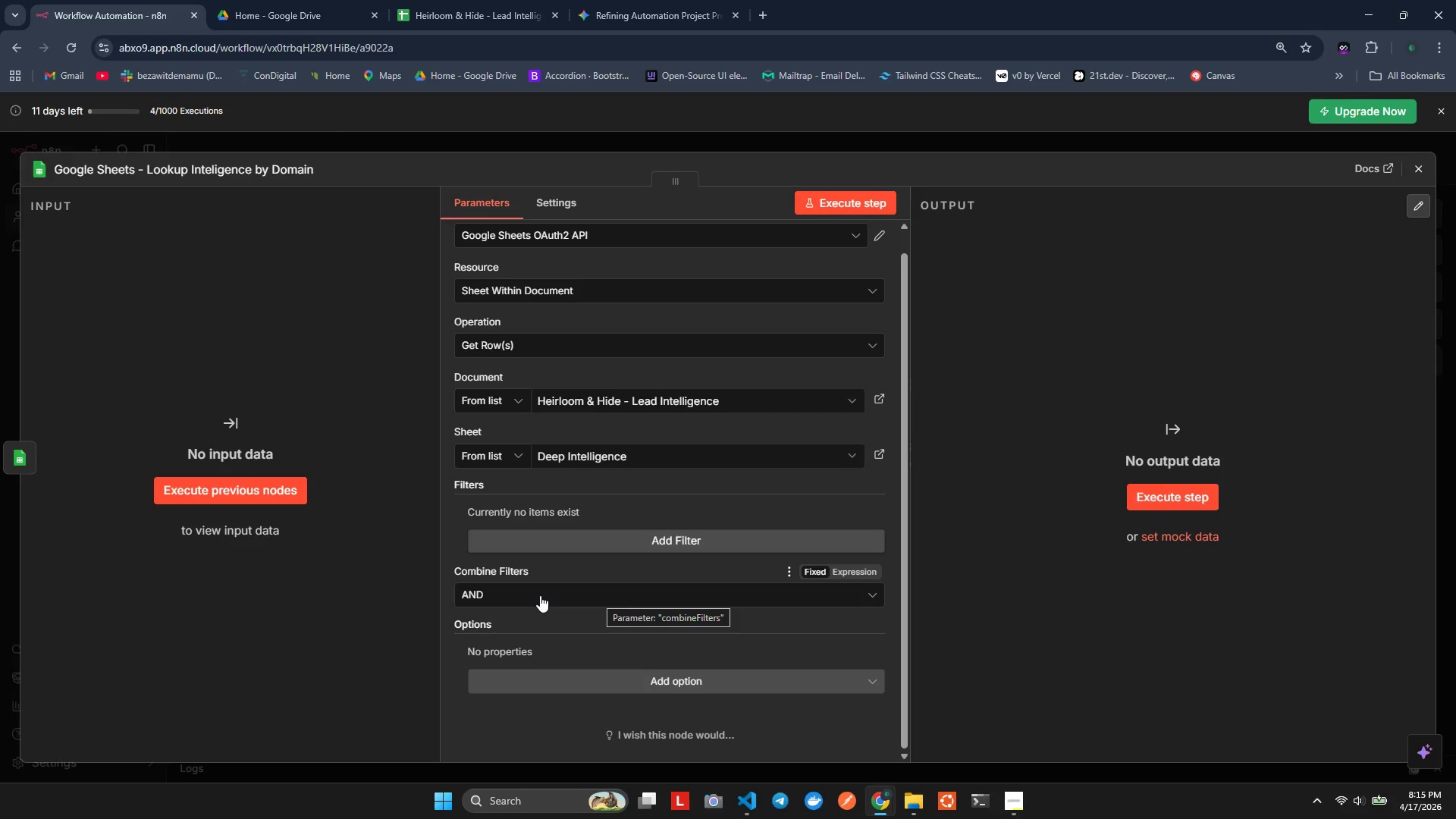 
left_click([614, 538])
 